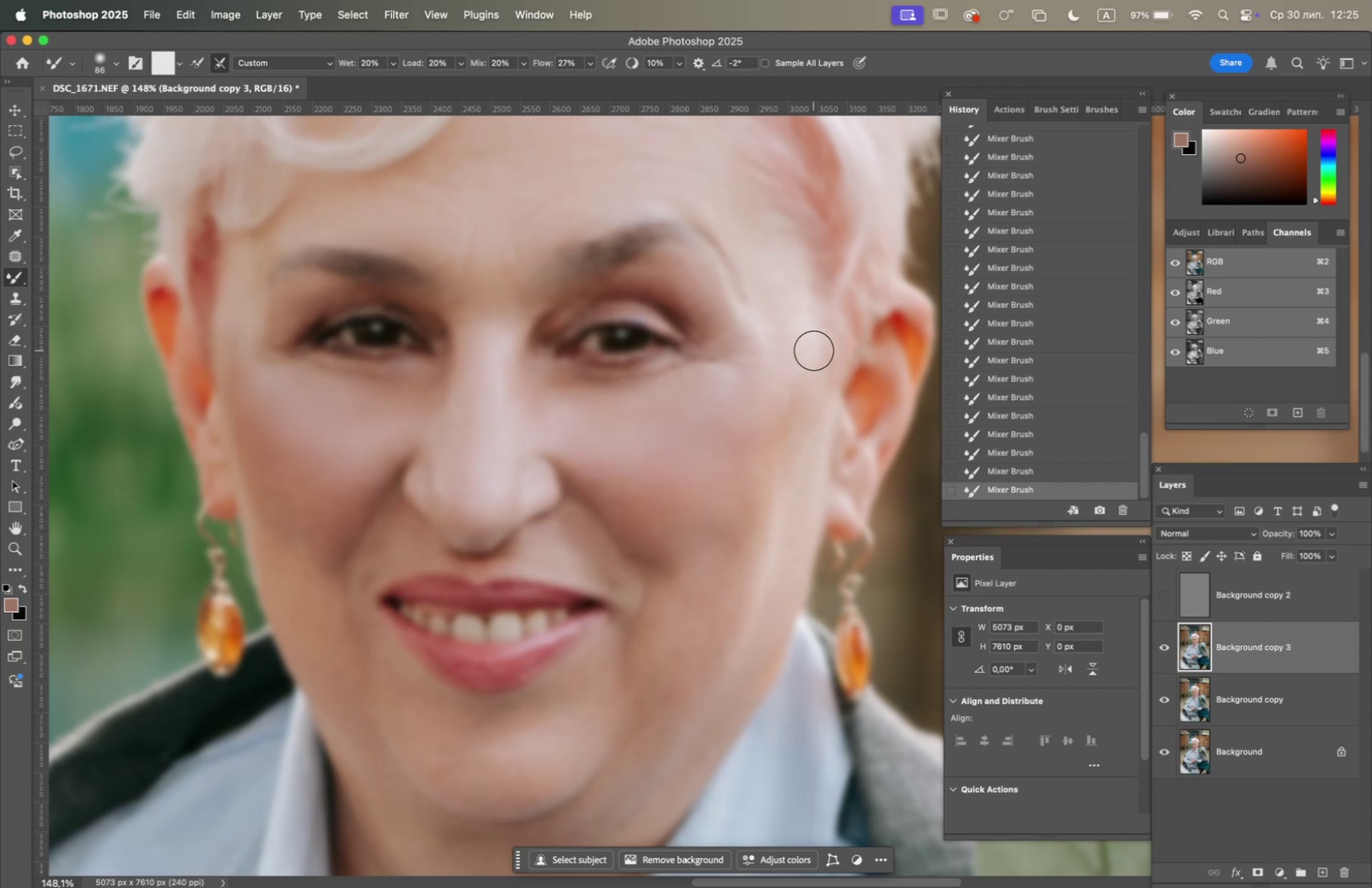 
left_click_drag(start_coordinate=[811, 351], to_coordinate=[779, 411])
 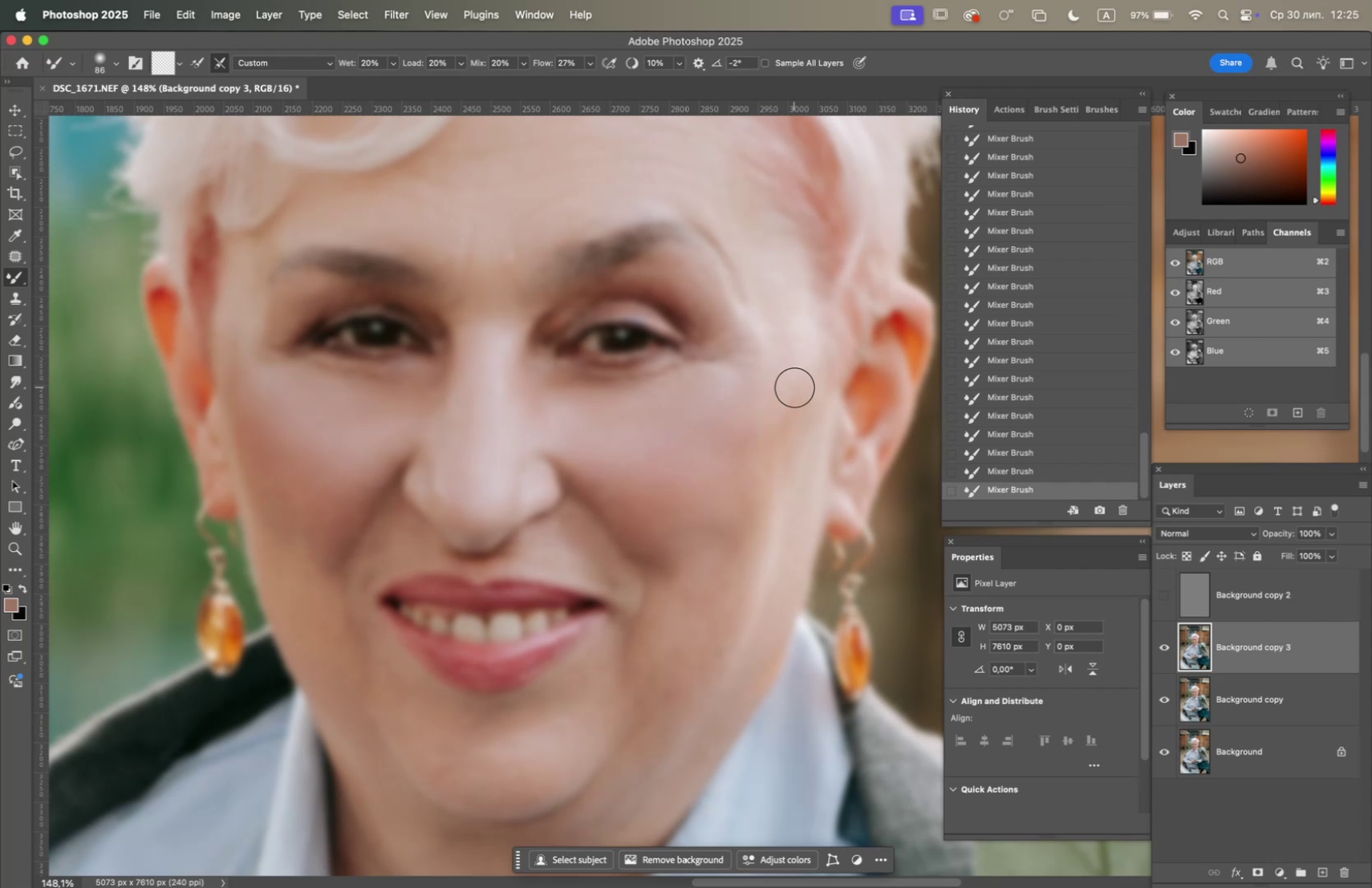 
double_click([794, 387])
 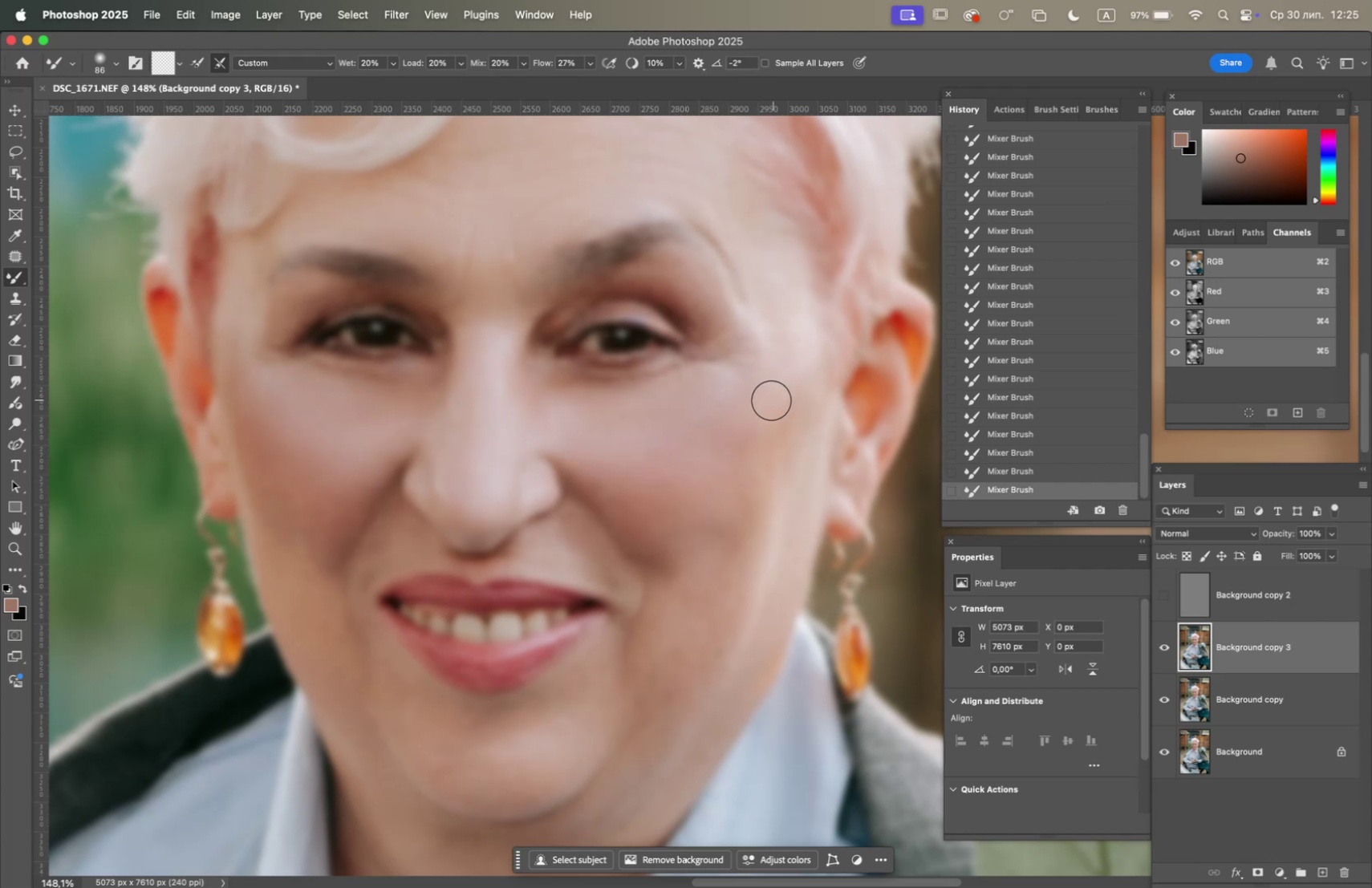 
left_click_drag(start_coordinate=[755, 401], to_coordinate=[729, 400])
 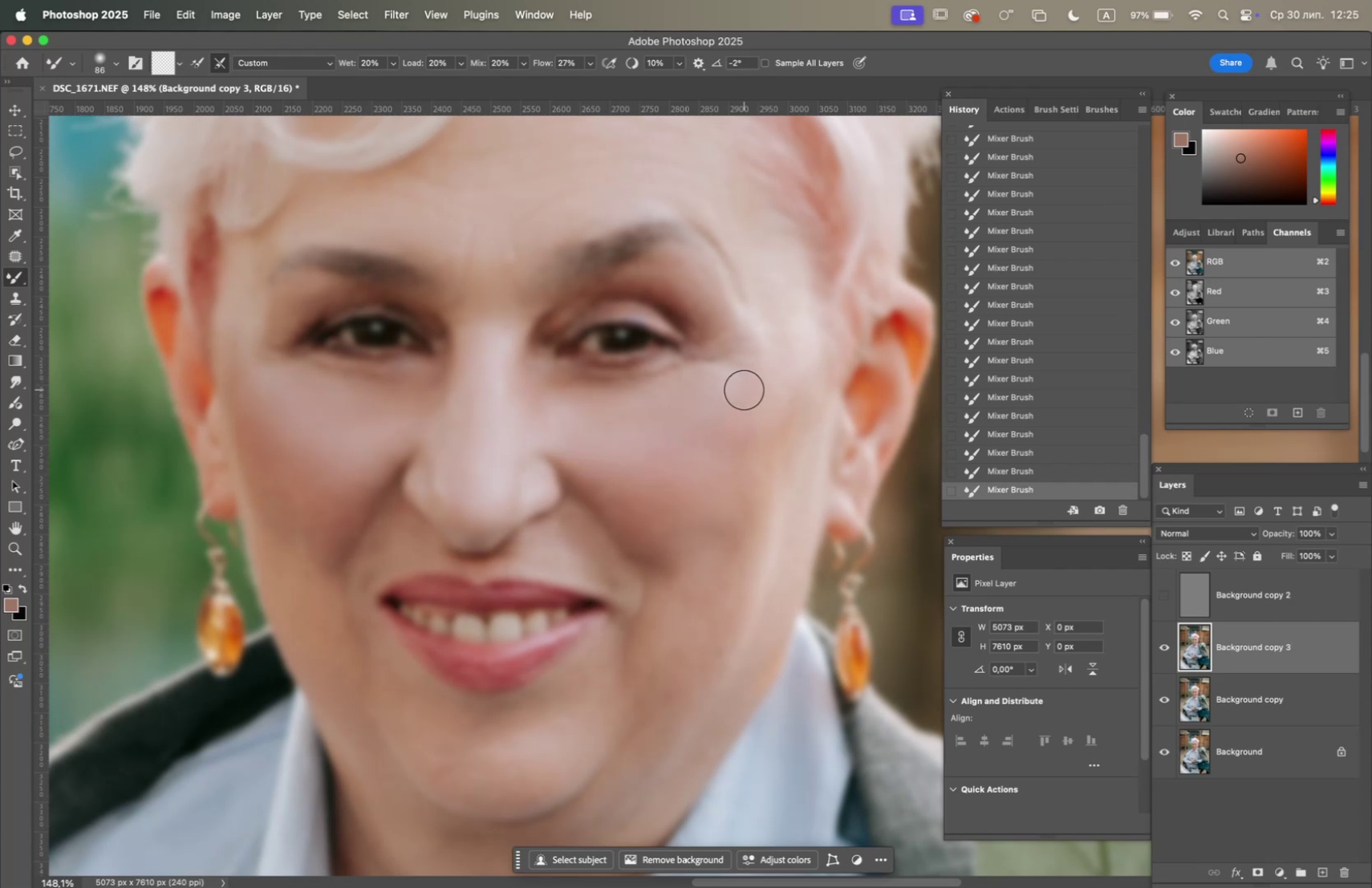 
left_click_drag(start_coordinate=[730, 412], to_coordinate=[686, 436])
 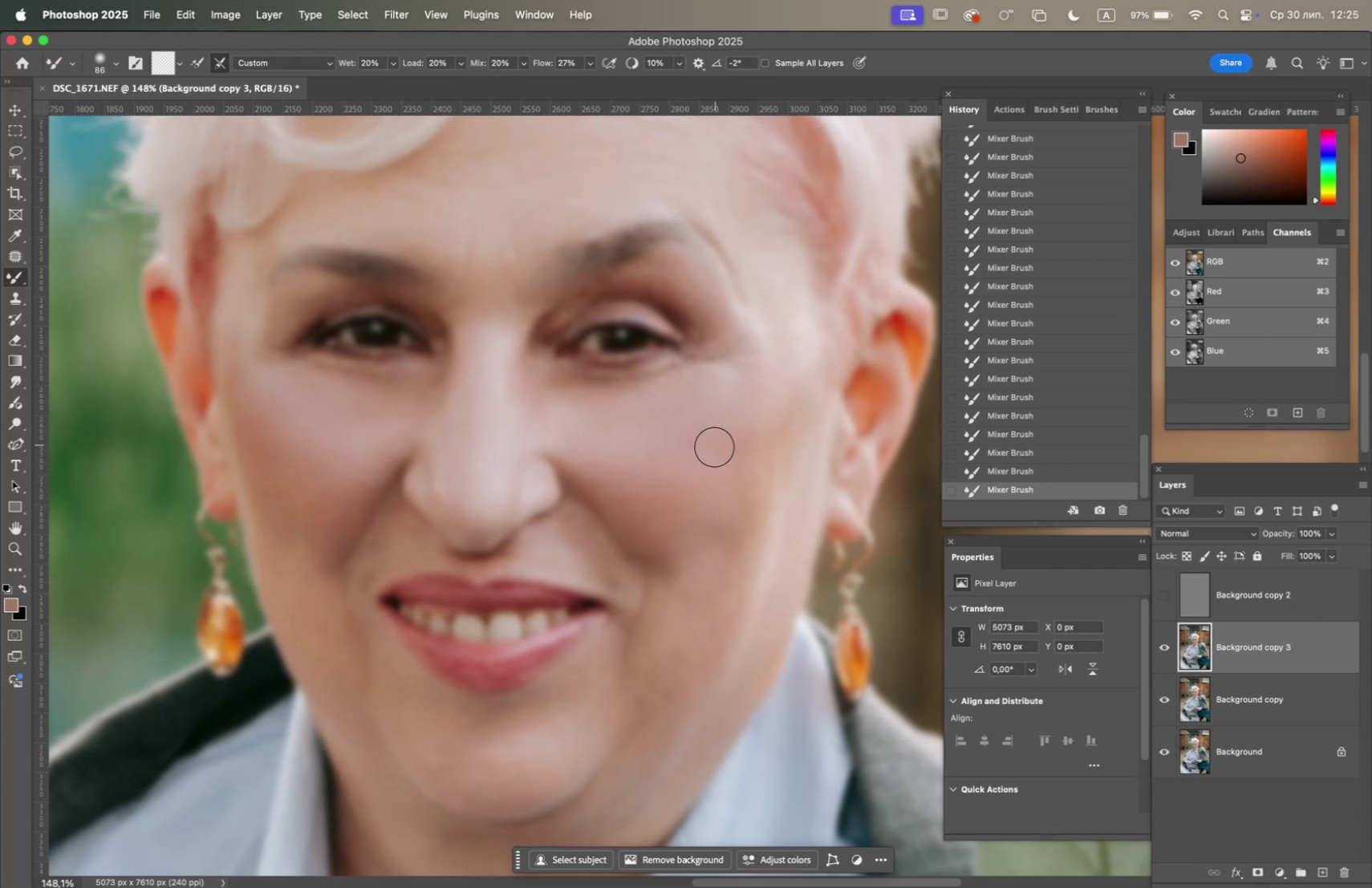 
left_click_drag(start_coordinate=[712, 455], to_coordinate=[703, 467])
 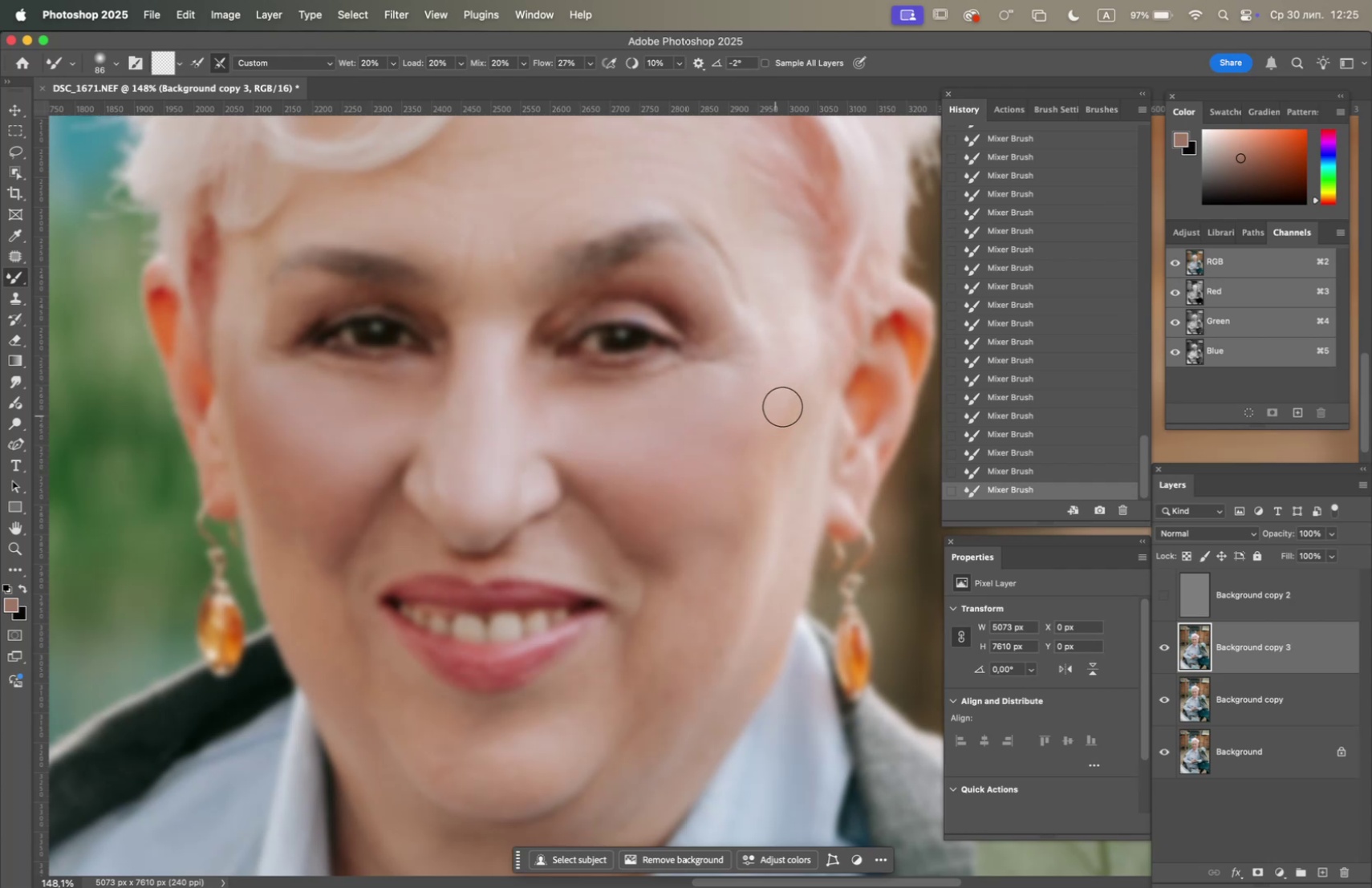 
left_click_drag(start_coordinate=[785, 394], to_coordinate=[716, 436])
 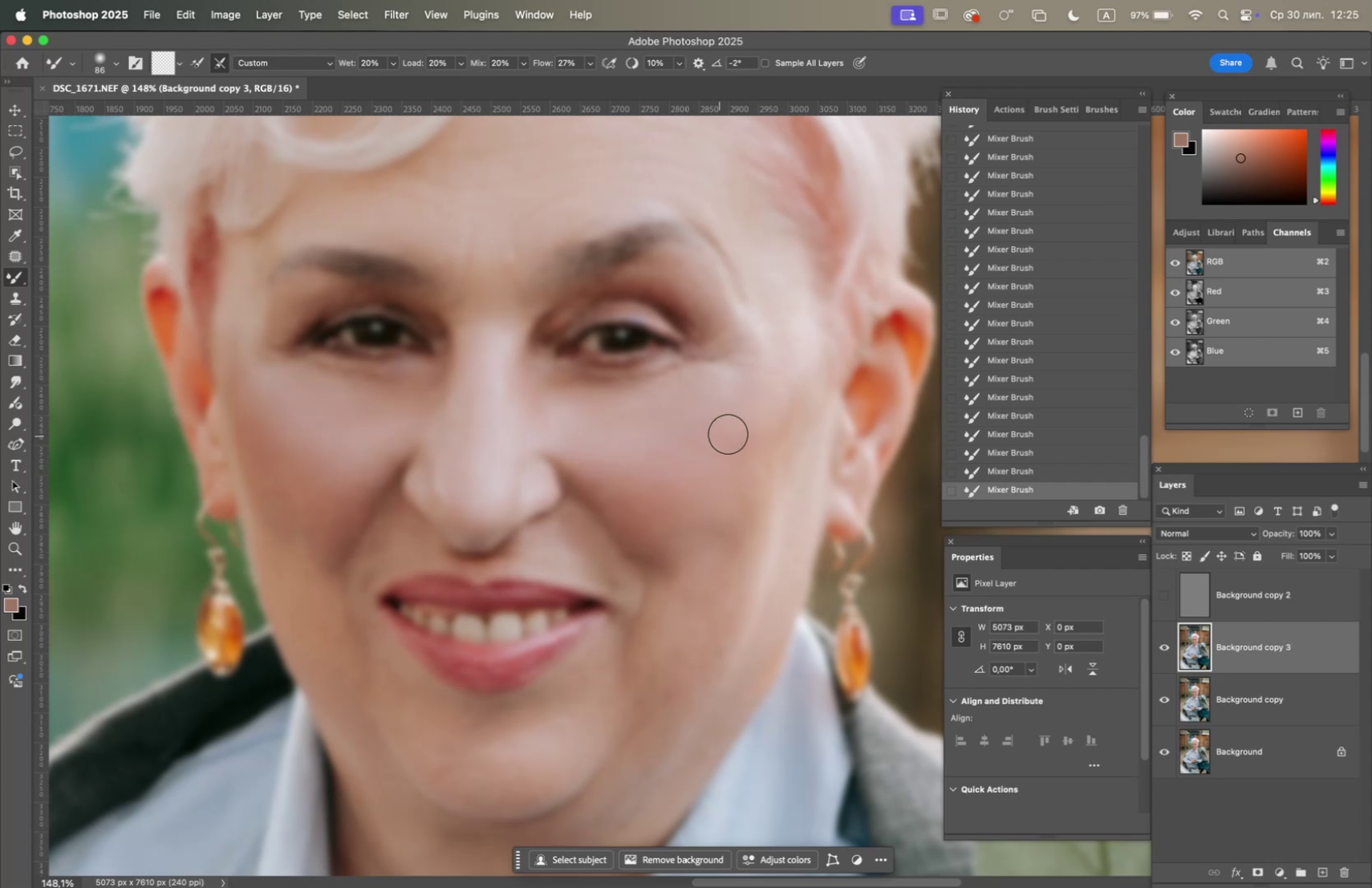 
left_click_drag(start_coordinate=[740, 431], to_coordinate=[720, 442])
 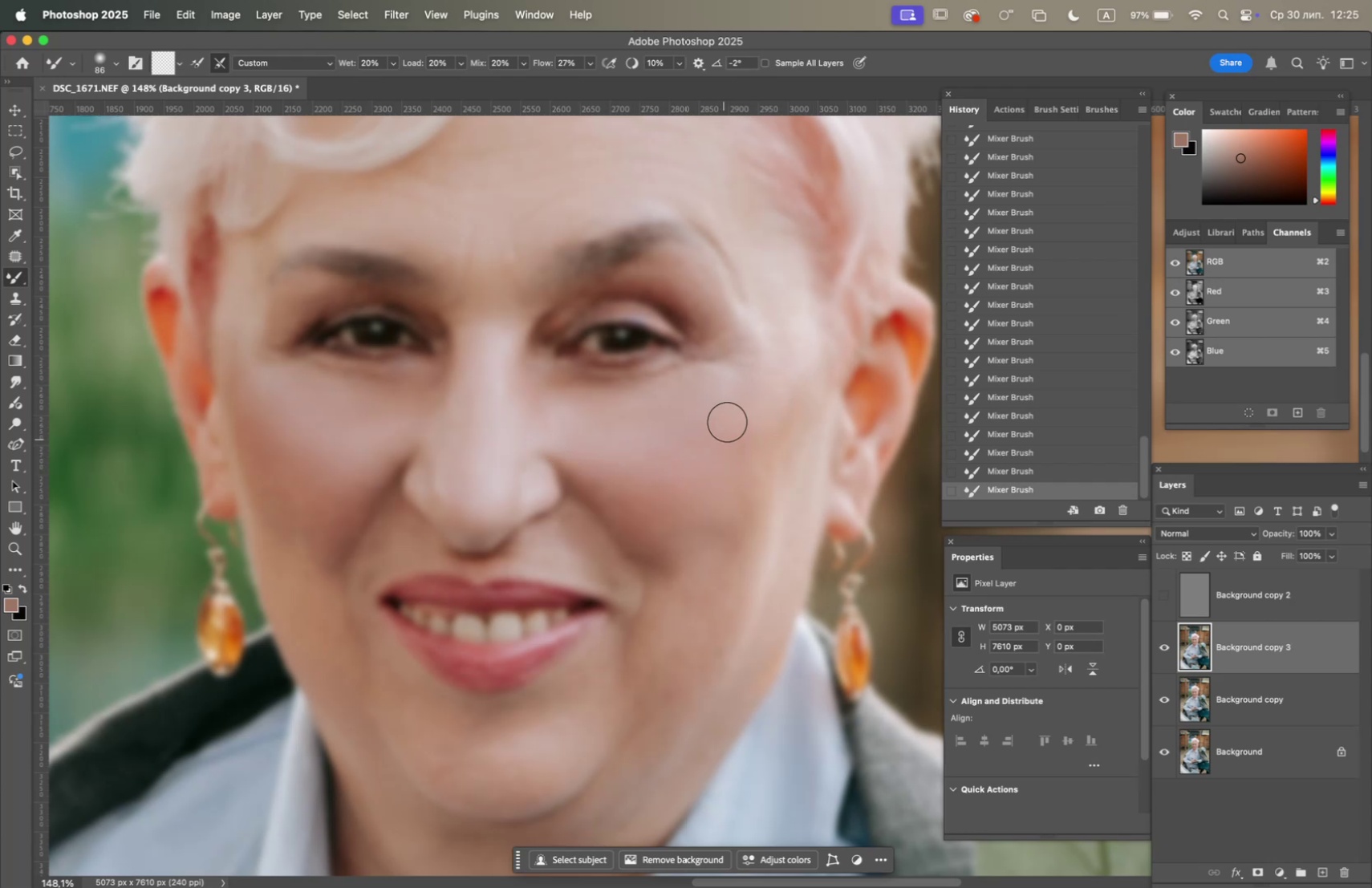 
left_click_drag(start_coordinate=[725, 417], to_coordinate=[658, 446])
 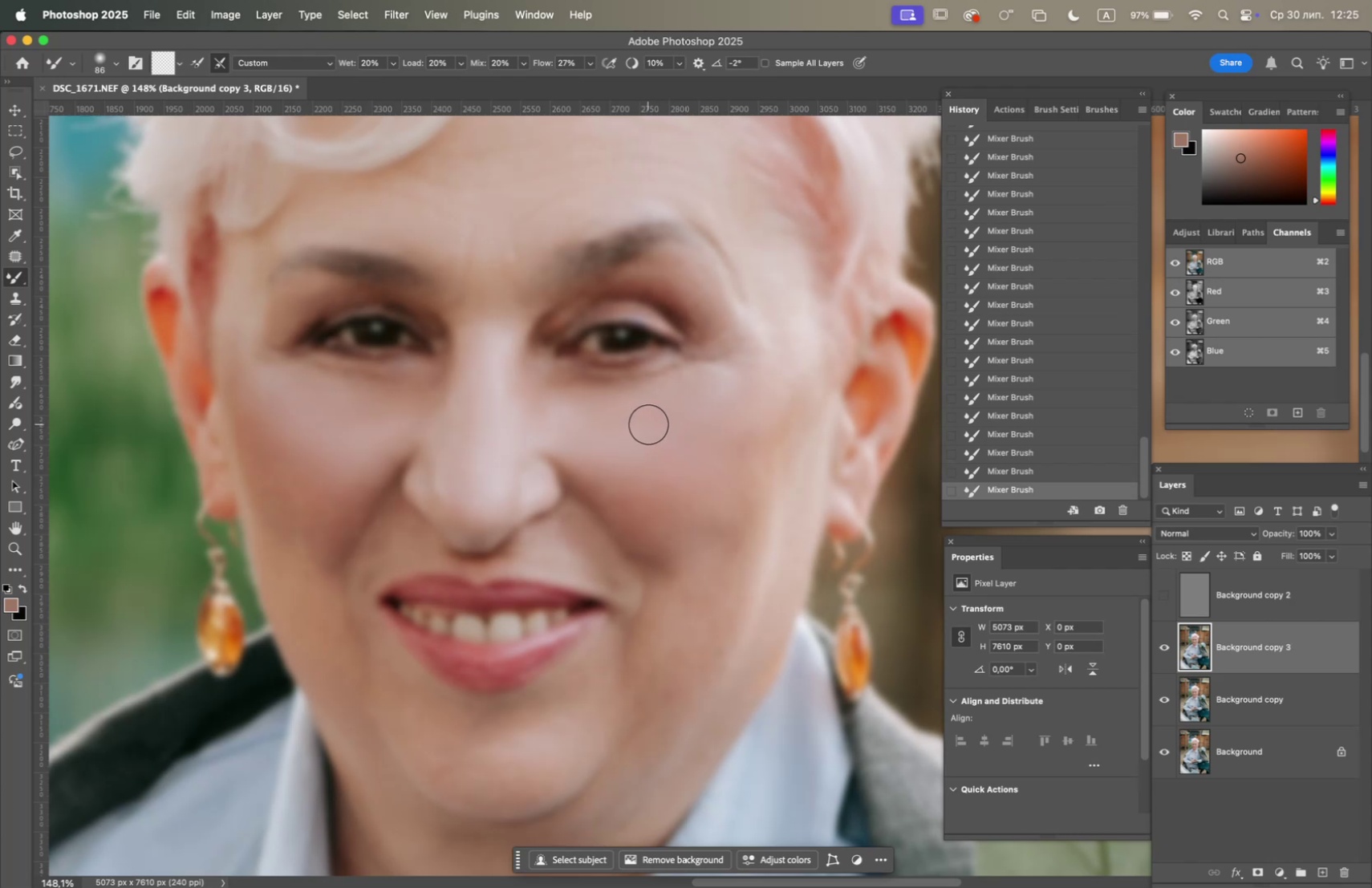 
left_click_drag(start_coordinate=[673, 527], to_coordinate=[732, 517])
 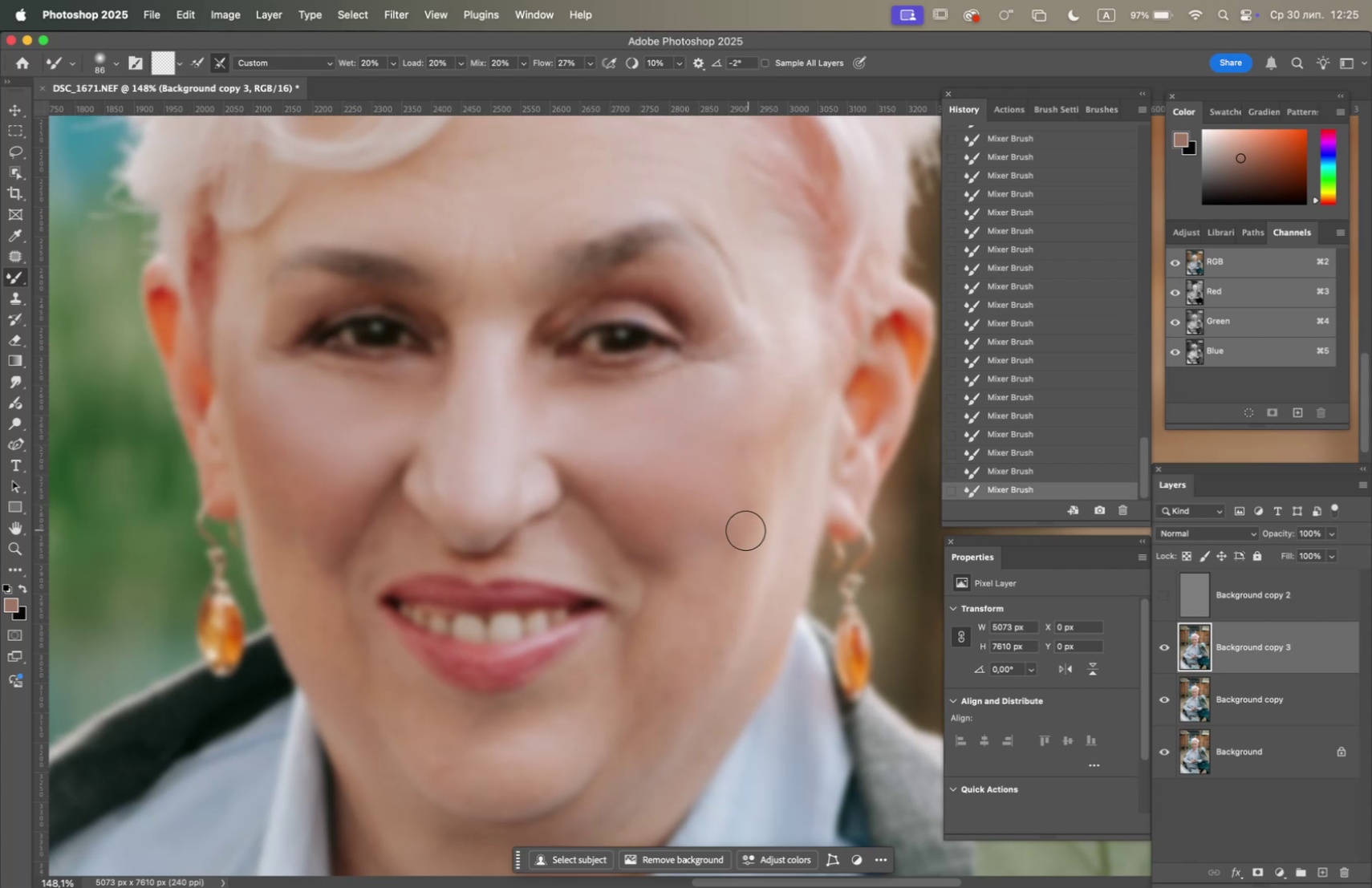 
left_click_drag(start_coordinate=[738, 529], to_coordinate=[758, 481])
 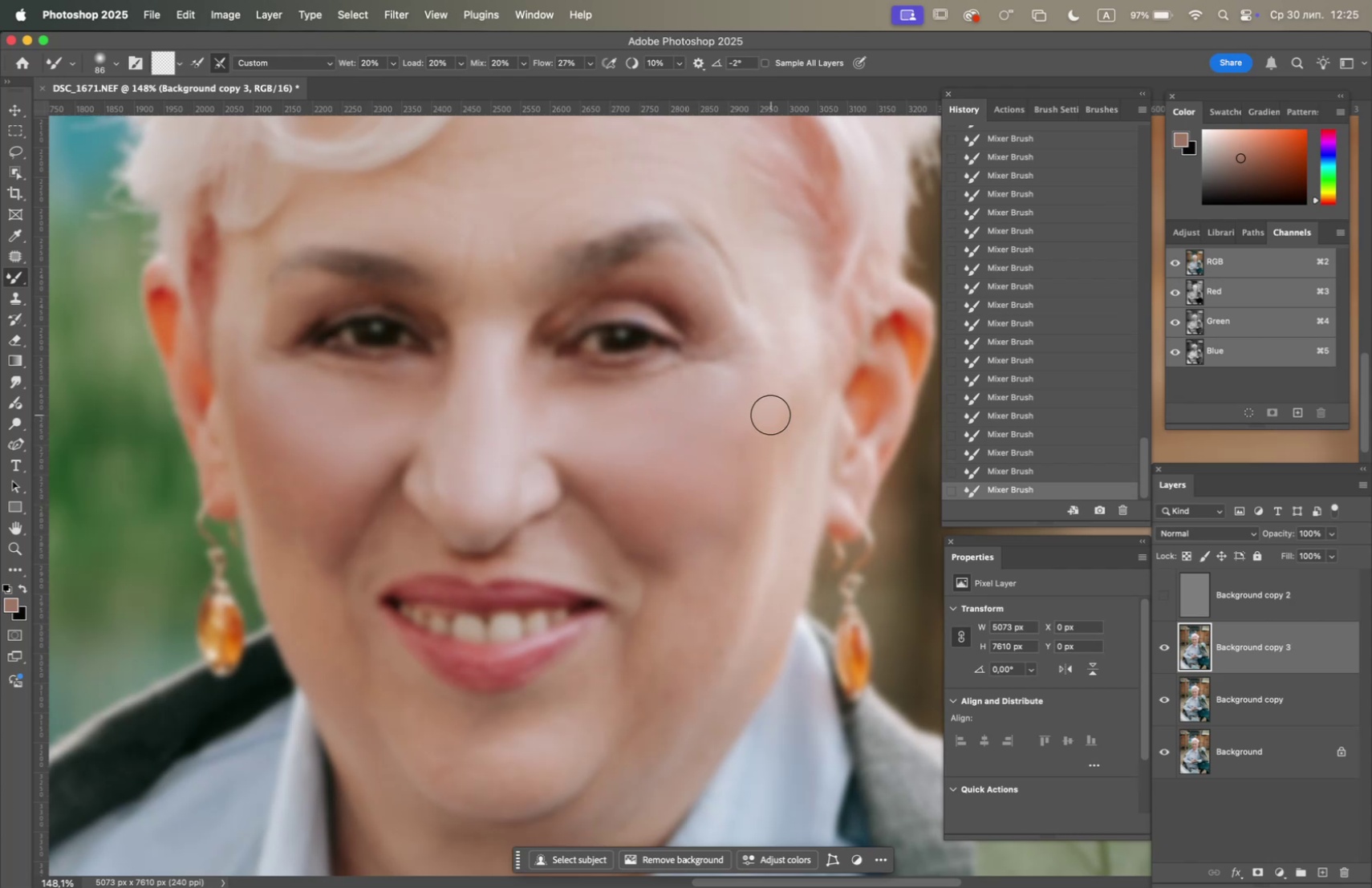 
left_click_drag(start_coordinate=[774, 408], to_coordinate=[762, 409])
 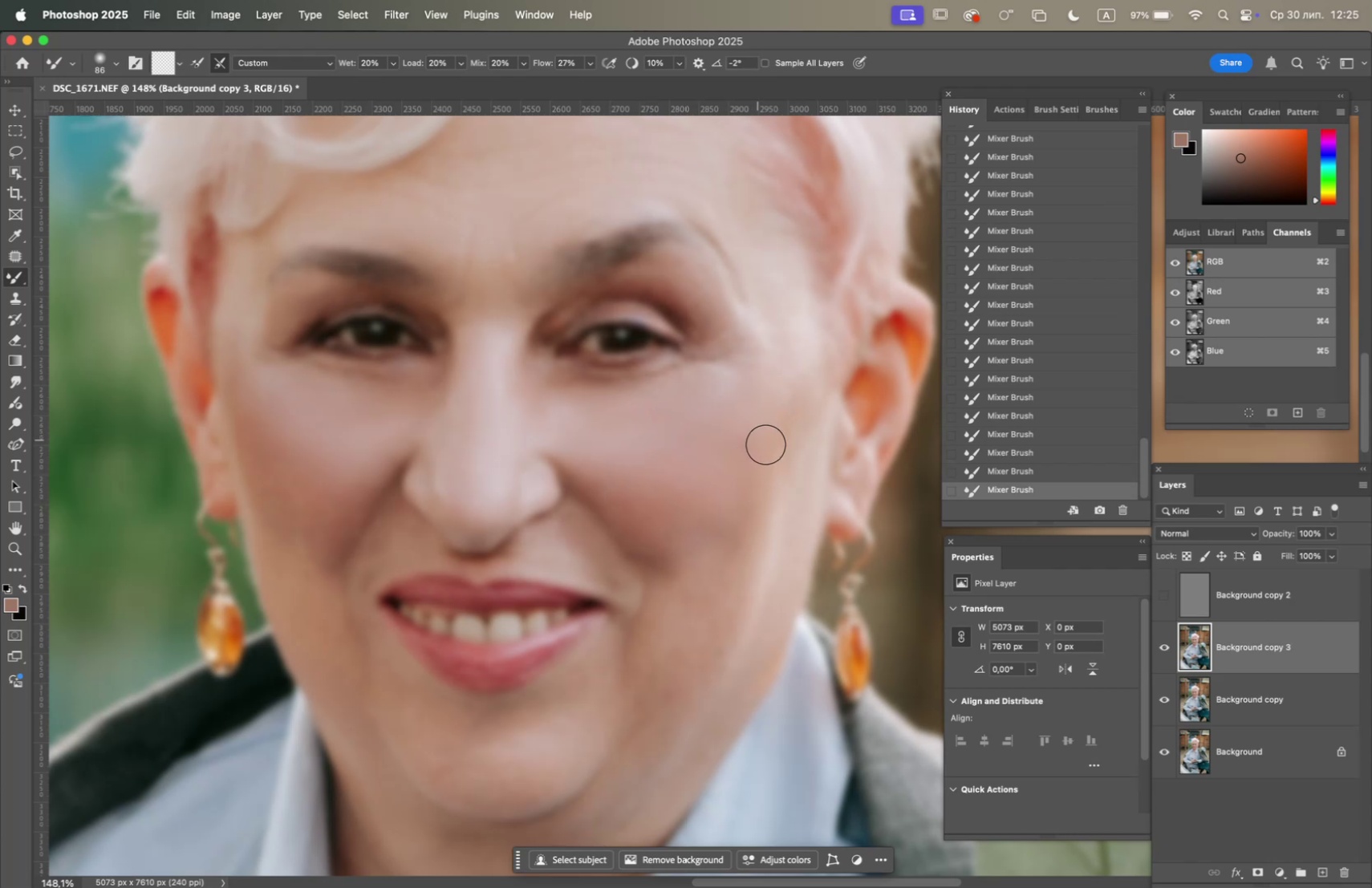 
left_click_drag(start_coordinate=[777, 450], to_coordinate=[775, 412])
 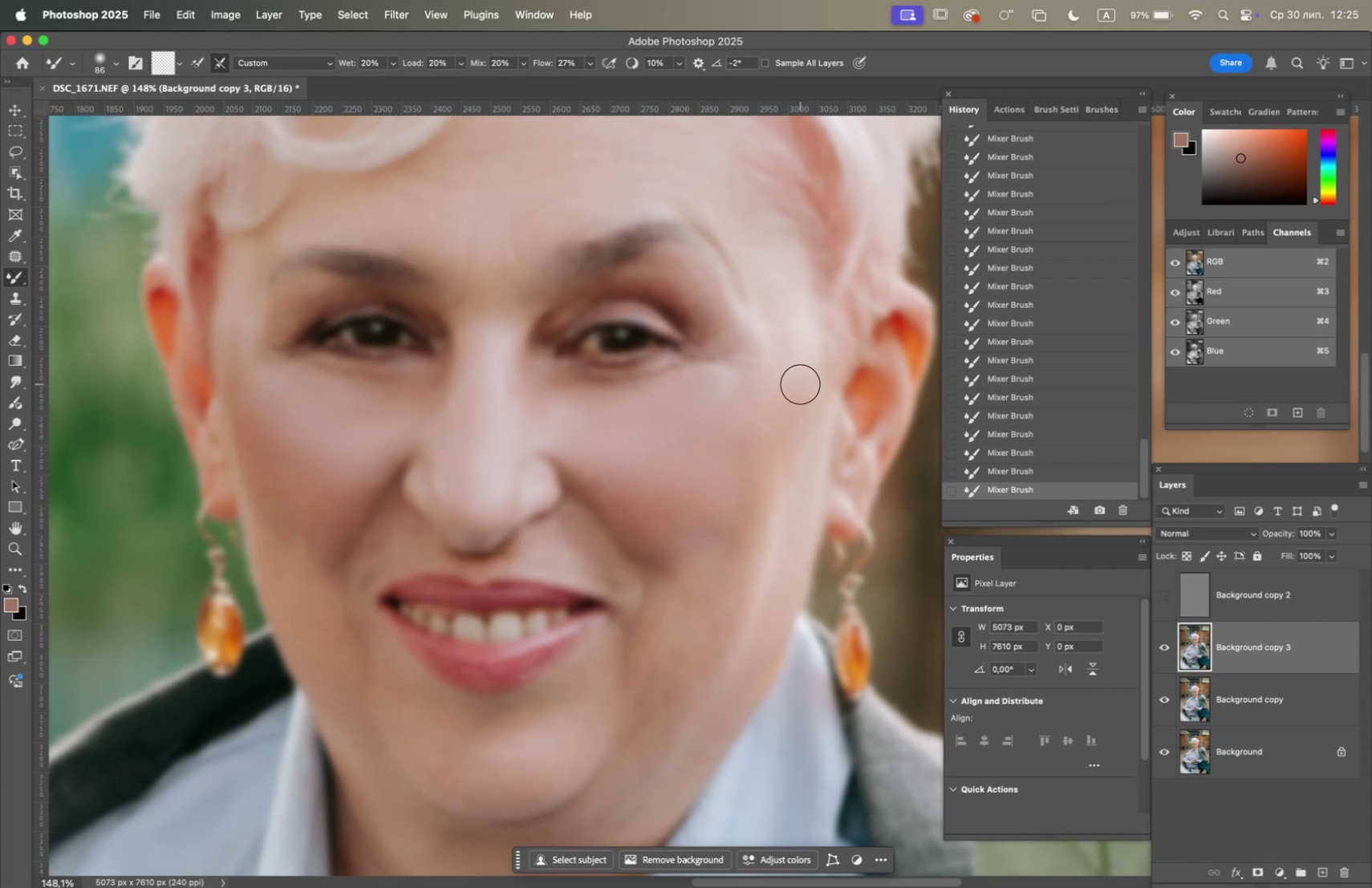 
left_click_drag(start_coordinate=[798, 386], to_coordinate=[736, 448])
 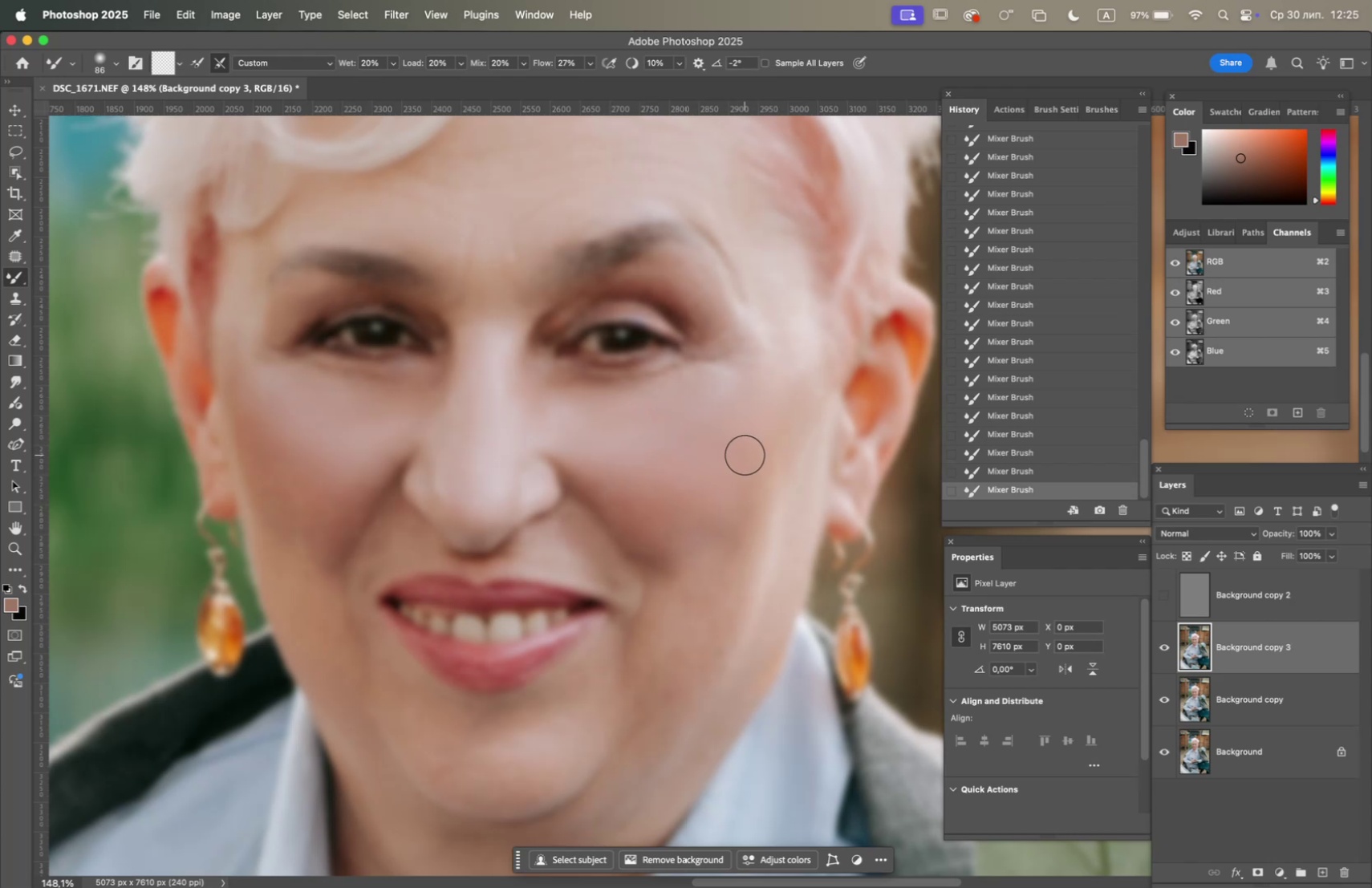 
left_click_drag(start_coordinate=[743, 454], to_coordinate=[721, 465])
 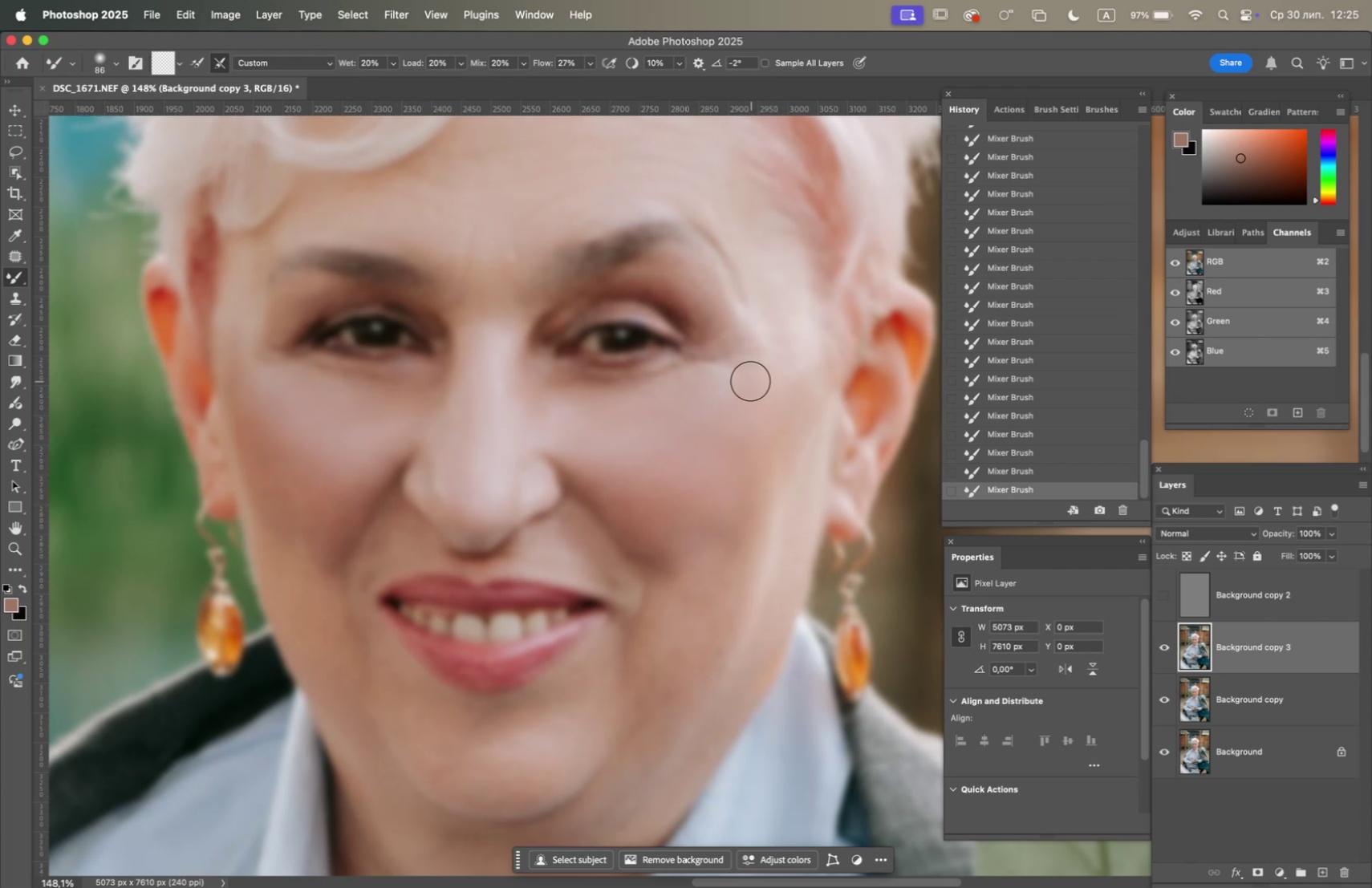 
left_click_drag(start_coordinate=[738, 381], to_coordinate=[730, 420])
 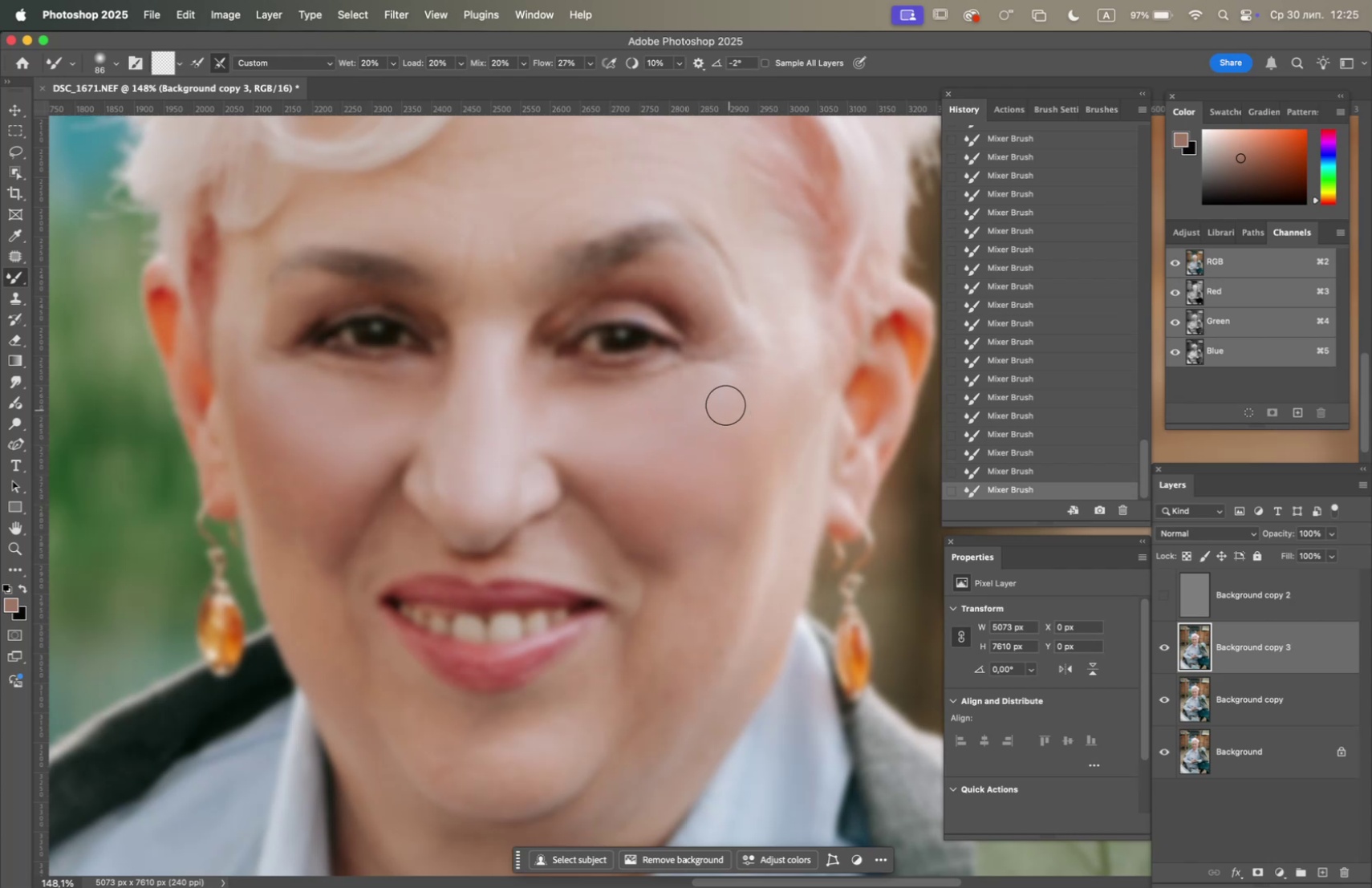 
left_click_drag(start_coordinate=[716, 398], to_coordinate=[744, 377])
 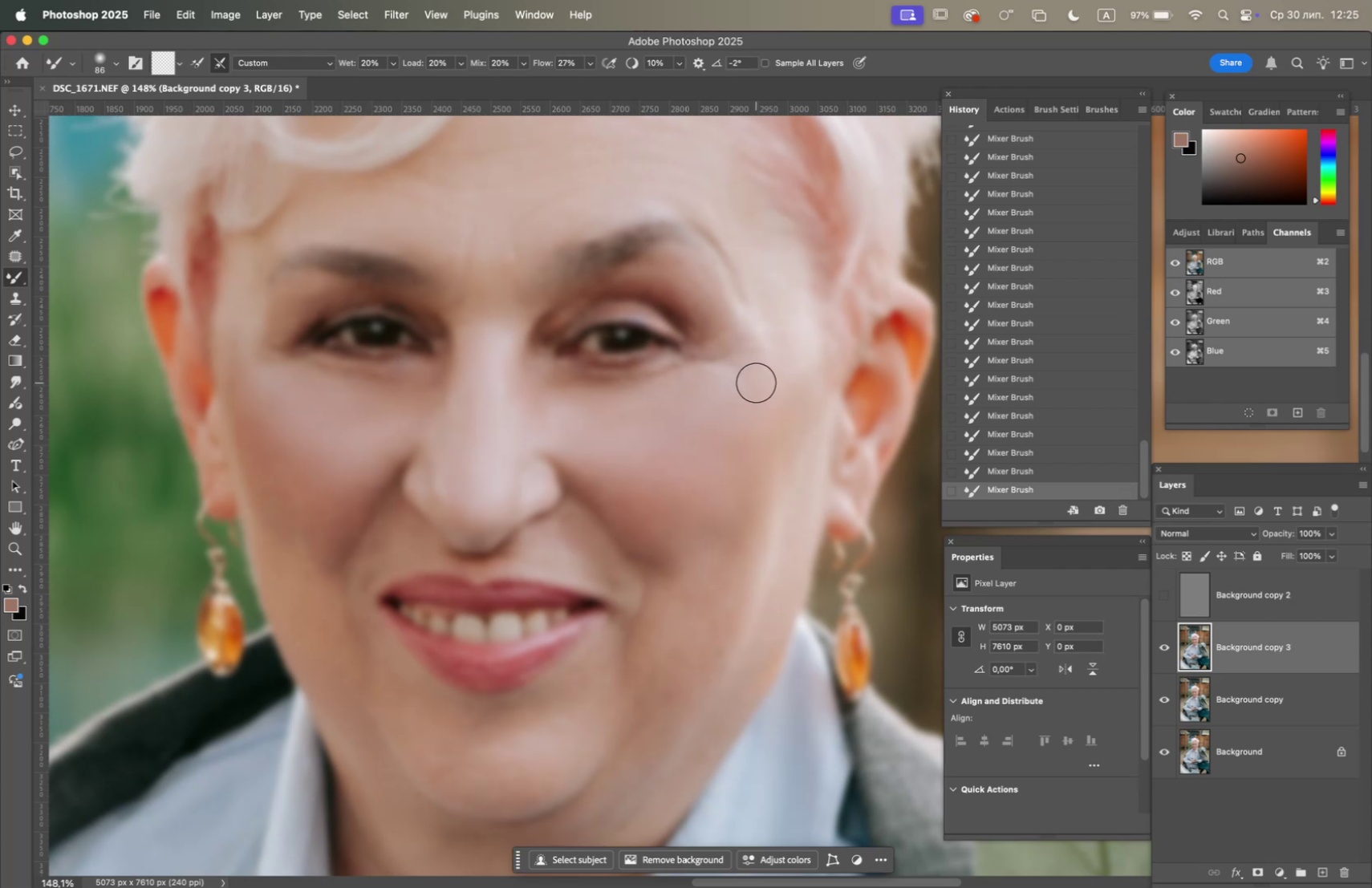 
left_click_drag(start_coordinate=[757, 373], to_coordinate=[739, 348])
 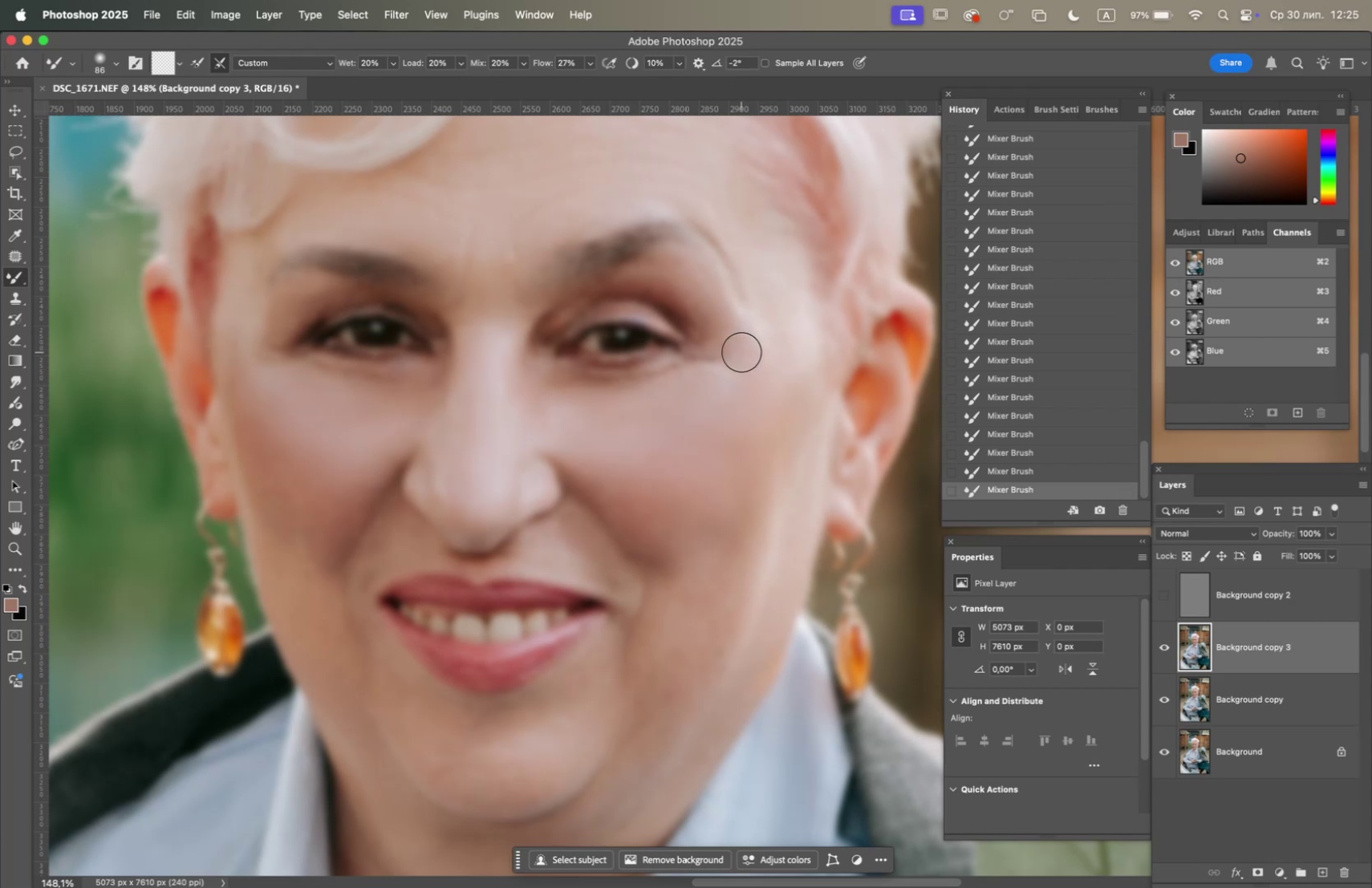 
left_click_drag(start_coordinate=[737, 352], to_coordinate=[712, 355])
 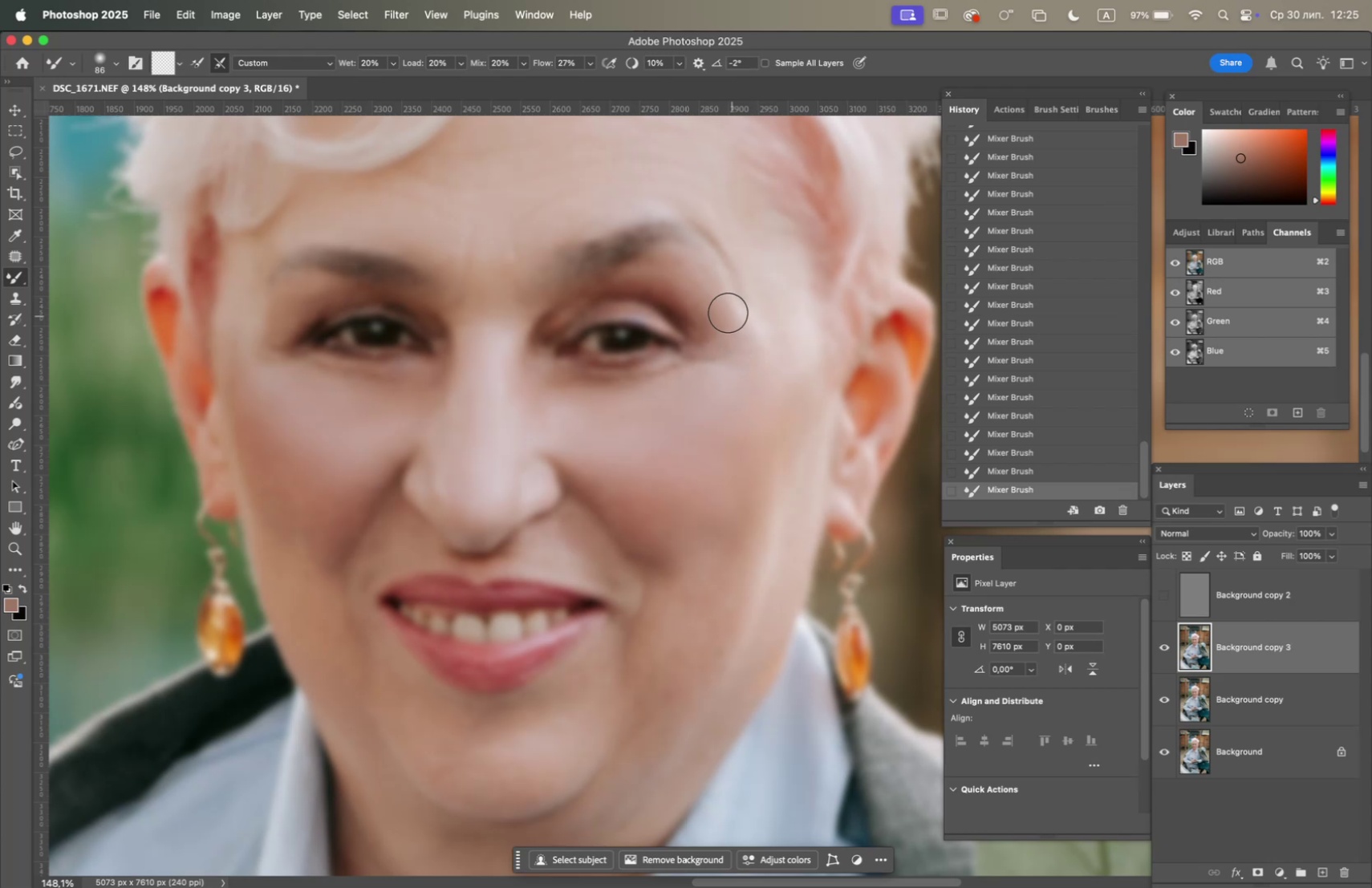 
left_click_drag(start_coordinate=[675, 281], to_coordinate=[641, 285])
 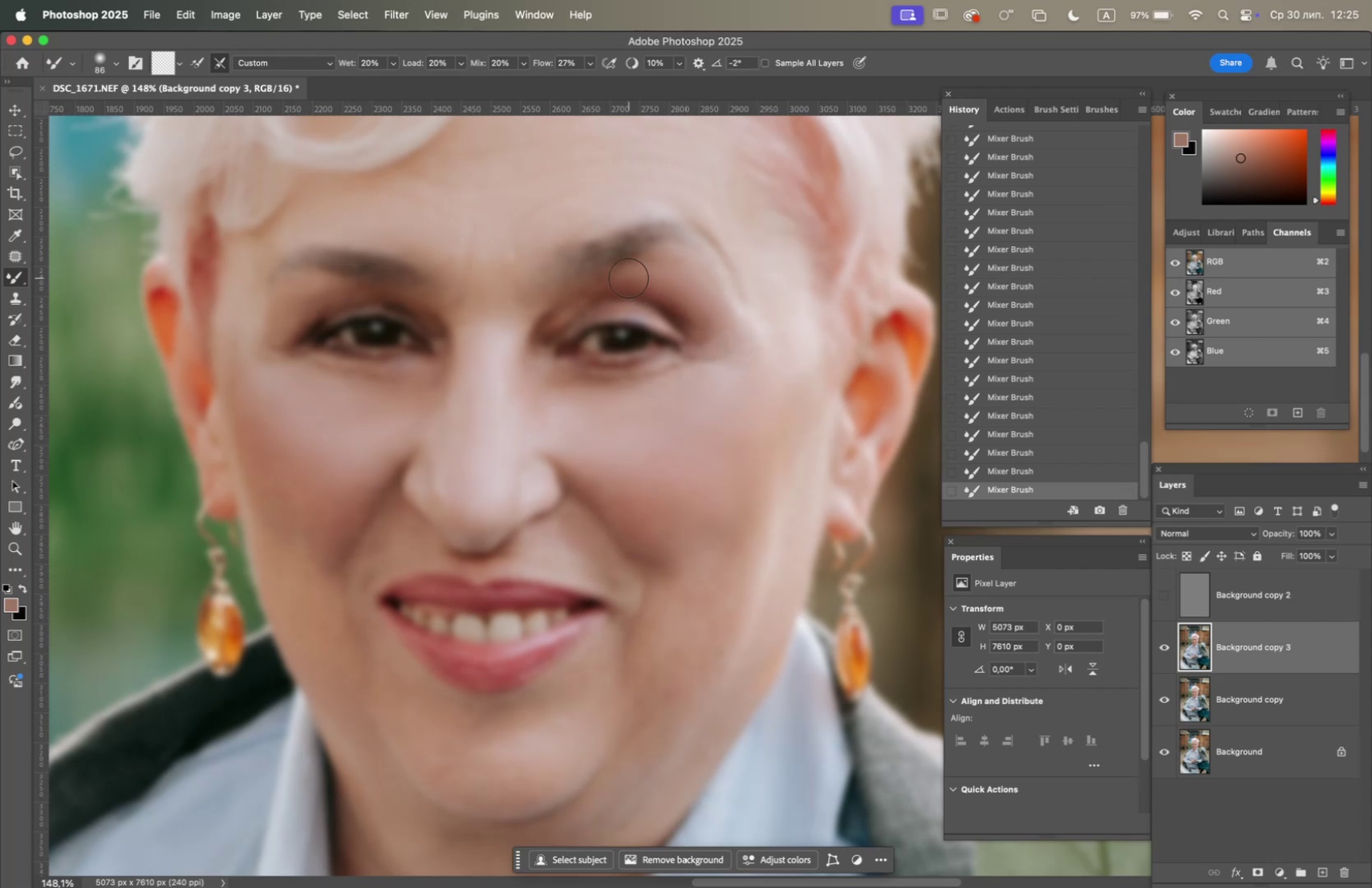 
left_click_drag(start_coordinate=[631, 278], to_coordinate=[708, 320])
 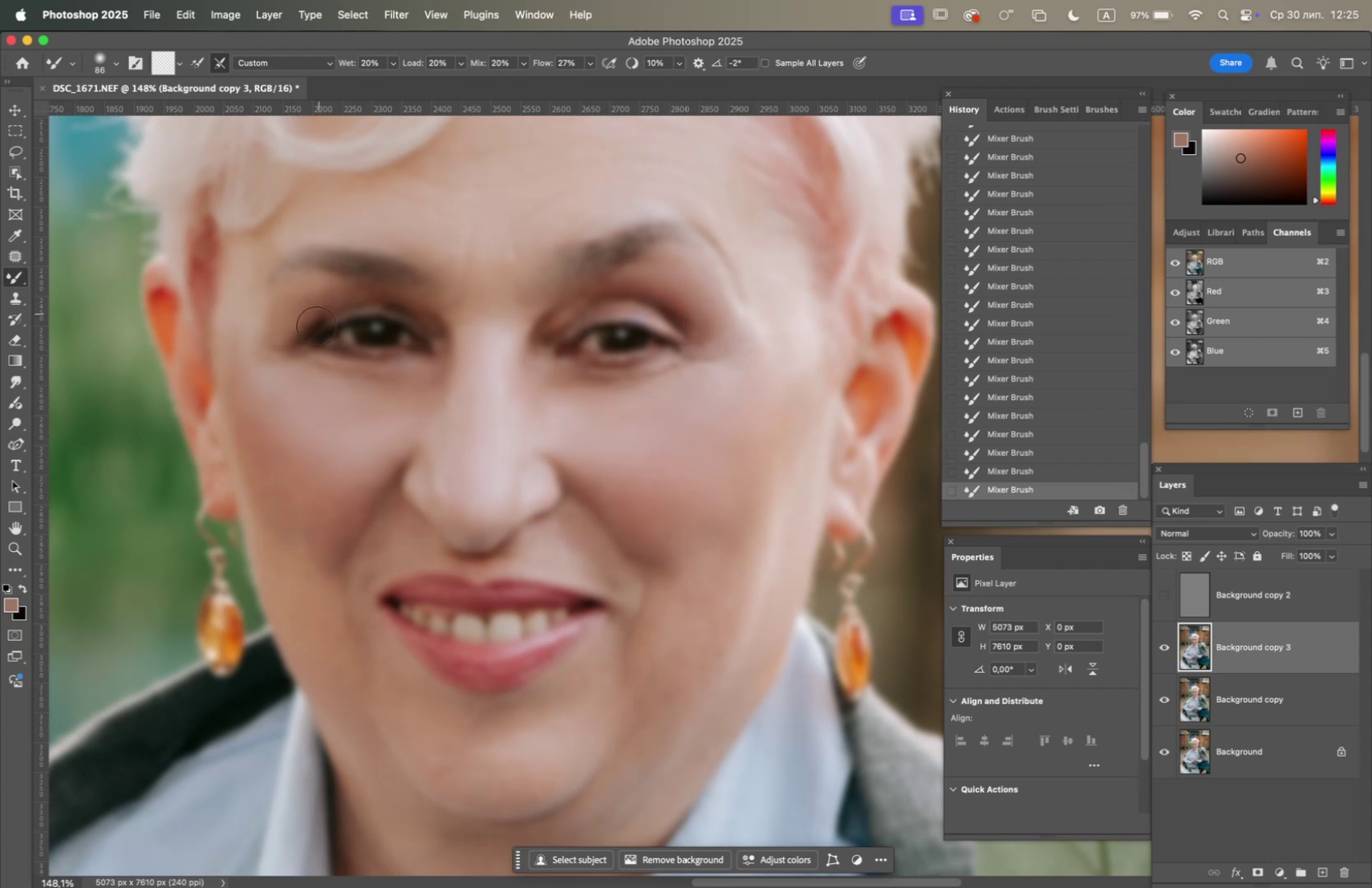 
right_click([315, 350])
 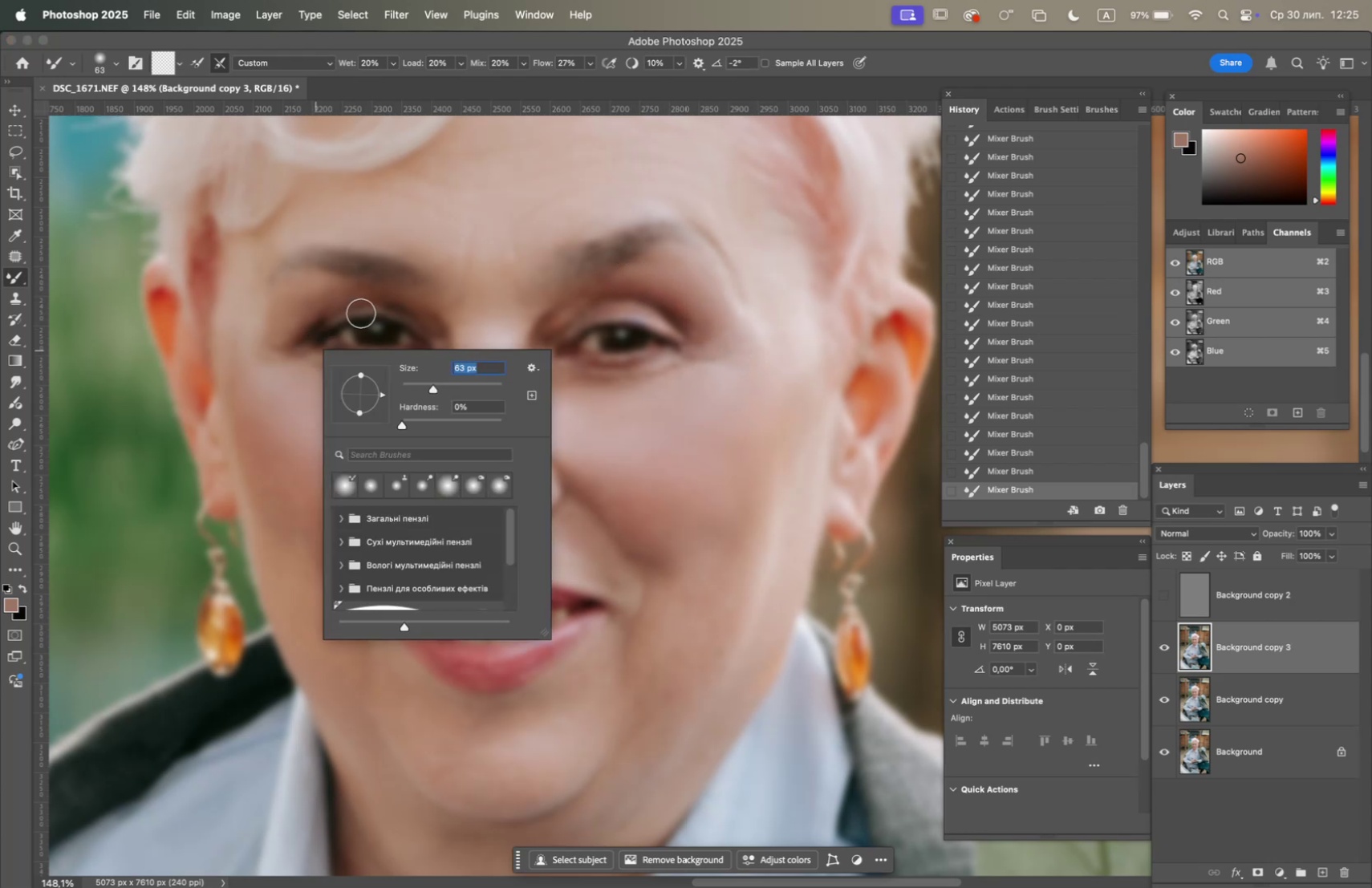 
left_click_drag(start_coordinate=[325, 296], to_coordinate=[293, 314])
 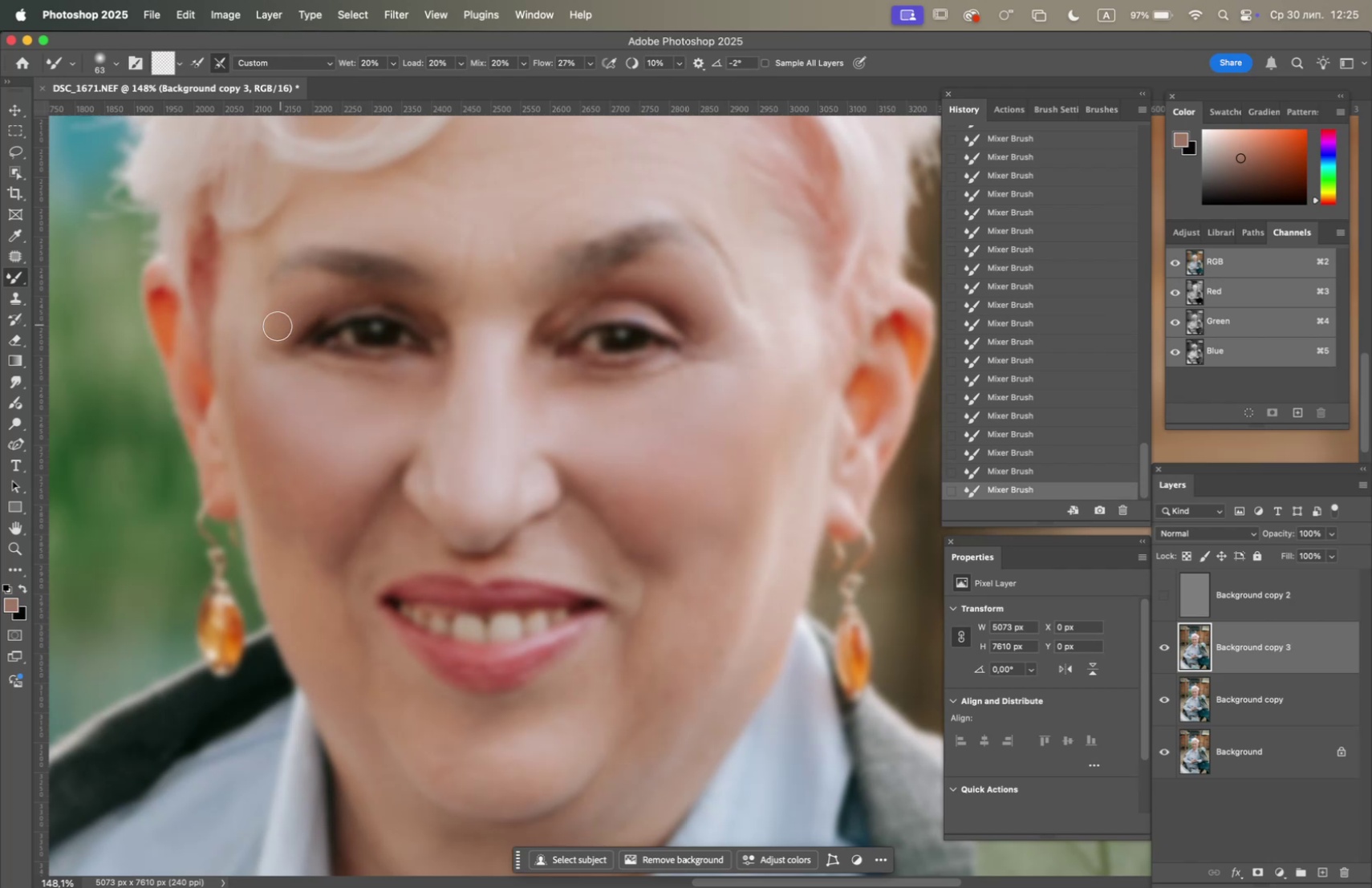 
left_click_drag(start_coordinate=[271, 326], to_coordinate=[327, 292])
 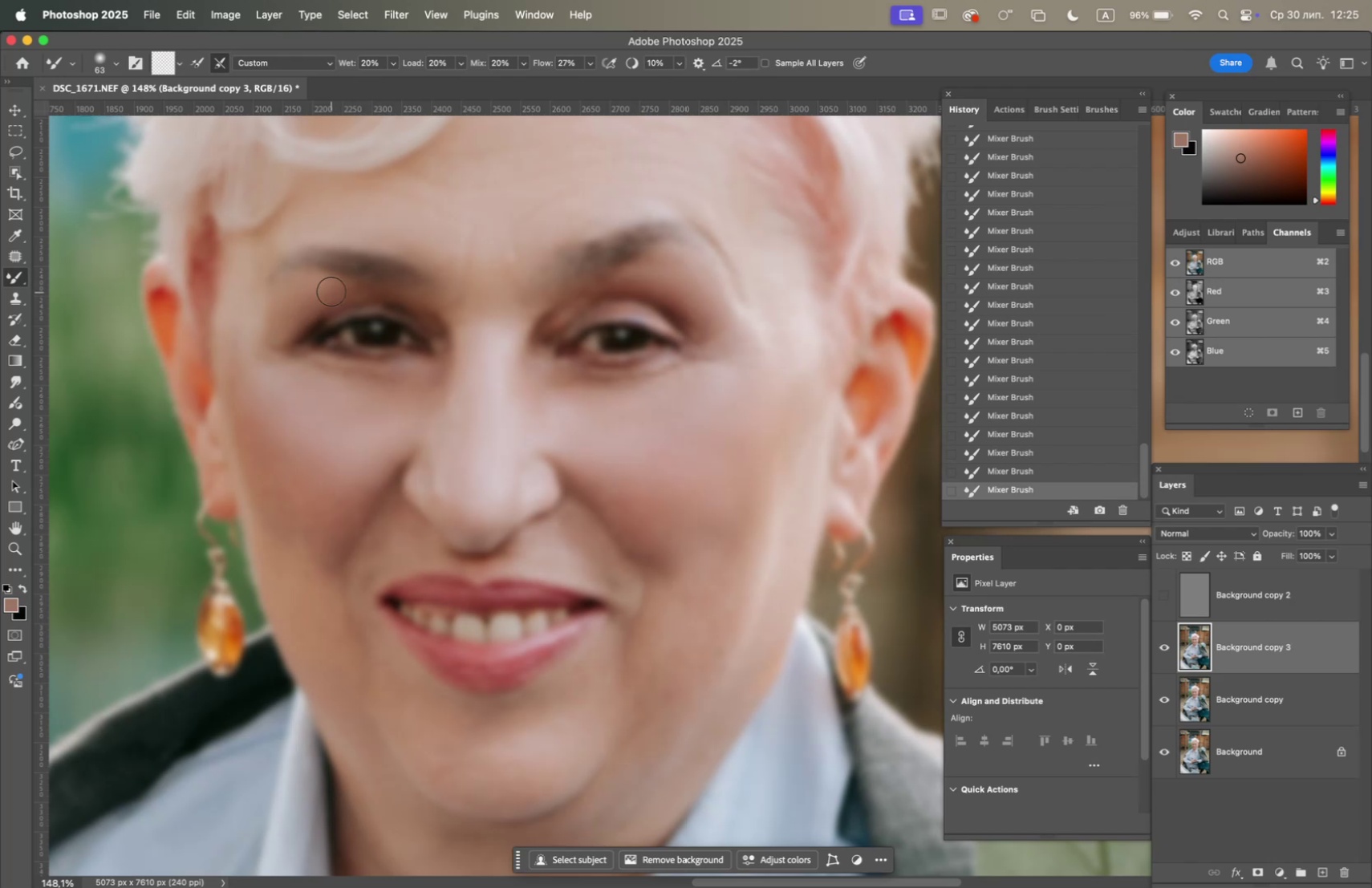 
left_click_drag(start_coordinate=[315, 518], to_coordinate=[280, 505])
 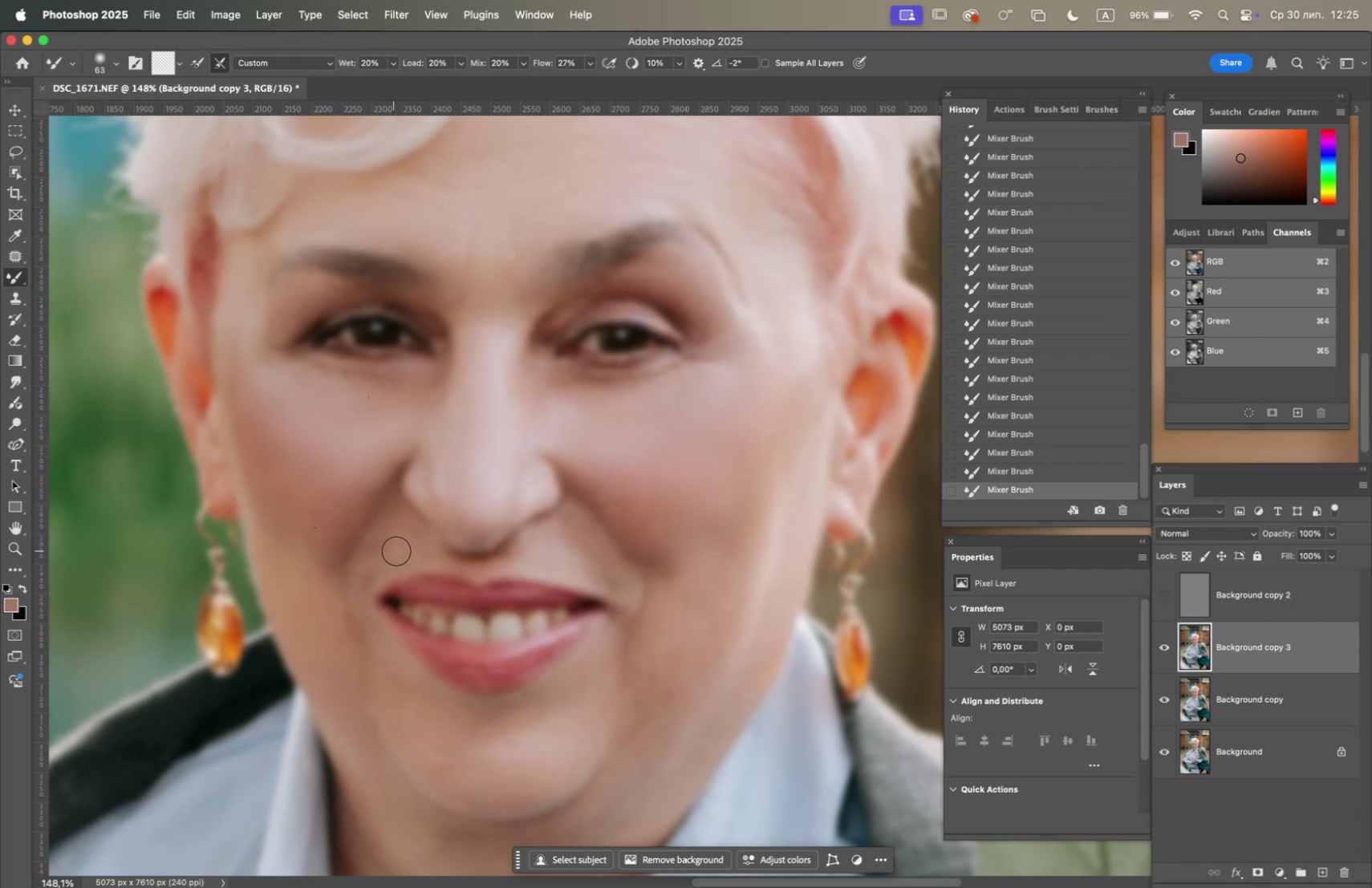 
left_click_drag(start_coordinate=[404, 540], to_coordinate=[381, 558])
 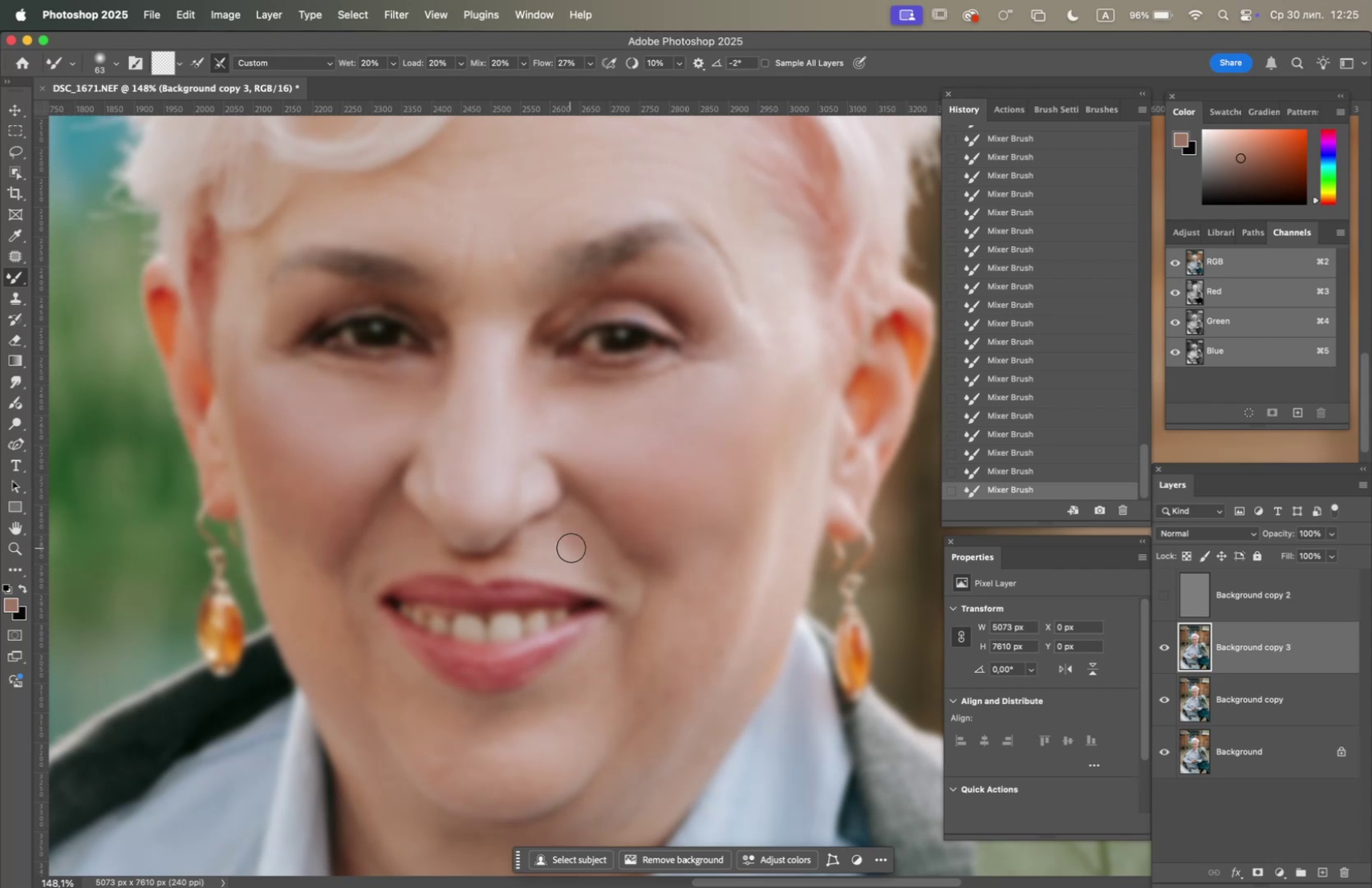 
left_click_drag(start_coordinate=[579, 550], to_coordinate=[566, 546])
 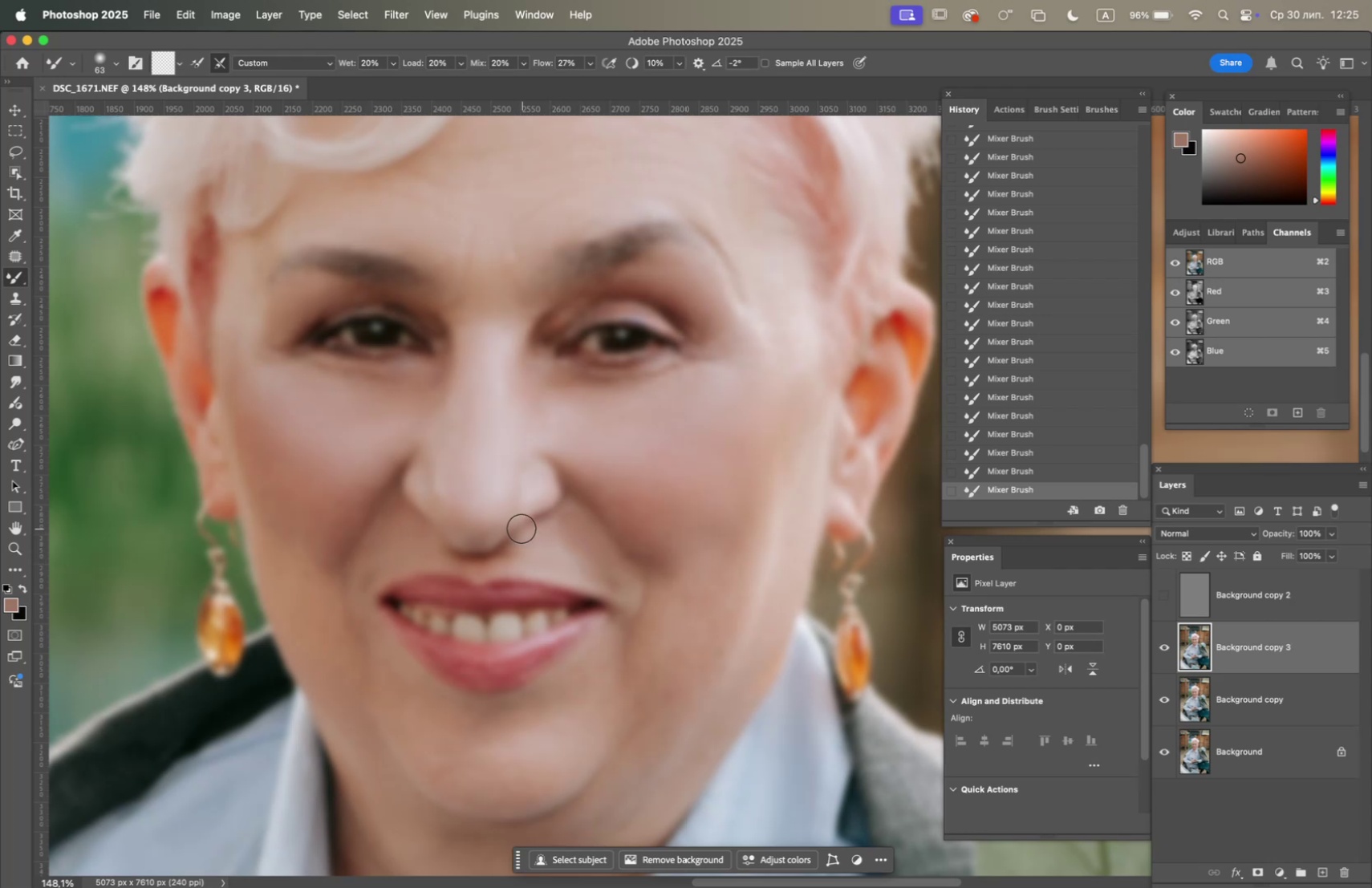 
left_click_drag(start_coordinate=[360, 421], to_coordinate=[398, 386])
 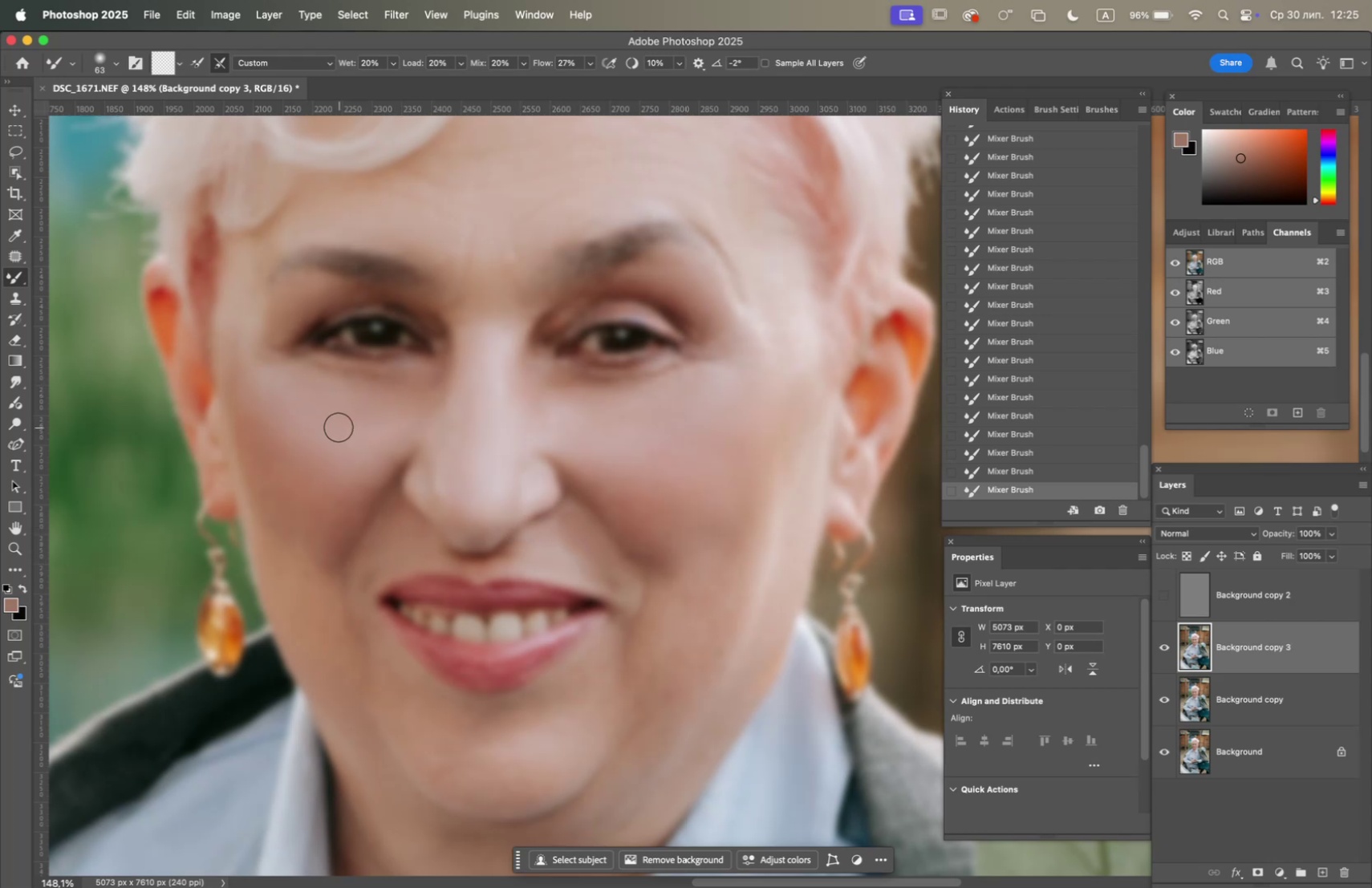 
left_click_drag(start_coordinate=[339, 426], to_coordinate=[397, 391])
 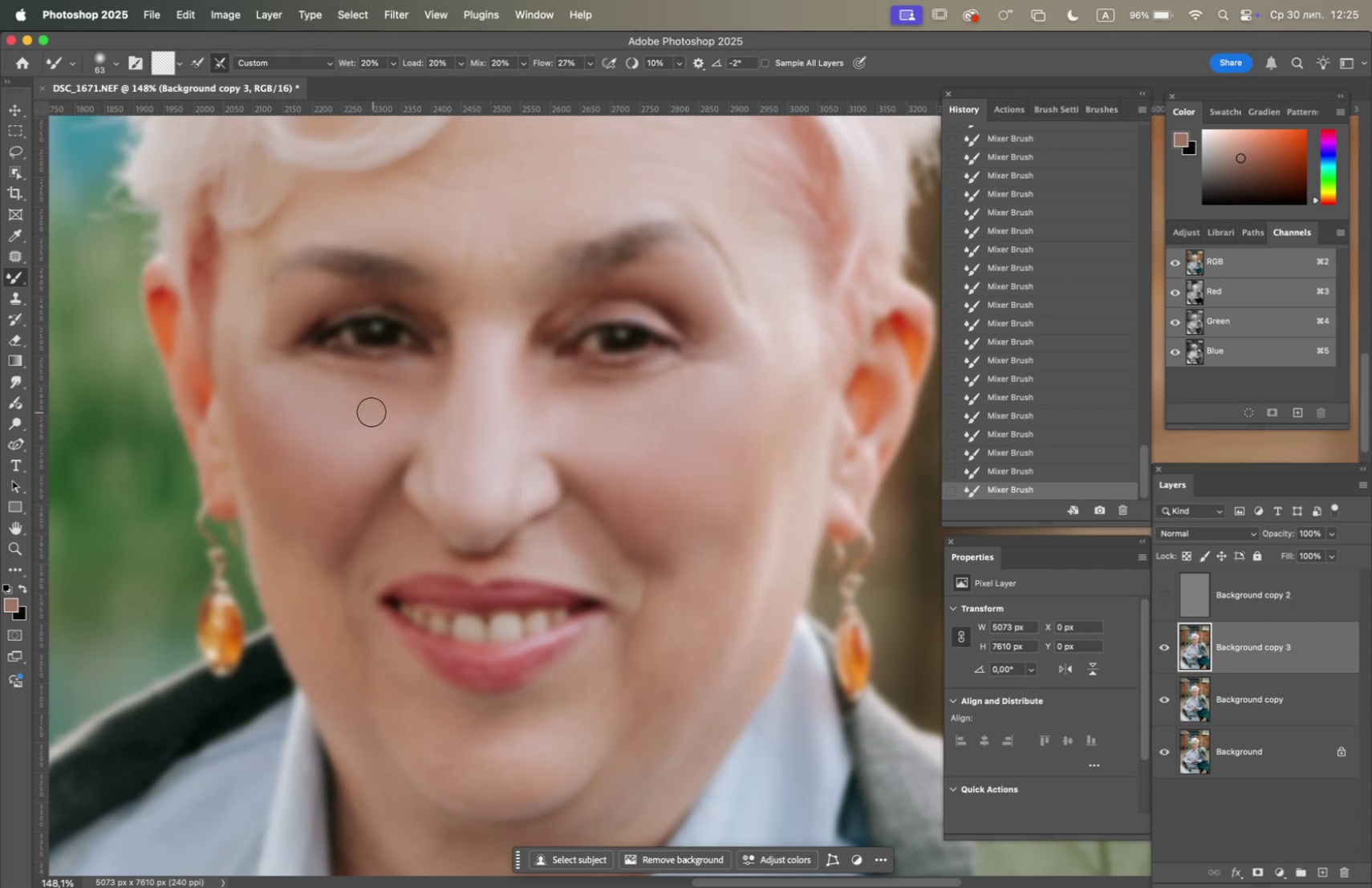 
left_click_drag(start_coordinate=[362, 406], to_coordinate=[343, 384])
 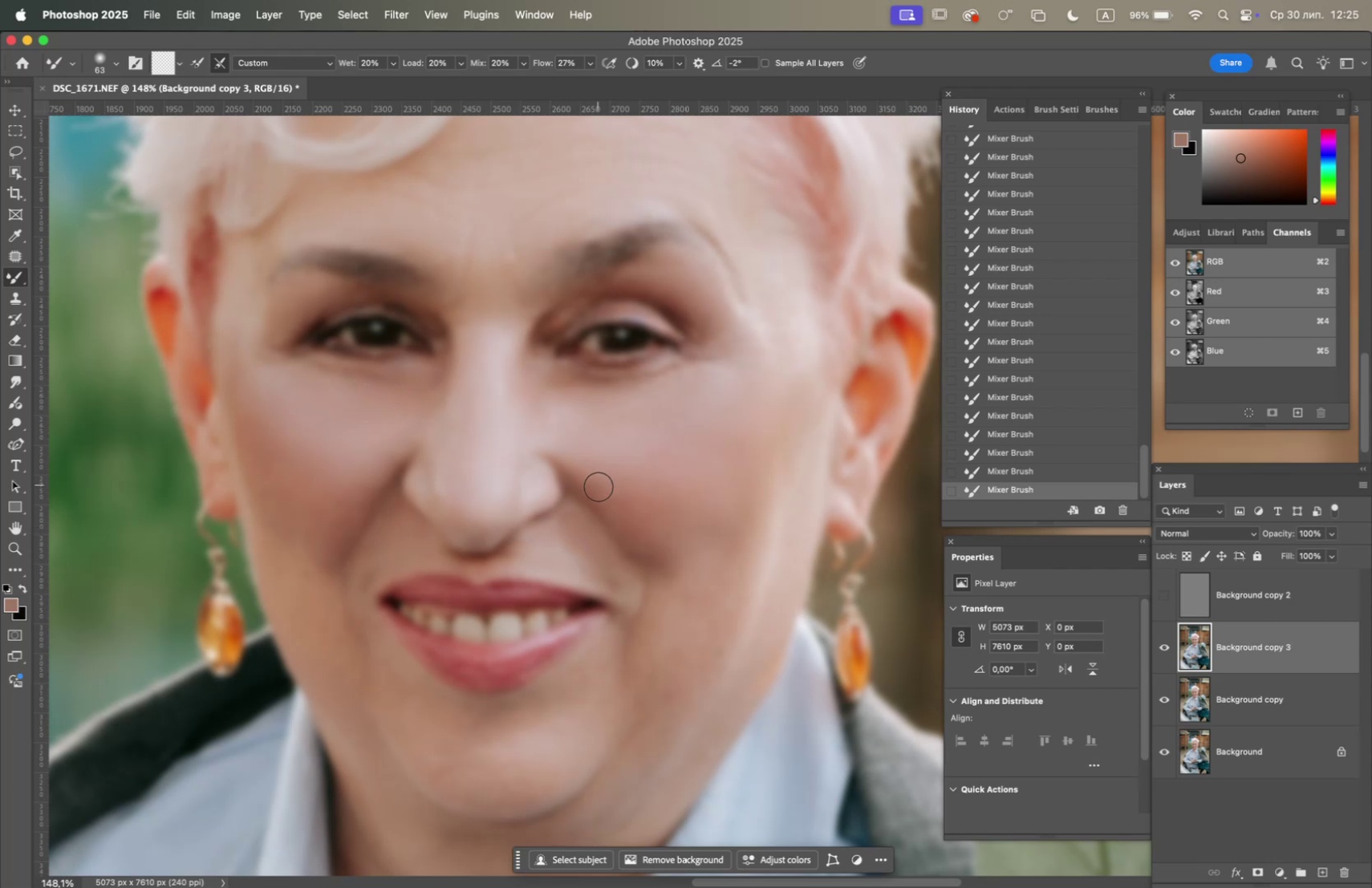 
hold_key(key=Space, duration=0.57)
 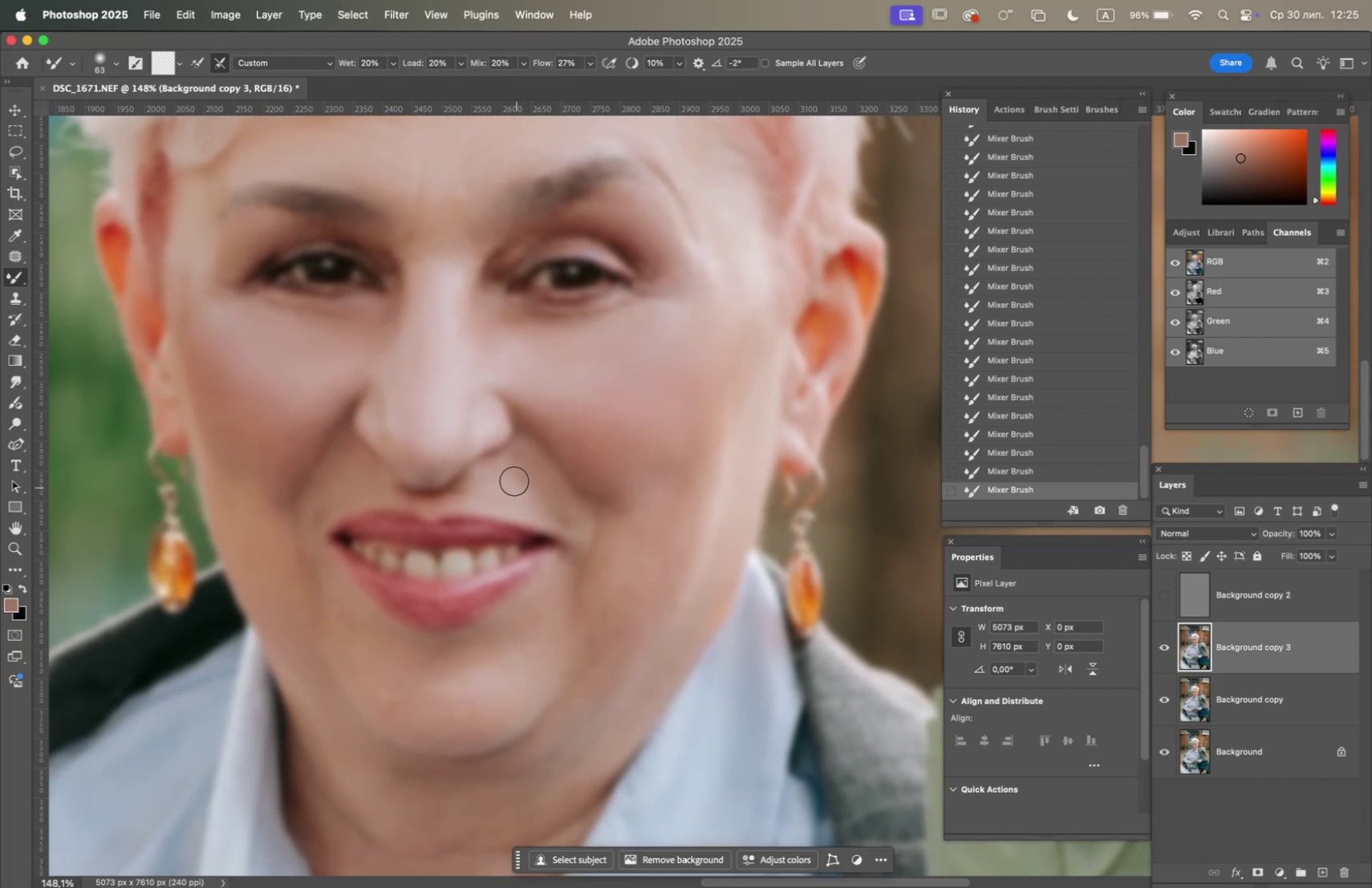 
left_click_drag(start_coordinate=[565, 463], to_coordinate=[519, 403])
 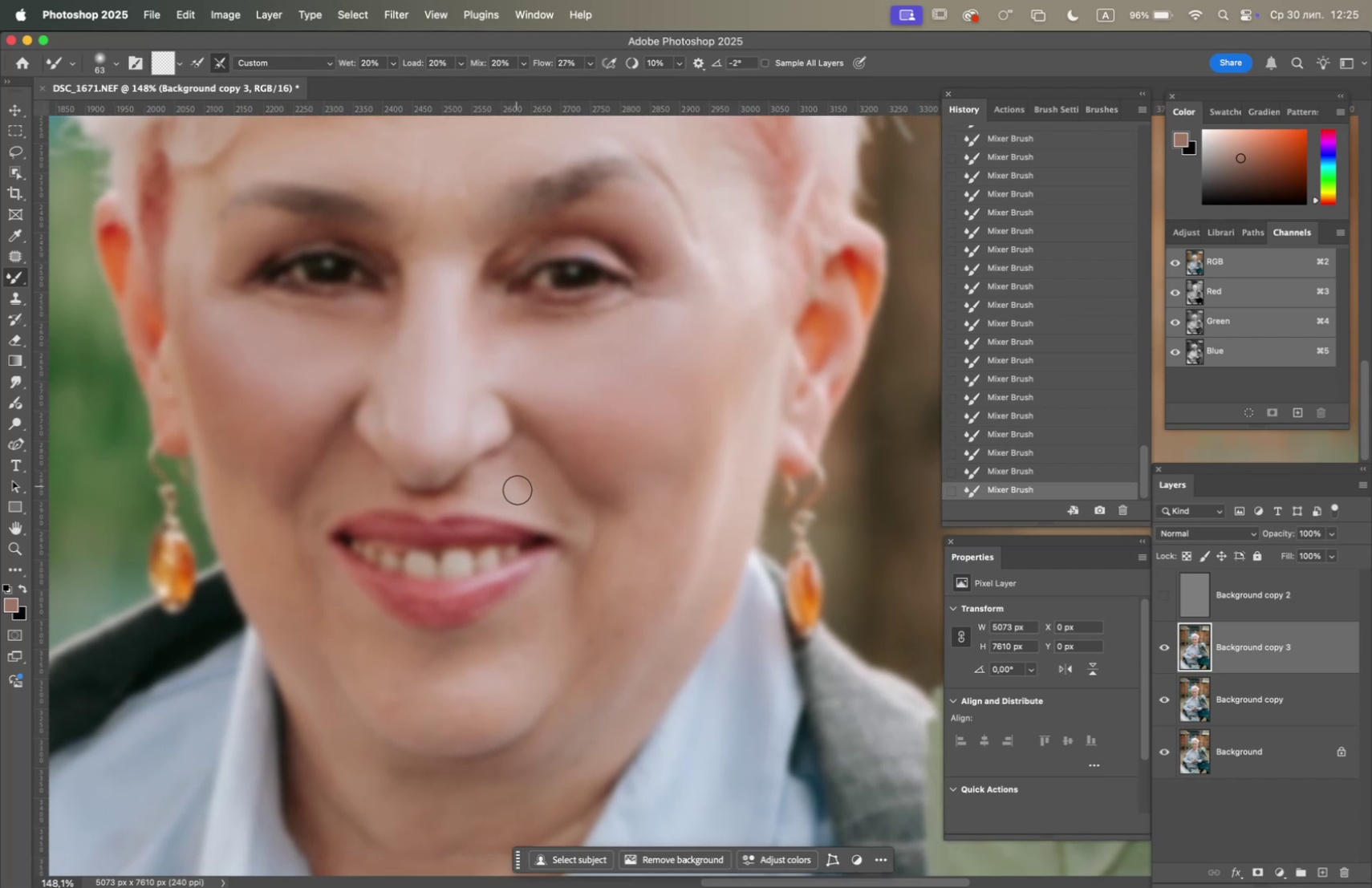 
left_click_drag(start_coordinate=[509, 470], to_coordinate=[515, 477])
 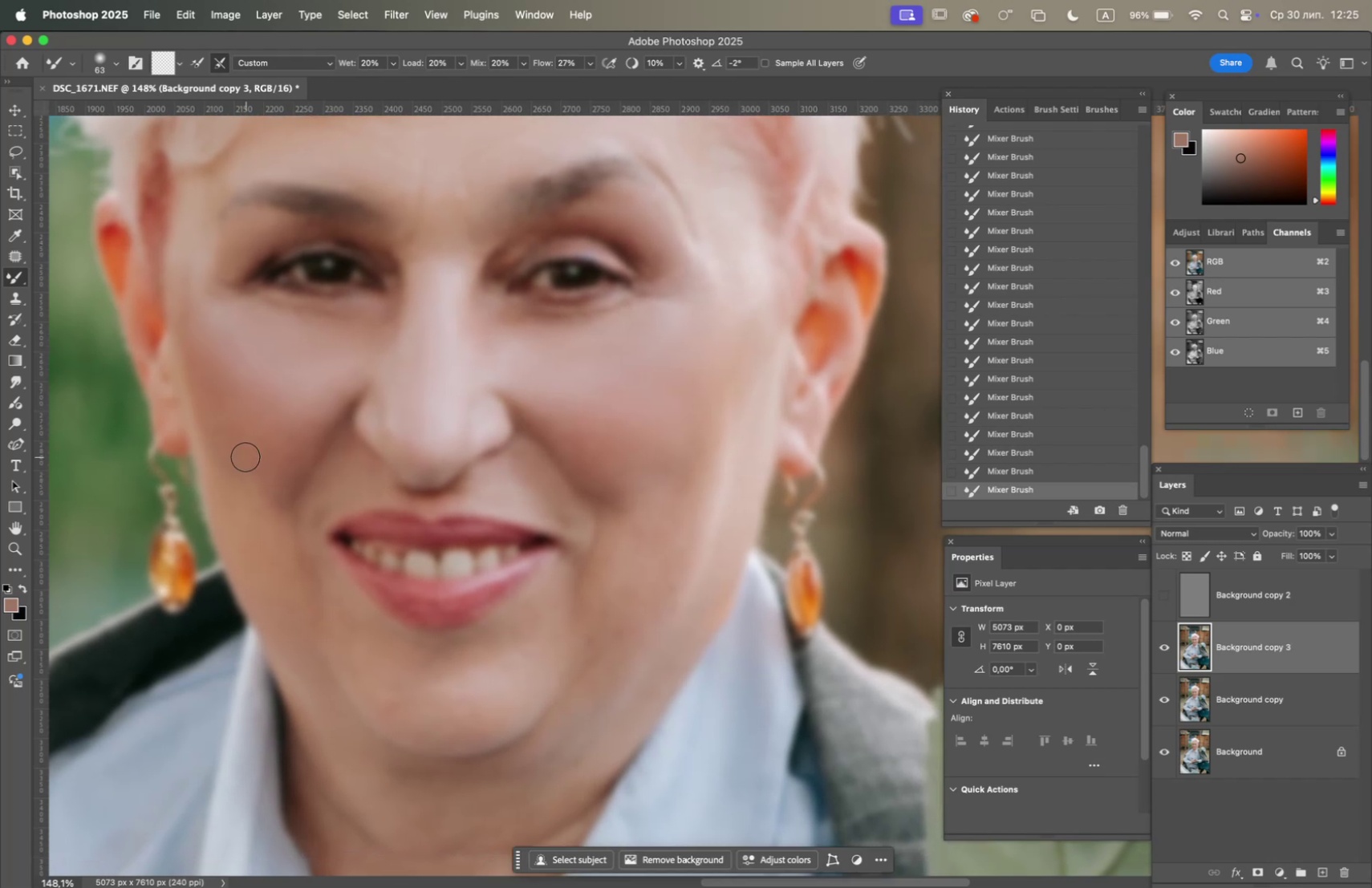 
left_click_drag(start_coordinate=[250, 480], to_coordinate=[236, 466])
 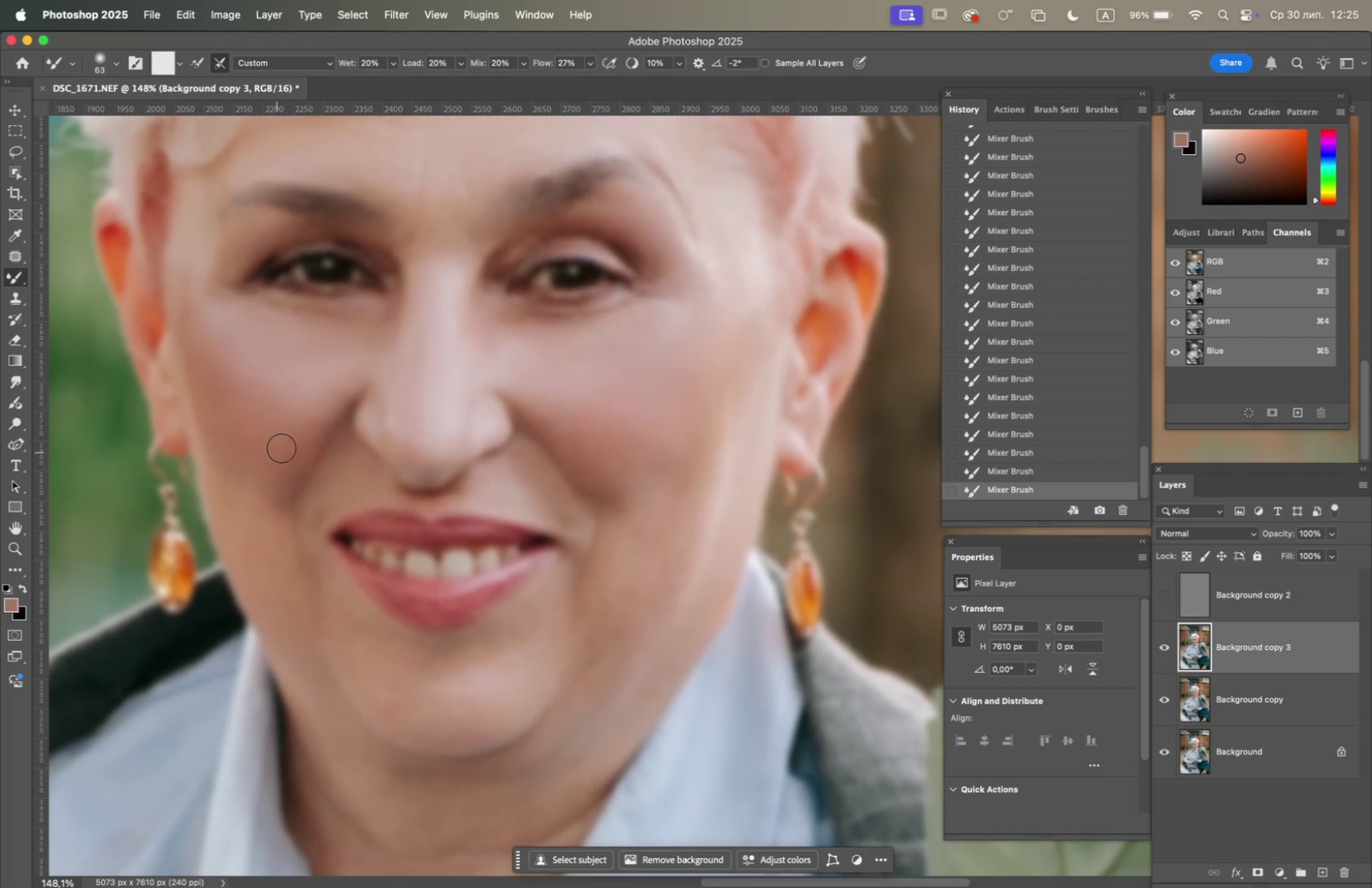 
left_click_drag(start_coordinate=[291, 433], to_coordinate=[289, 452])
 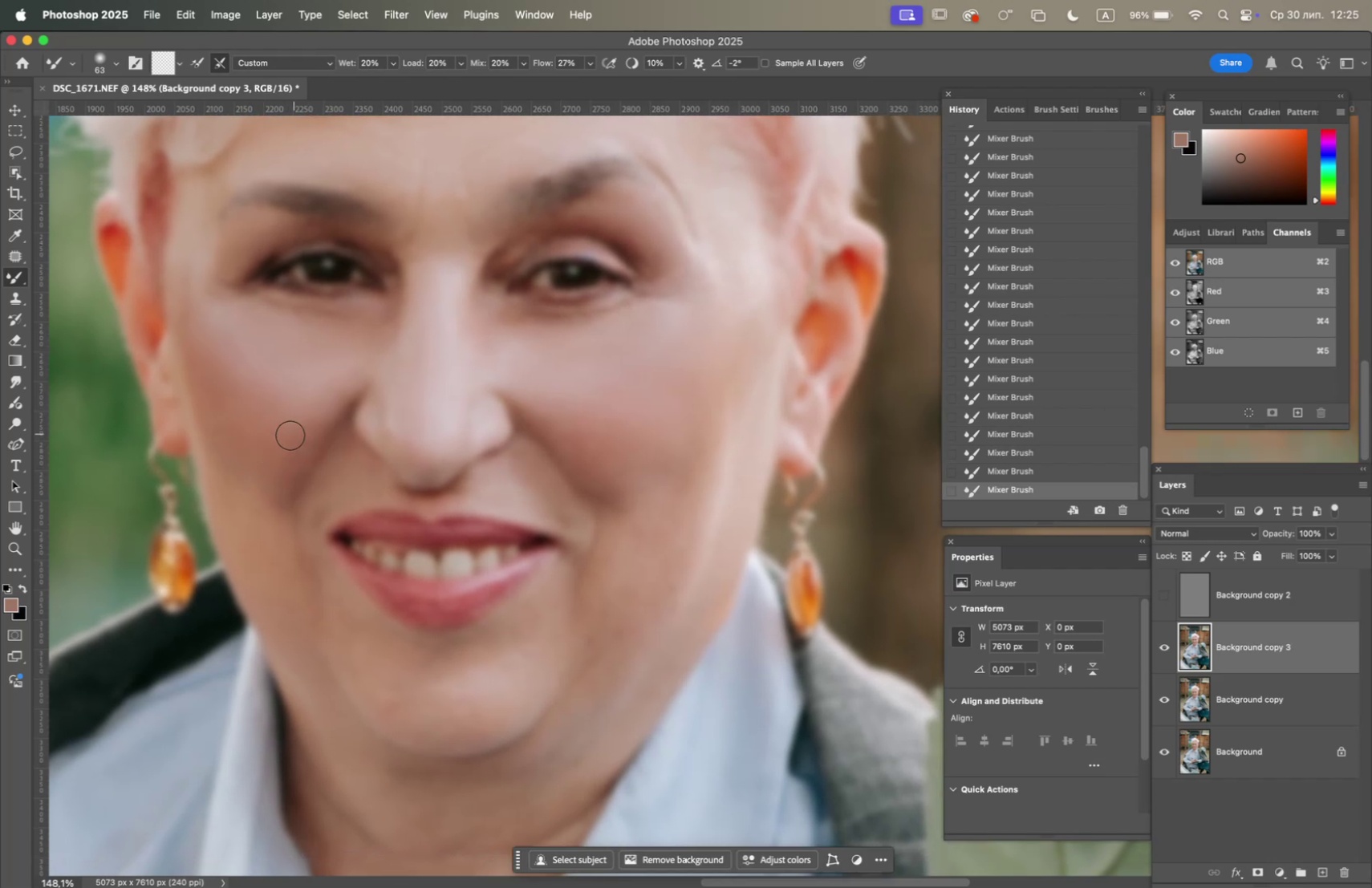 
left_click_drag(start_coordinate=[262, 452], to_coordinate=[219, 428])
 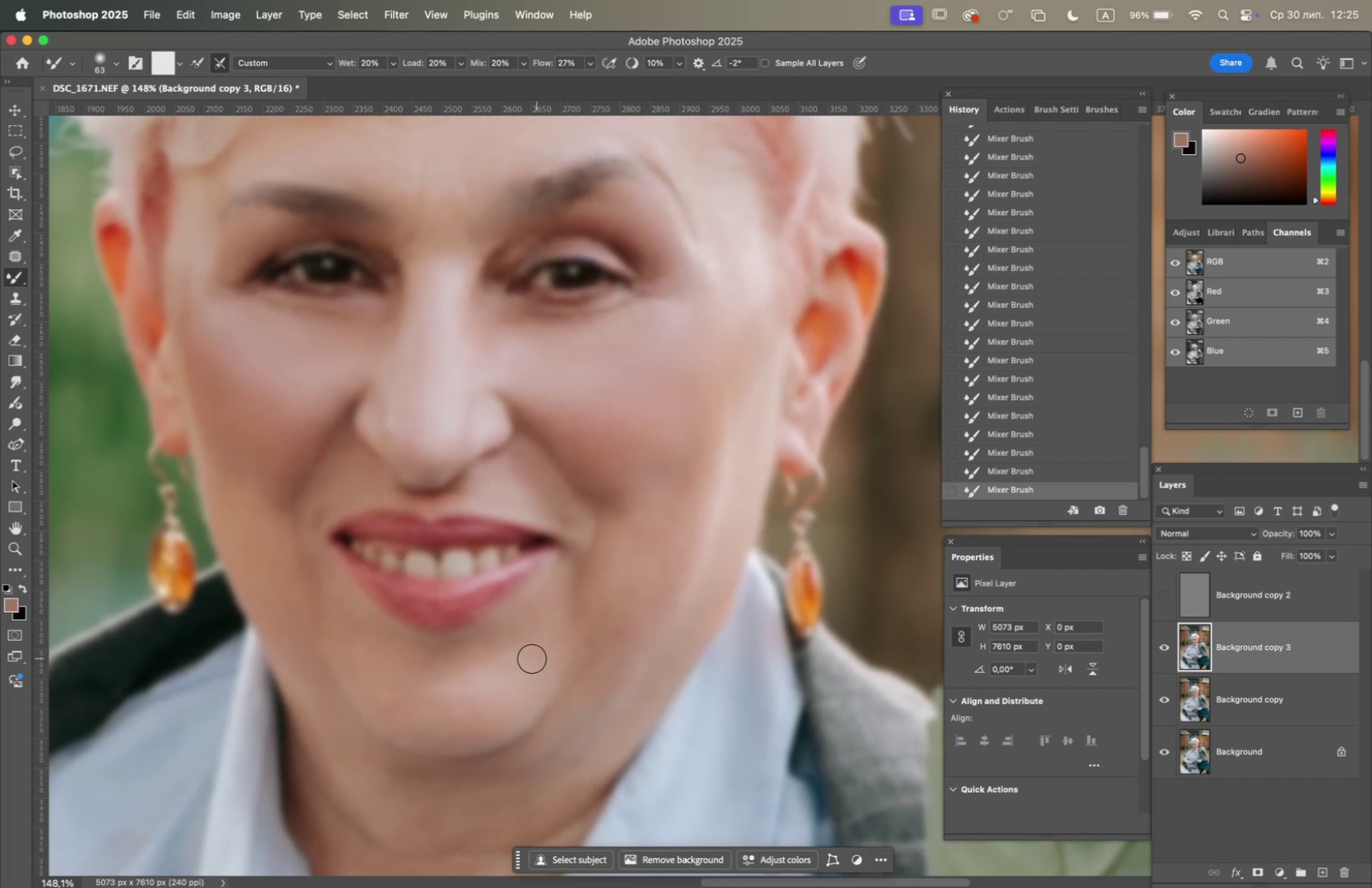 
left_click_drag(start_coordinate=[380, 674], to_coordinate=[403, 713])
 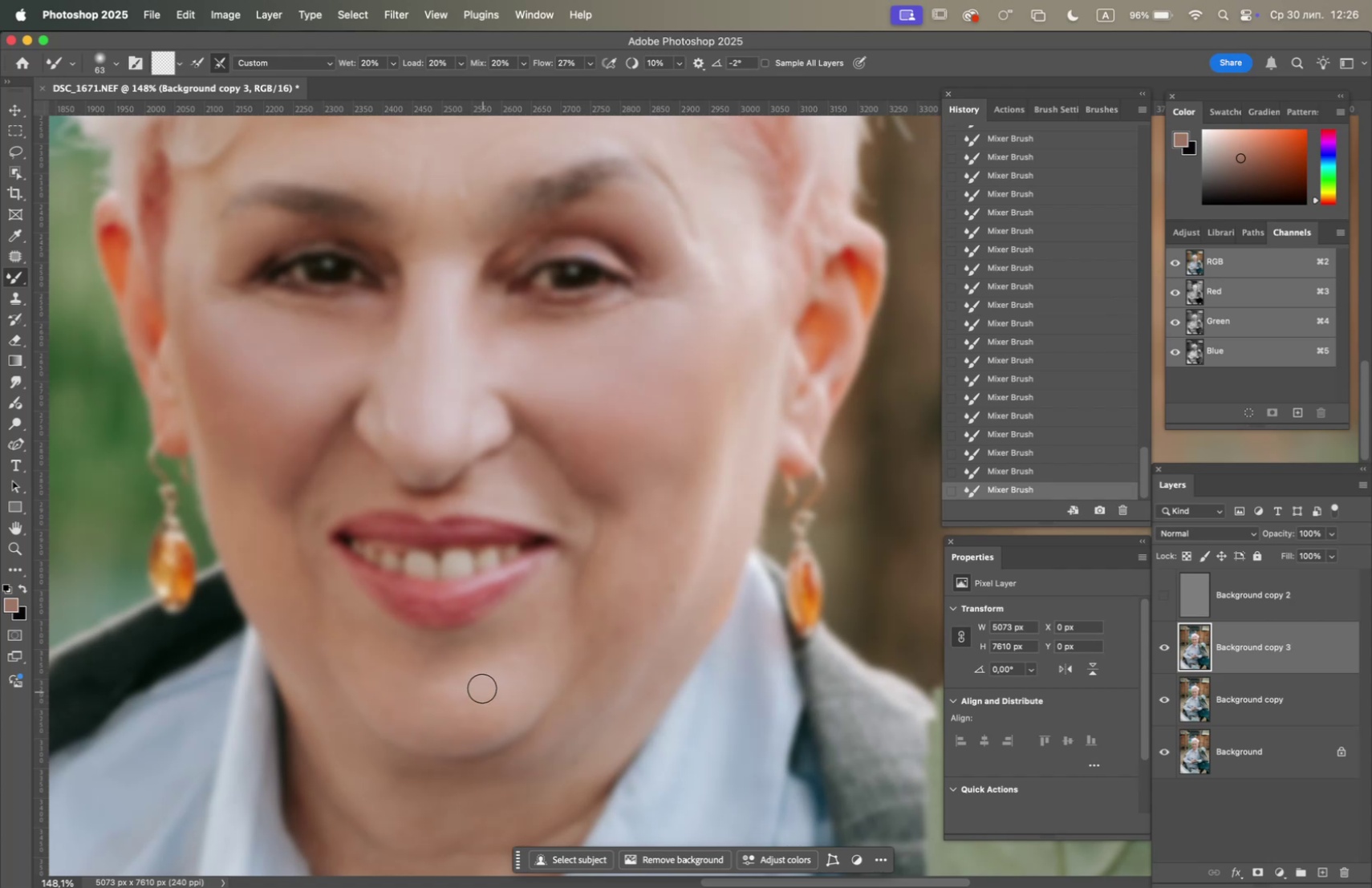 
left_click_drag(start_coordinate=[482, 681], to_coordinate=[433, 700])
 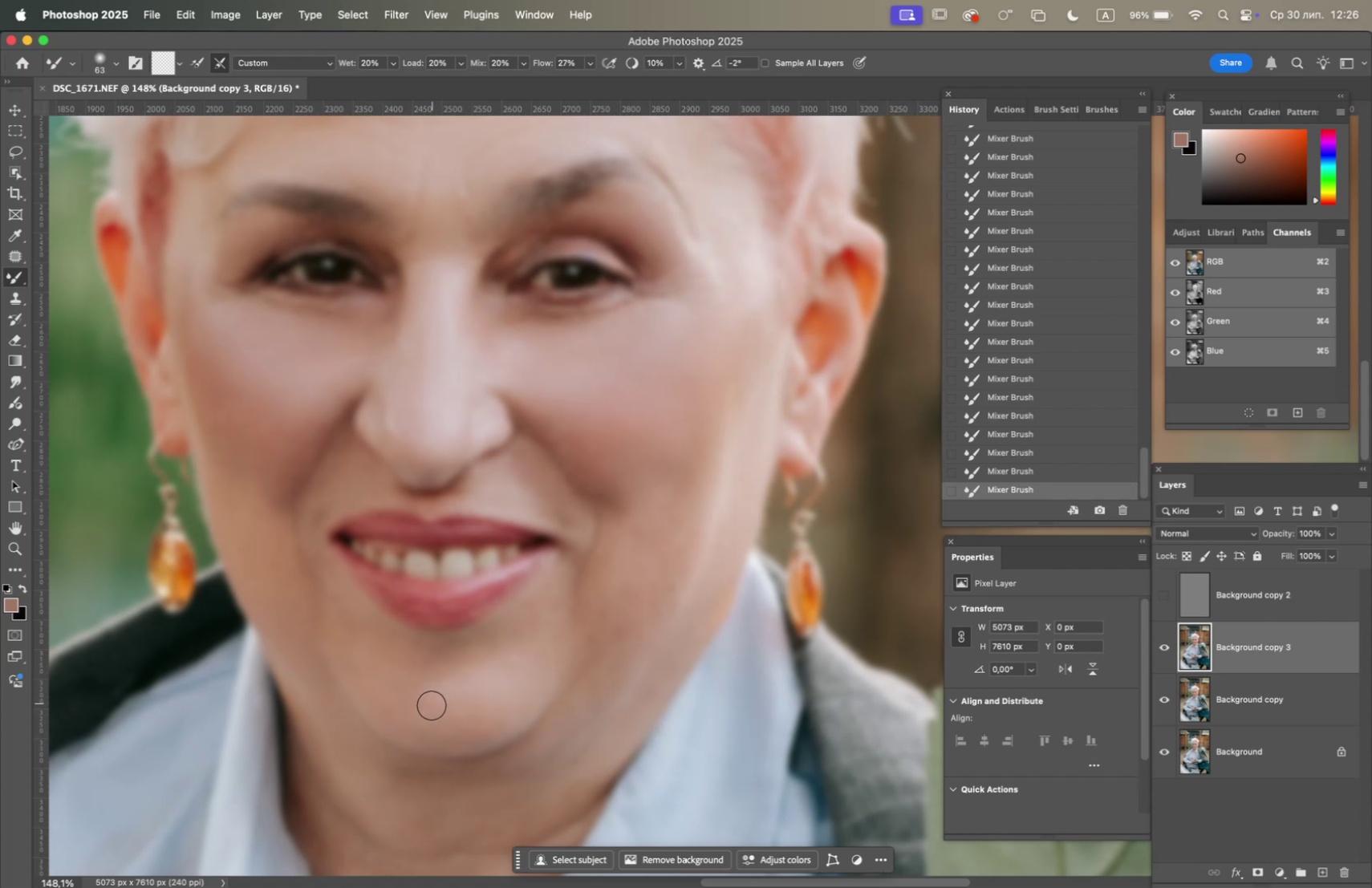 
left_click_drag(start_coordinate=[433, 707], to_coordinate=[487, 713])
 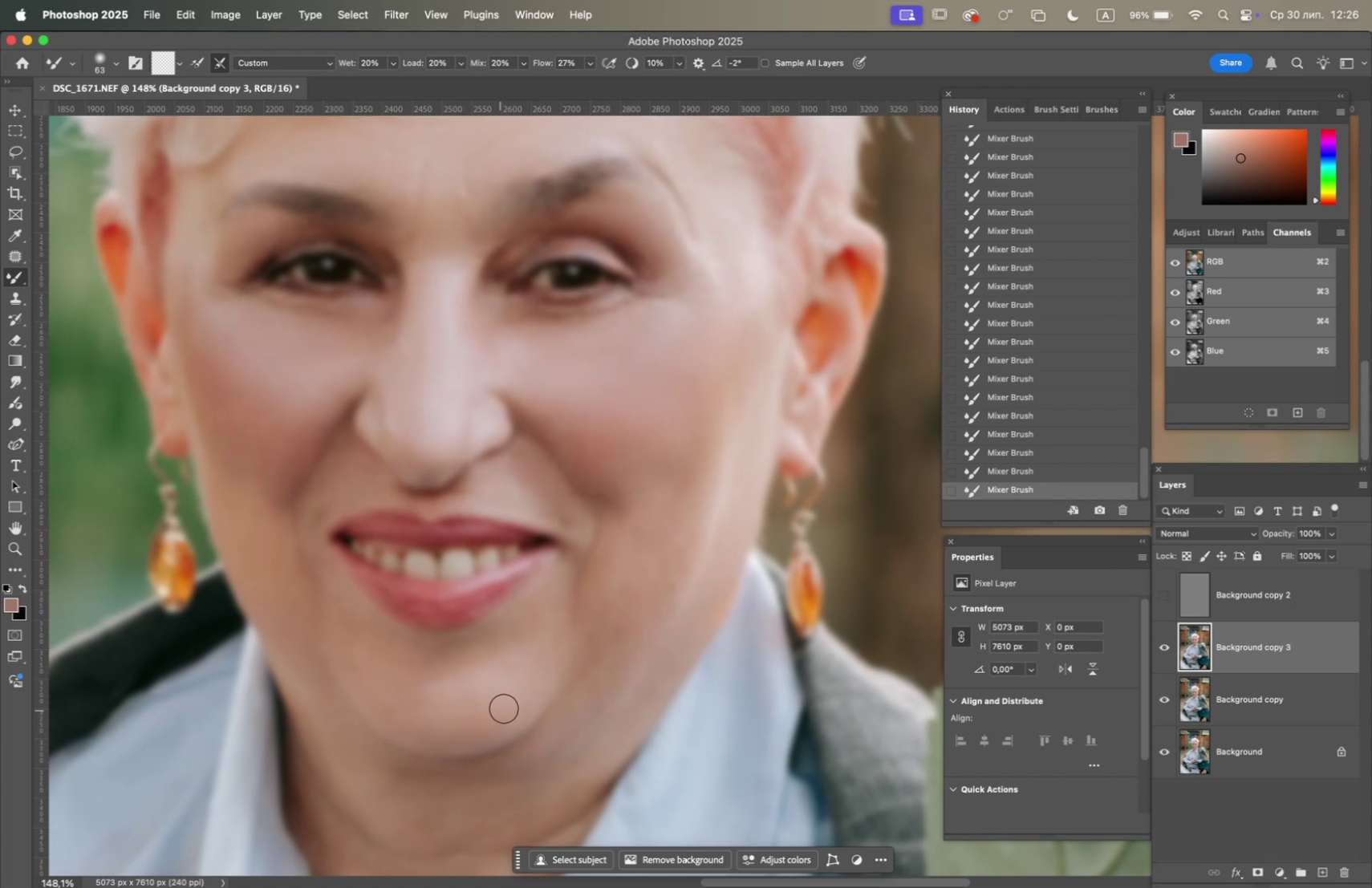 
left_click_drag(start_coordinate=[503, 708], to_coordinate=[497, 720])
 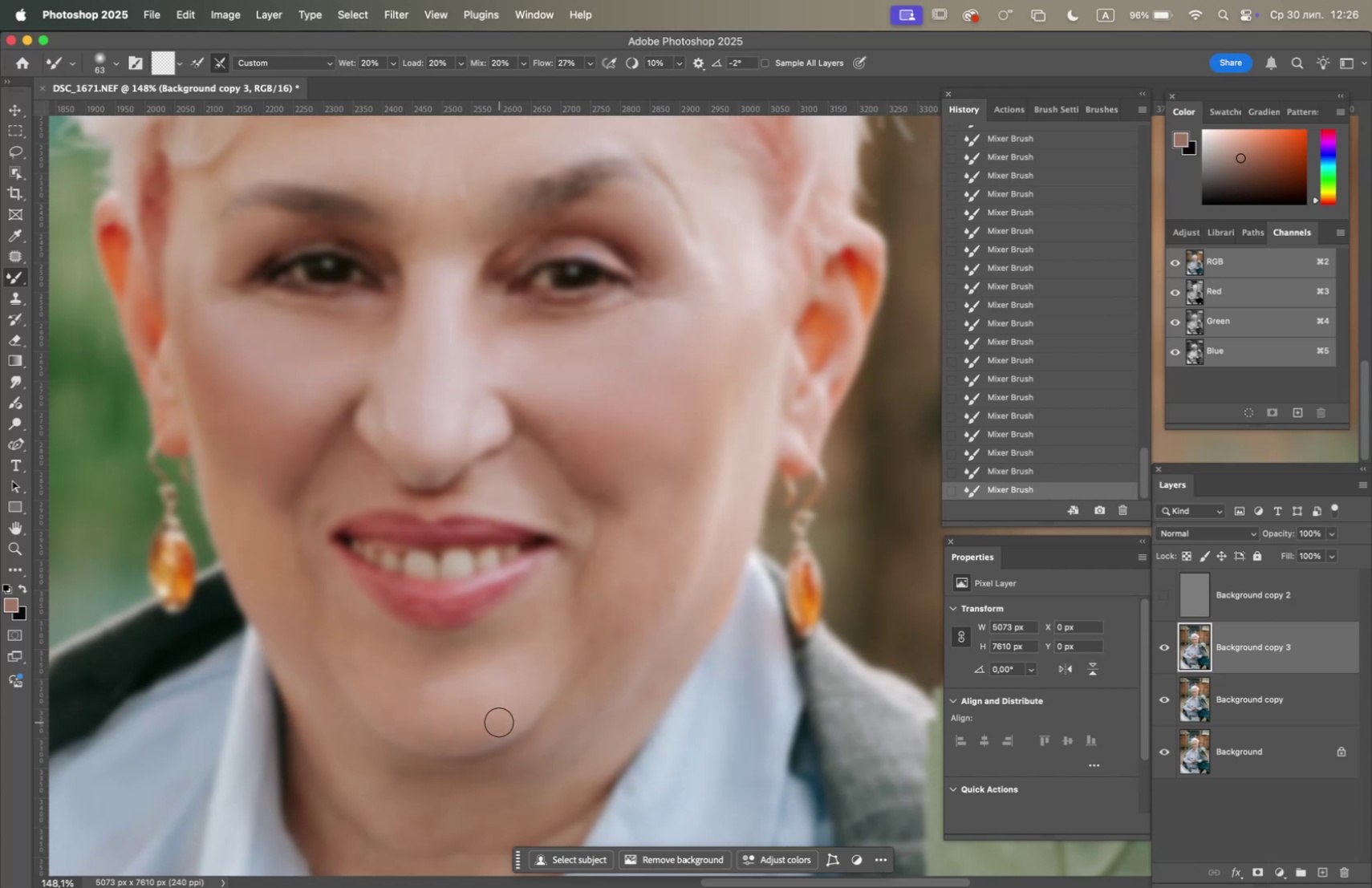 
left_click_drag(start_coordinate=[493, 722], to_coordinate=[449, 724])
 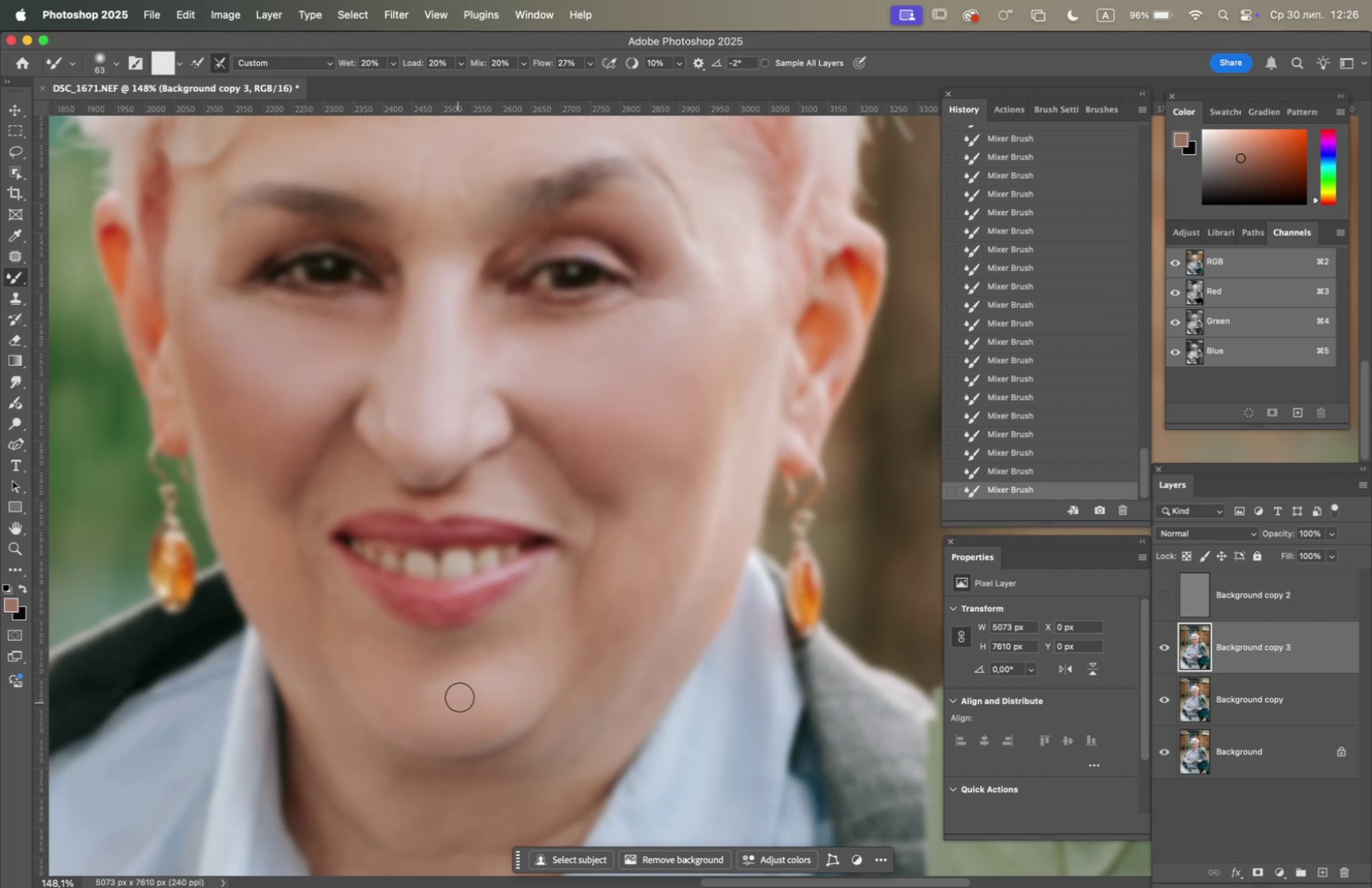 
left_click_drag(start_coordinate=[475, 685], to_coordinate=[445, 697])
 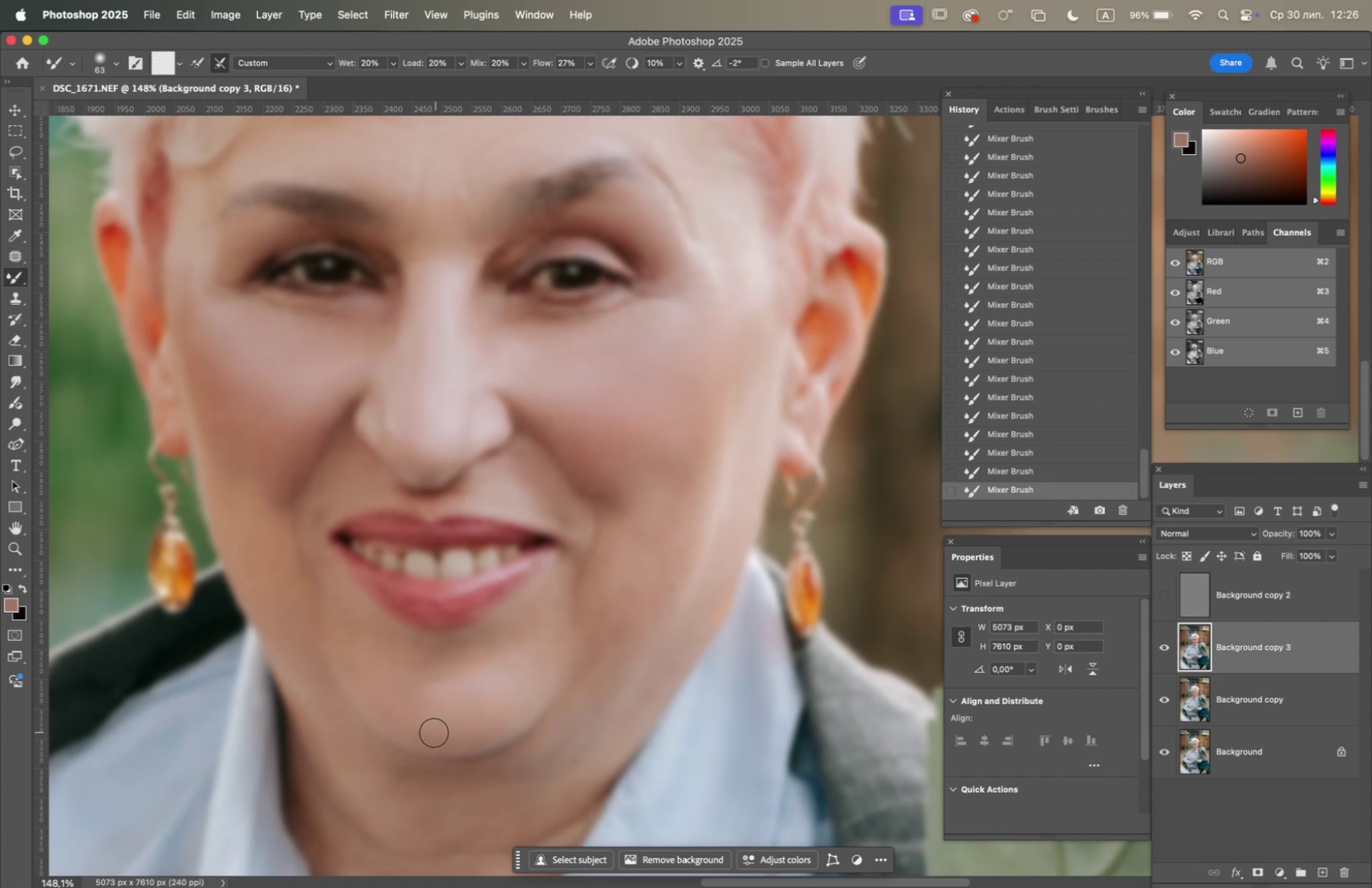 
left_click_drag(start_coordinate=[421, 732], to_coordinate=[465, 720])
 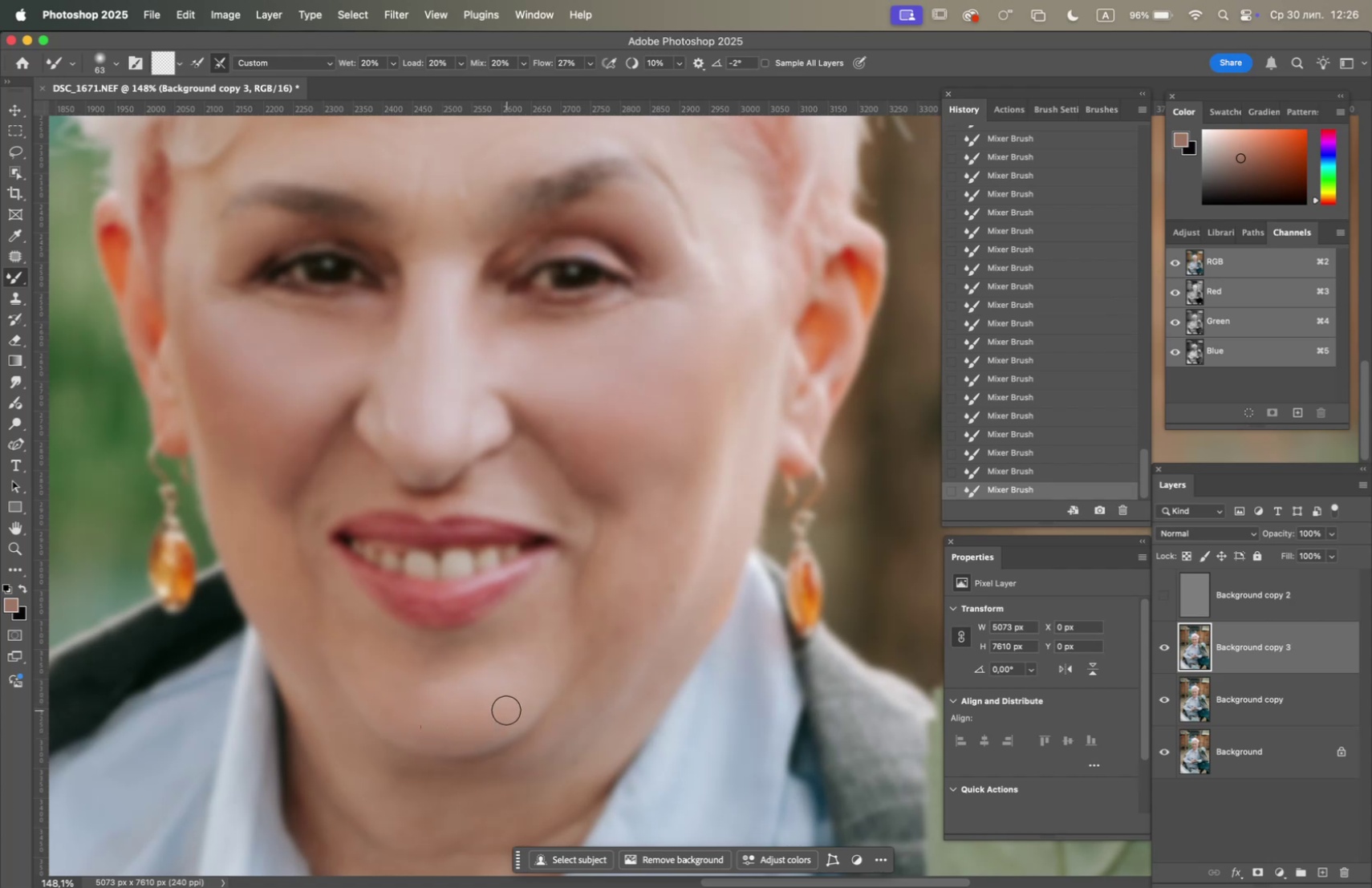 
left_click_drag(start_coordinate=[500, 712], to_coordinate=[511, 724])
 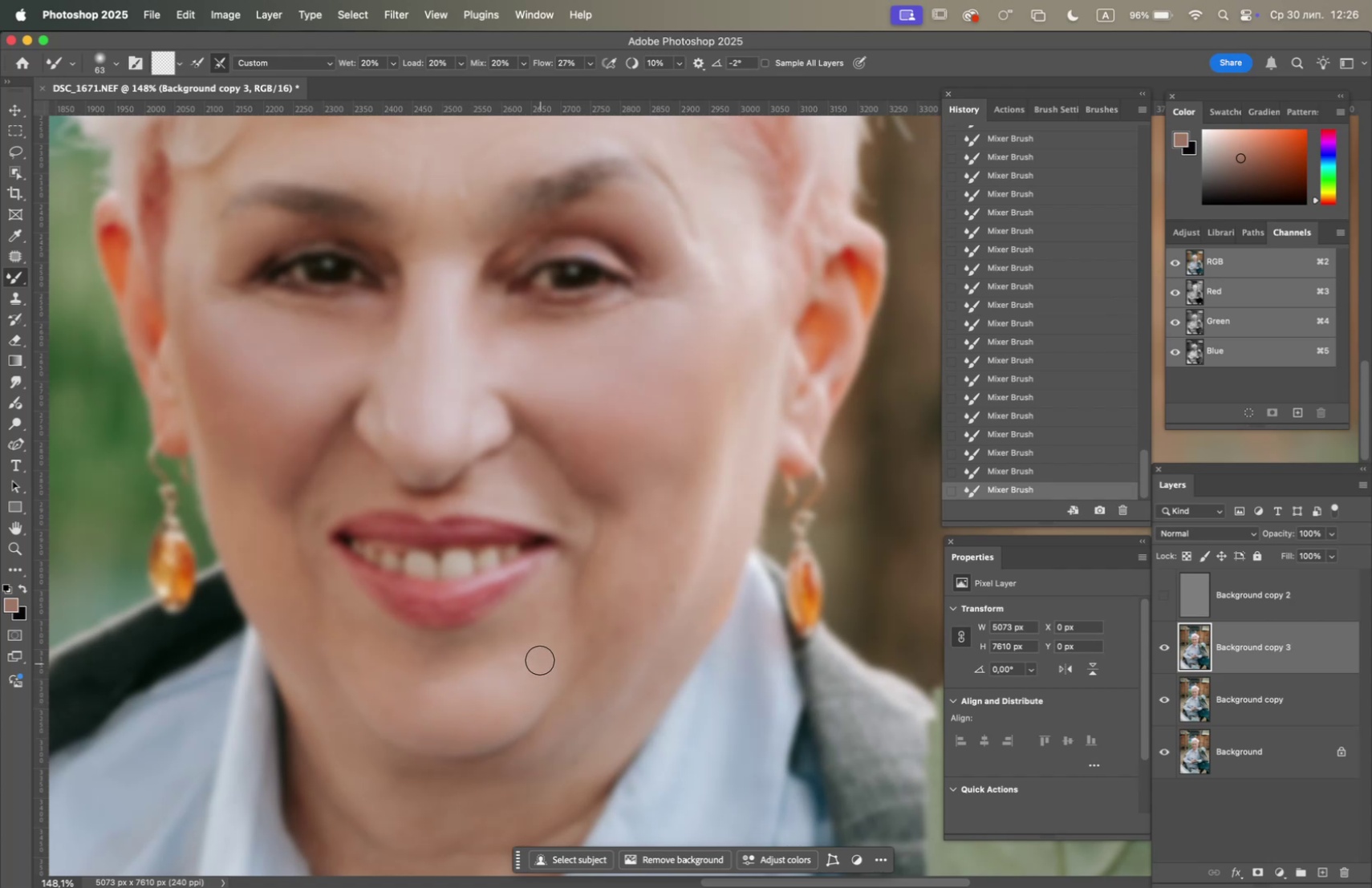 
left_click_drag(start_coordinate=[536, 652], to_coordinate=[510, 657])
 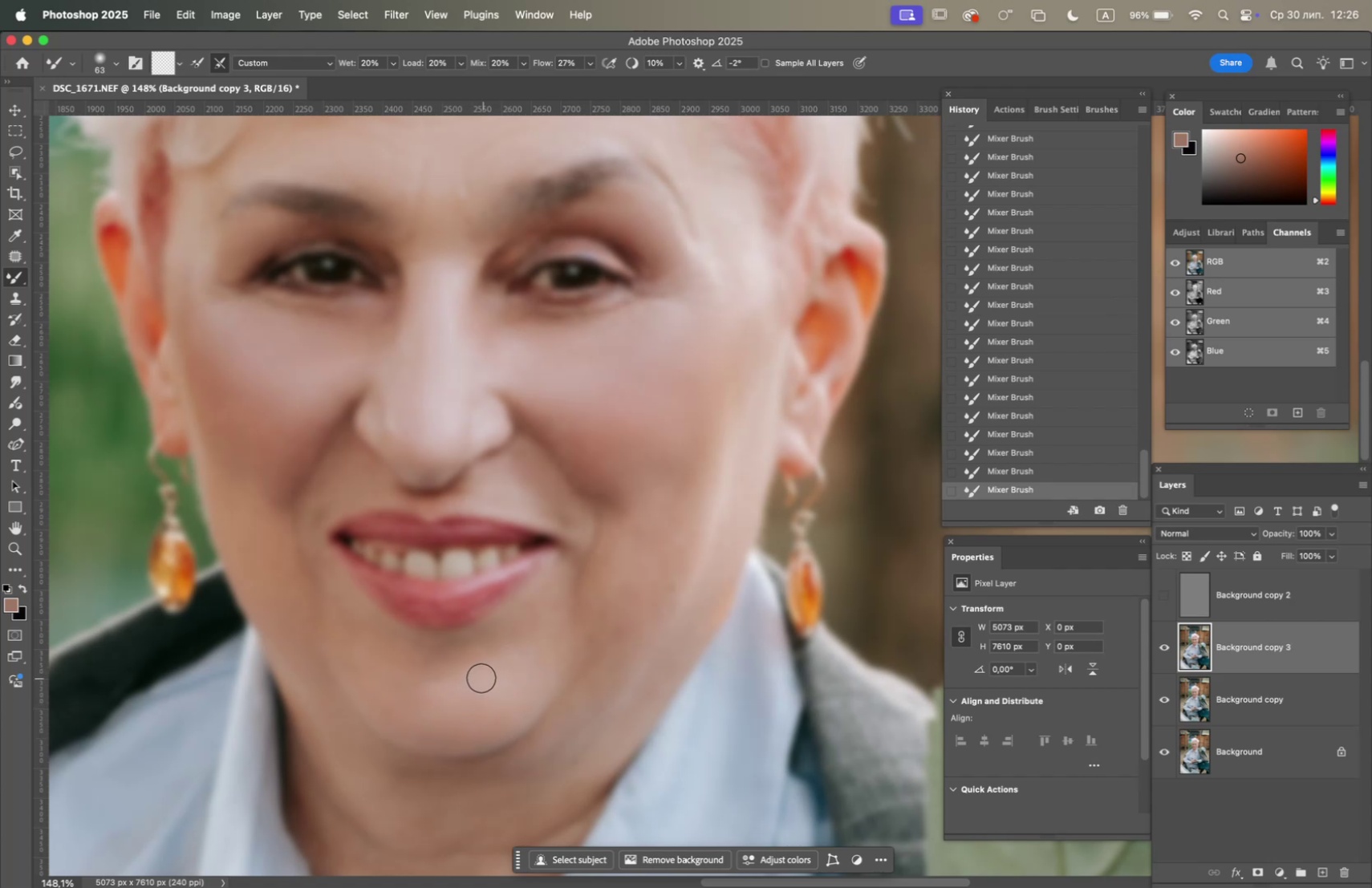 
left_click_drag(start_coordinate=[461, 682], to_coordinate=[436, 688])
 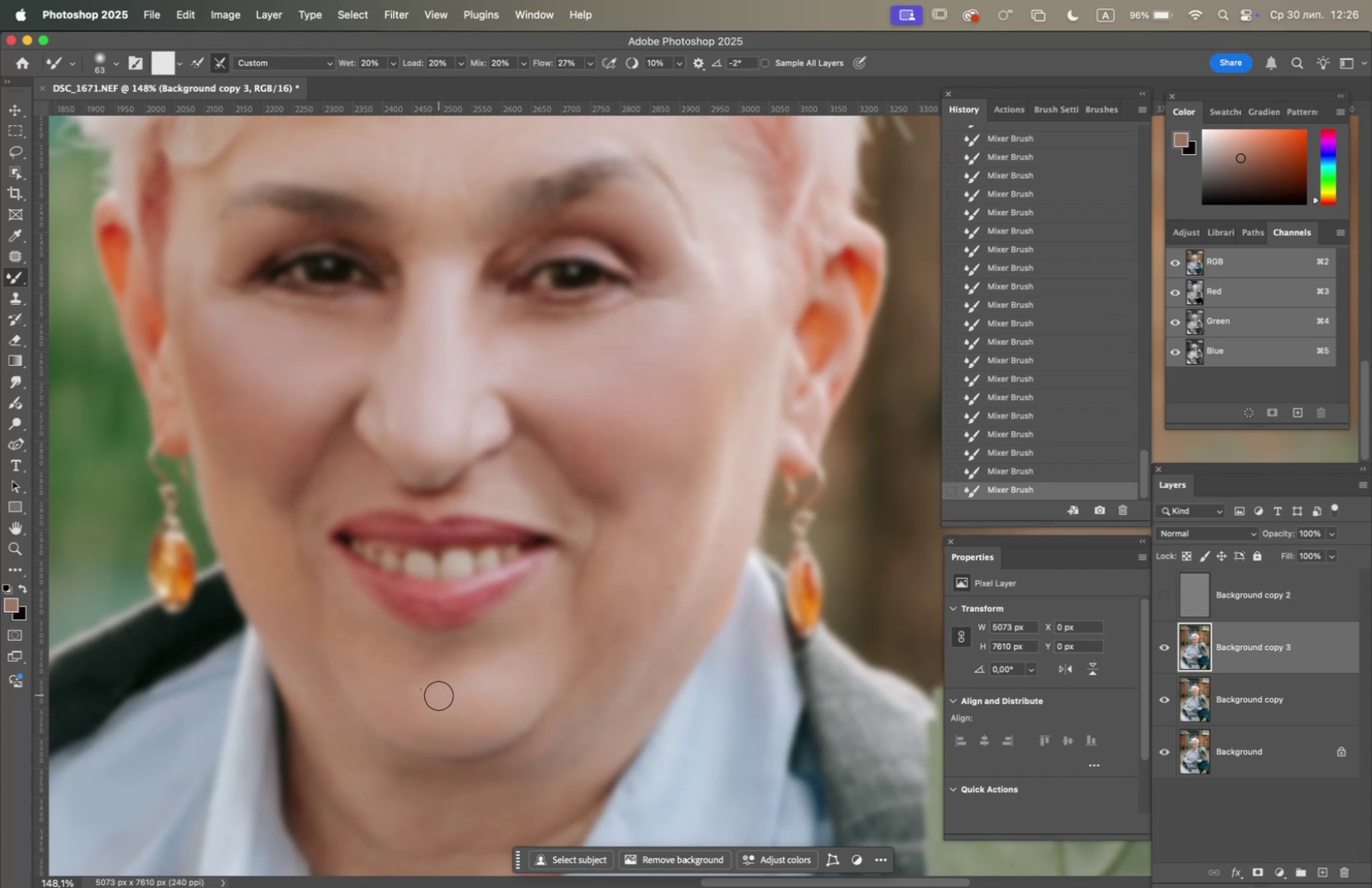 
left_click_drag(start_coordinate=[440, 699], to_coordinate=[433, 701])
 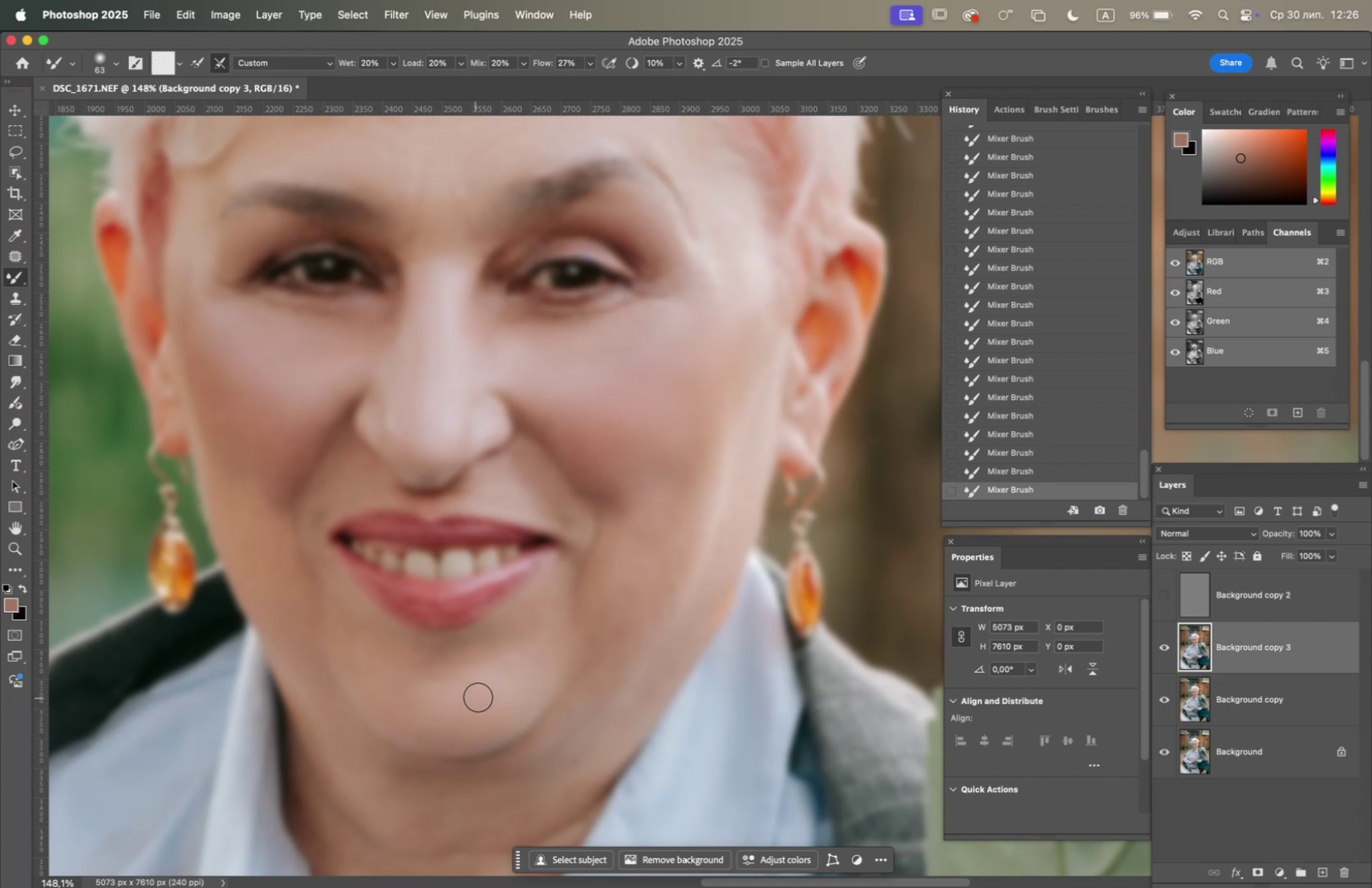 
left_click_drag(start_coordinate=[493, 694], to_coordinate=[516, 663])
 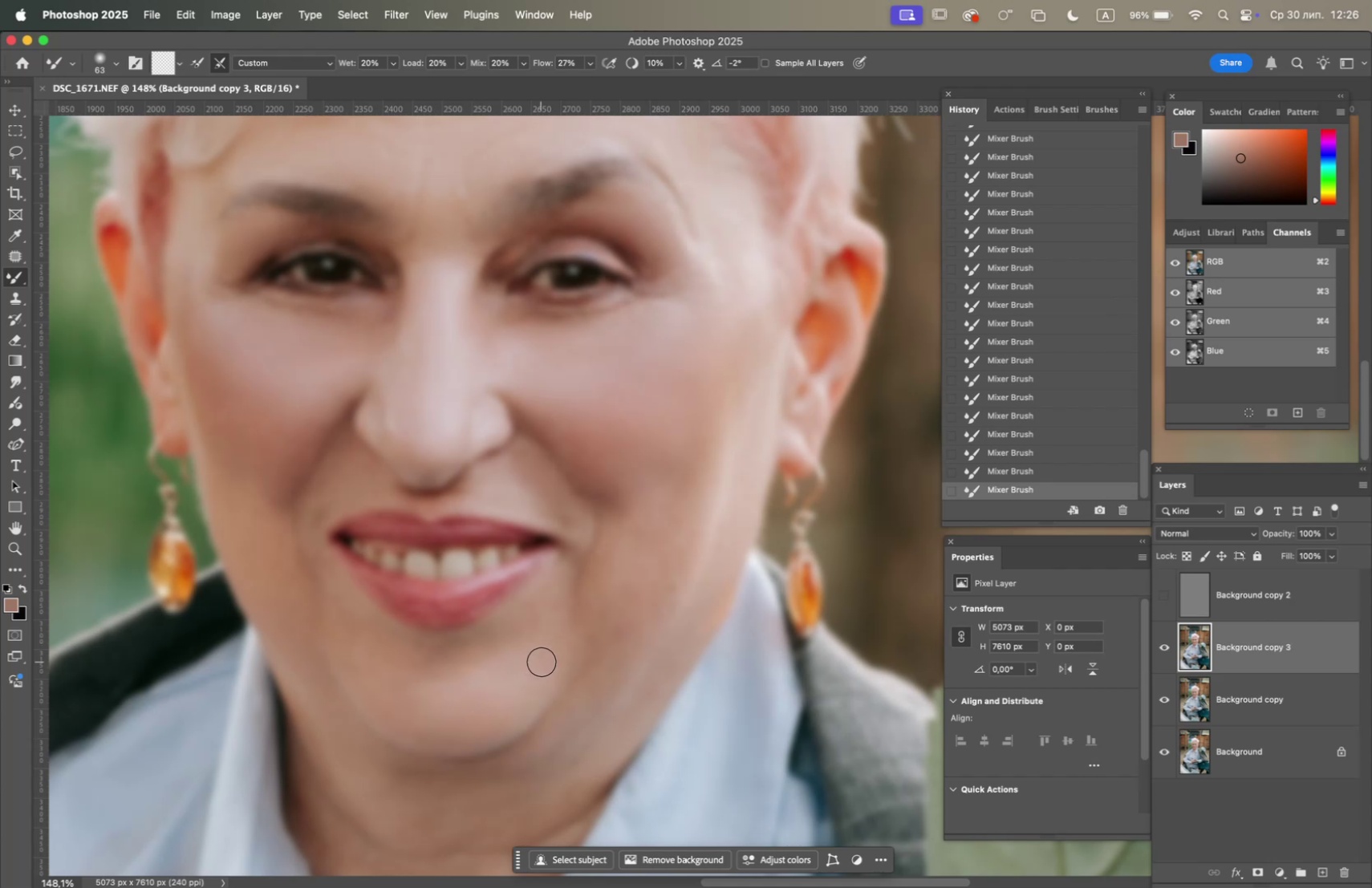 
left_click_drag(start_coordinate=[543, 679], to_coordinate=[518, 713])
 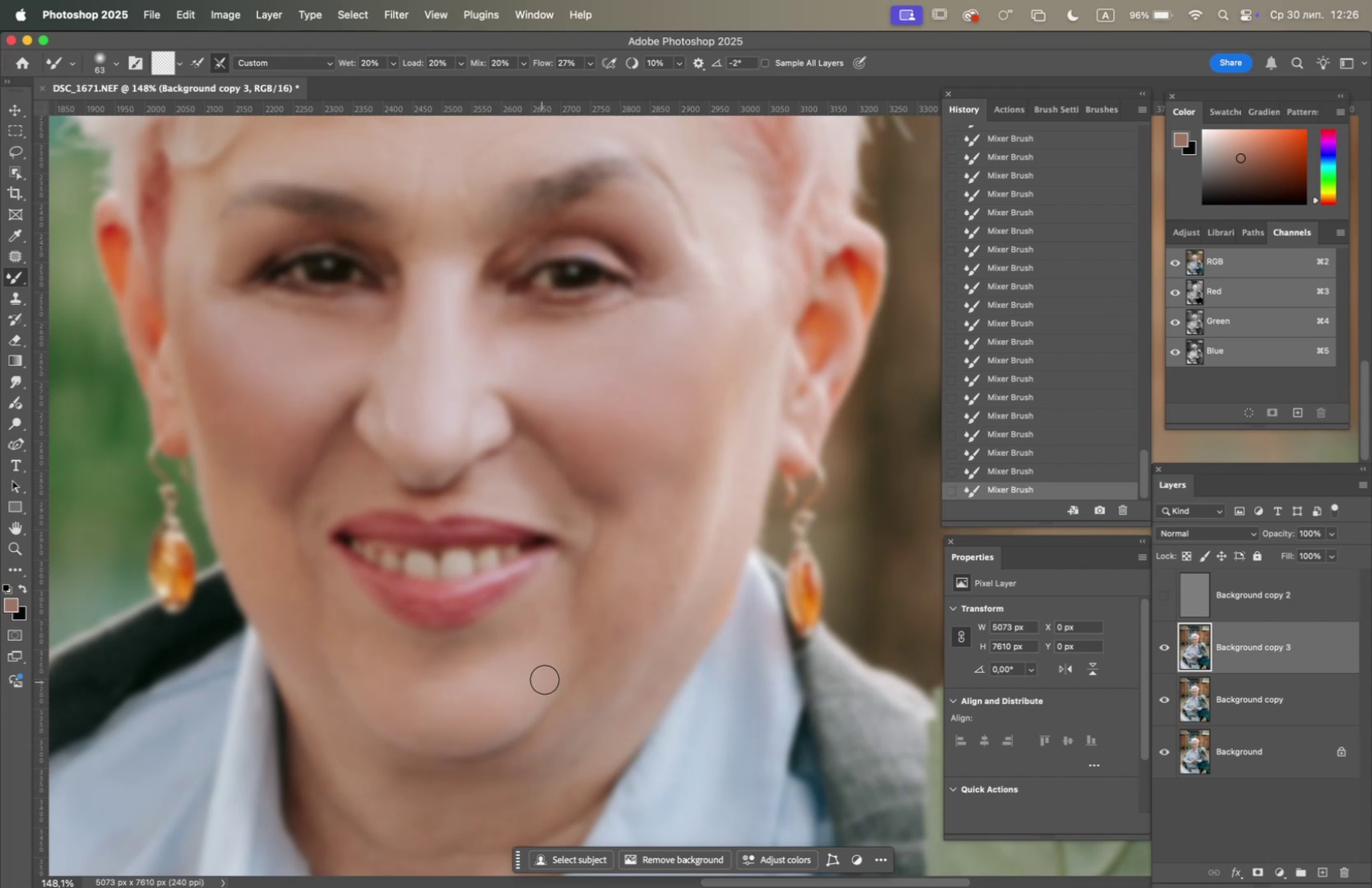 
left_click_drag(start_coordinate=[556, 656], to_coordinate=[549, 639])
 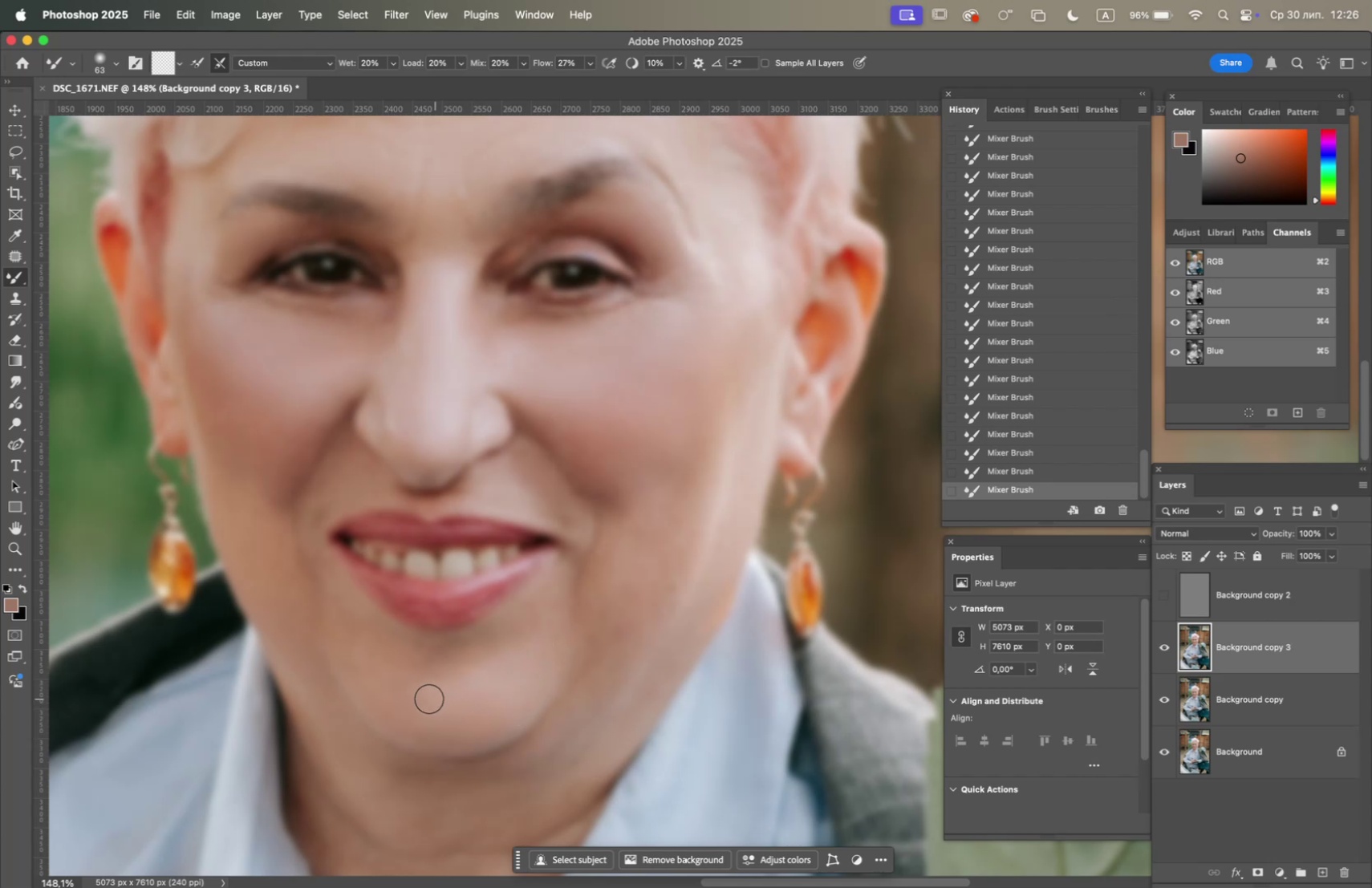 
left_click_drag(start_coordinate=[412, 700], to_coordinate=[383, 679])
 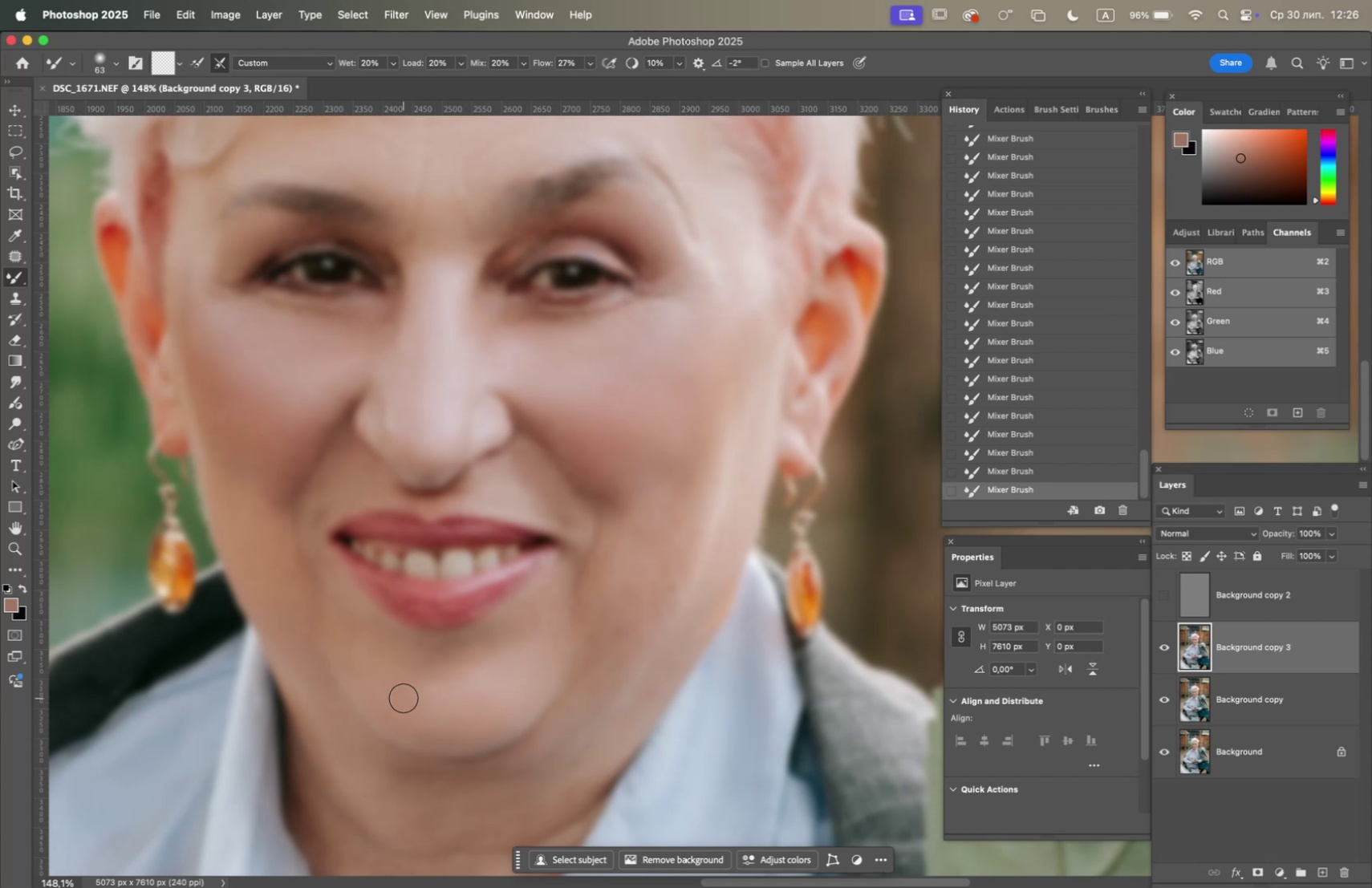 
left_click_drag(start_coordinate=[408, 698], to_coordinate=[370, 659])
 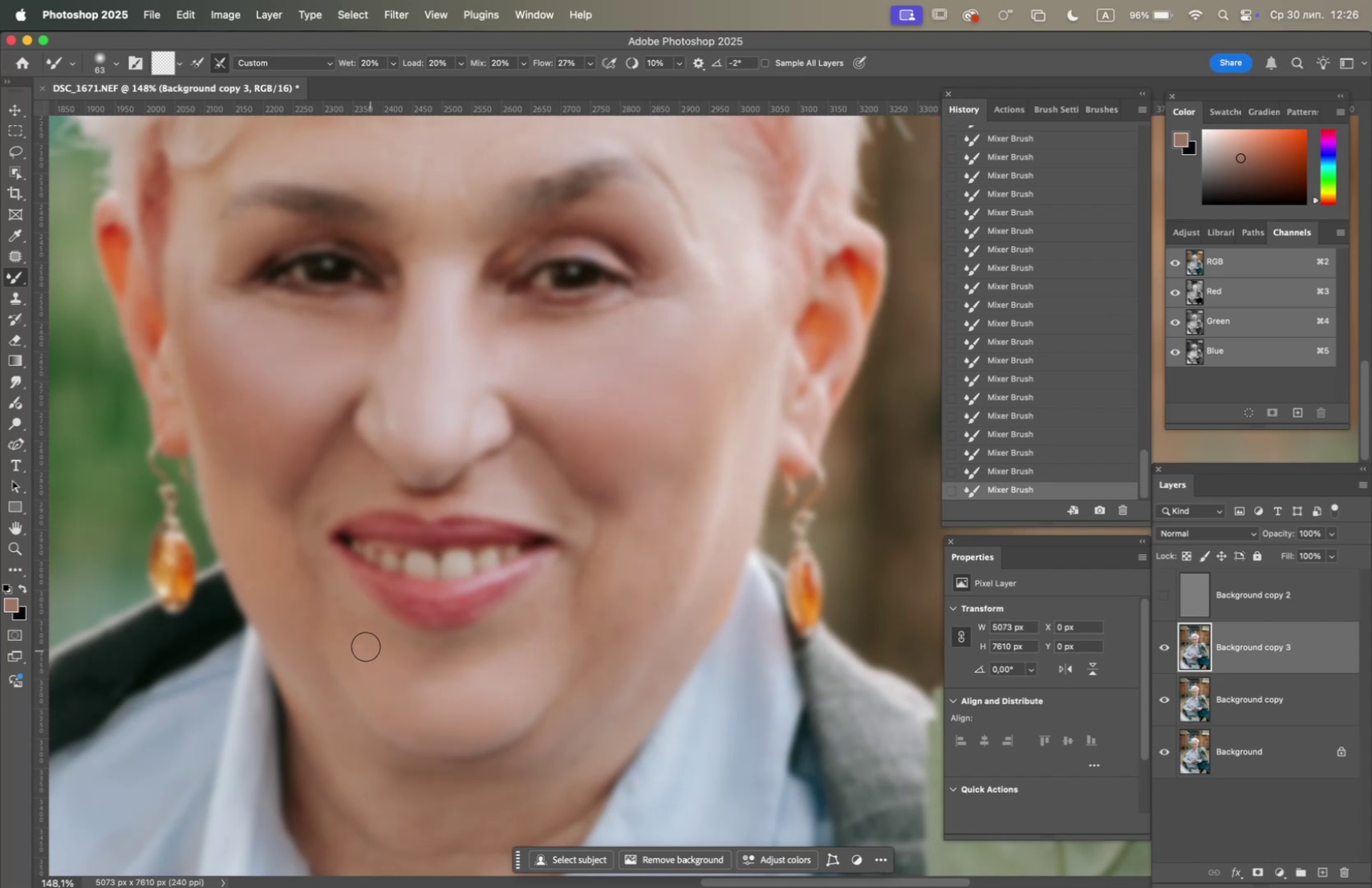 
left_click_drag(start_coordinate=[355, 640], to_coordinate=[358, 635])
 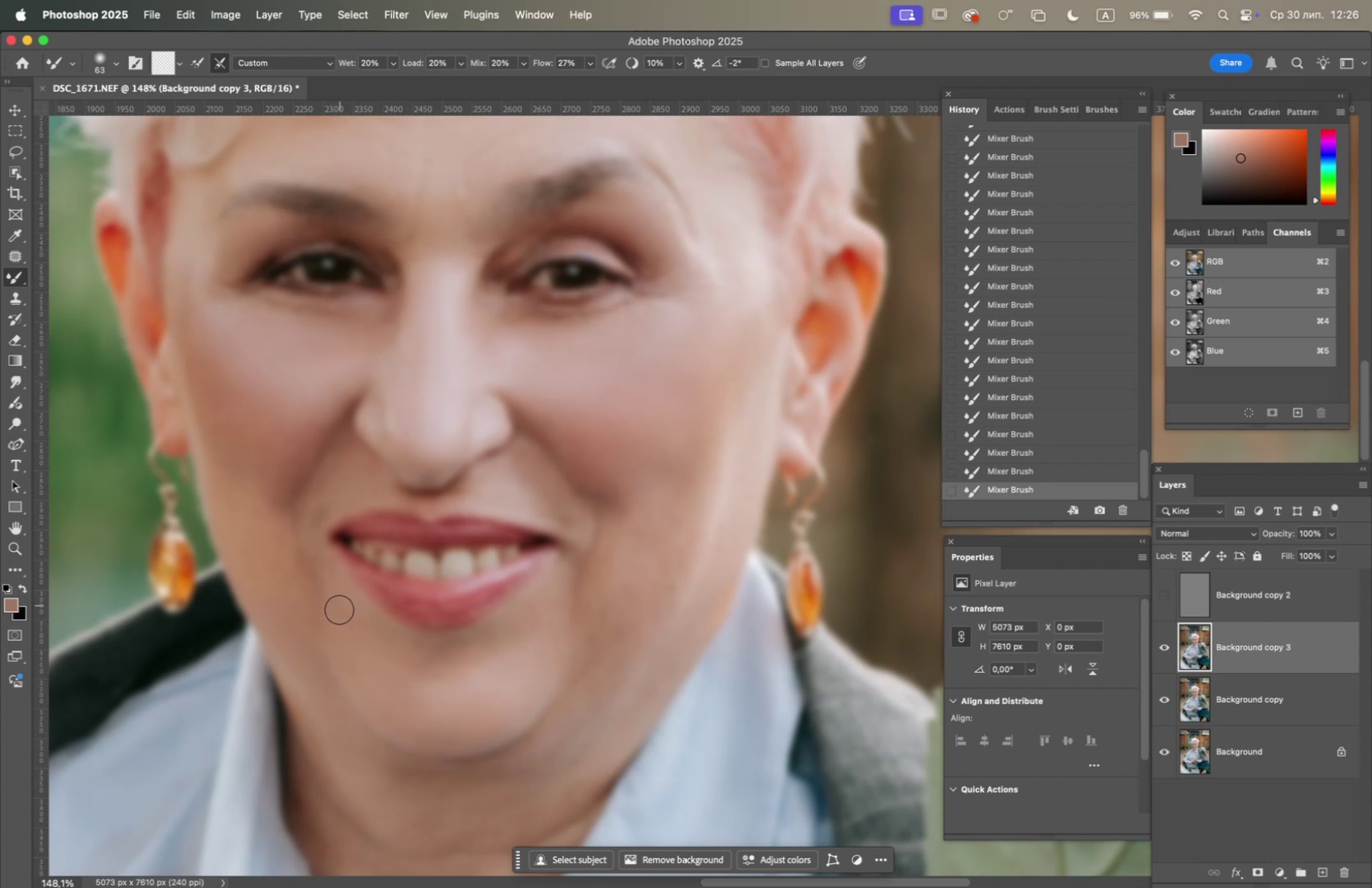 
left_click_drag(start_coordinate=[351, 643], to_coordinate=[402, 715])
 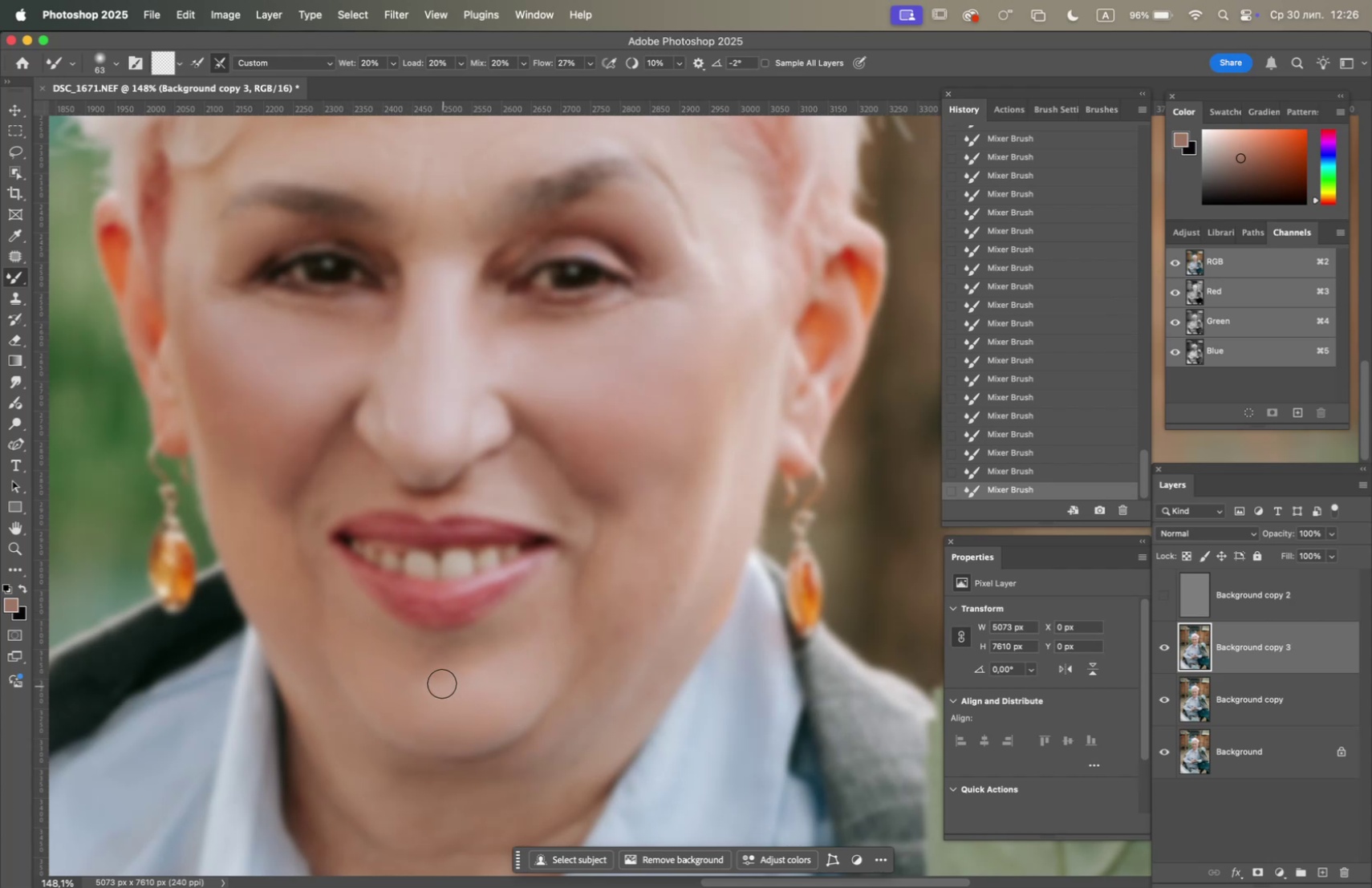 
left_click_drag(start_coordinate=[440, 675], to_coordinate=[446, 655])
 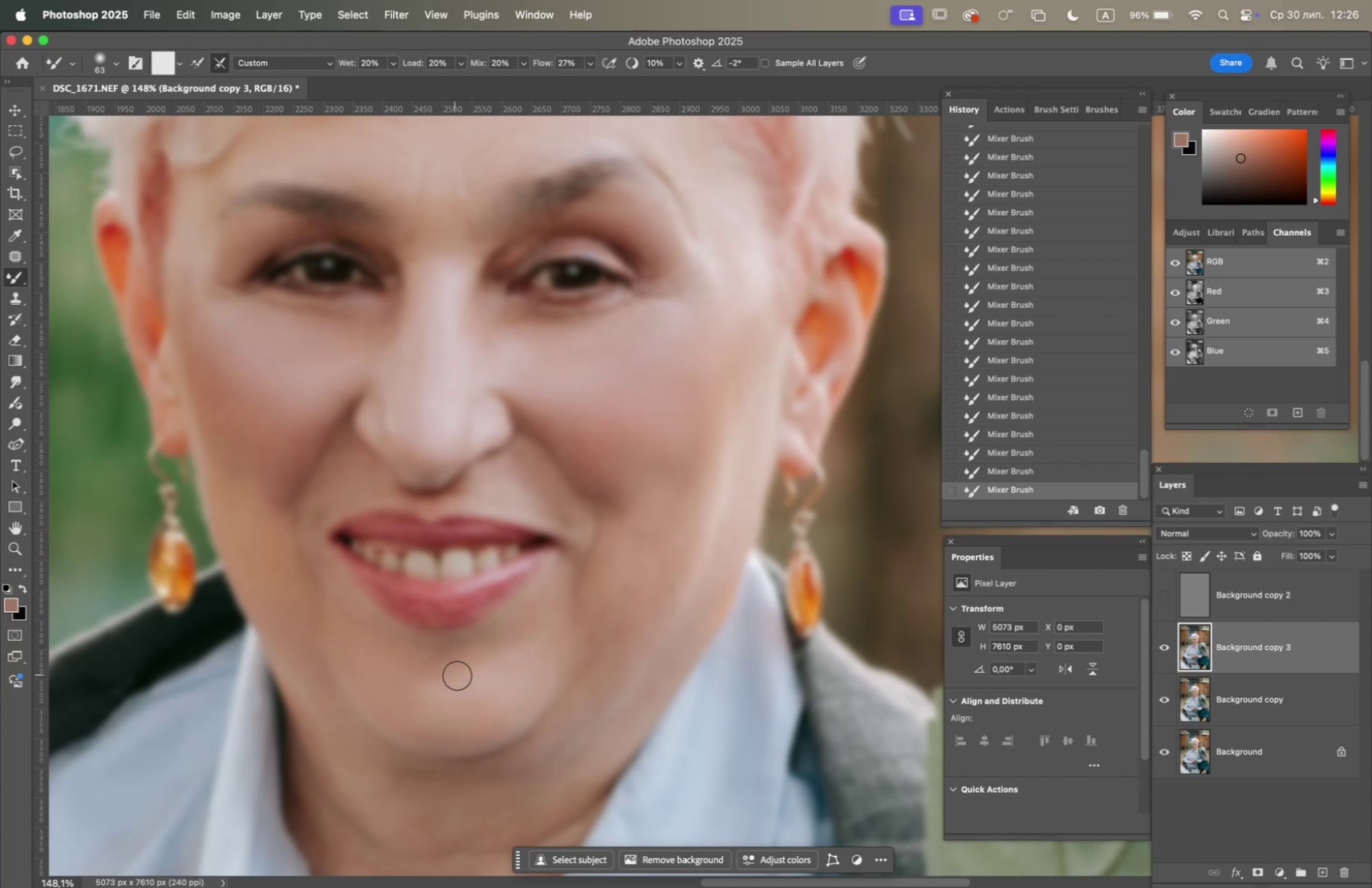 
left_click_drag(start_coordinate=[454, 679], to_coordinate=[408, 679])
 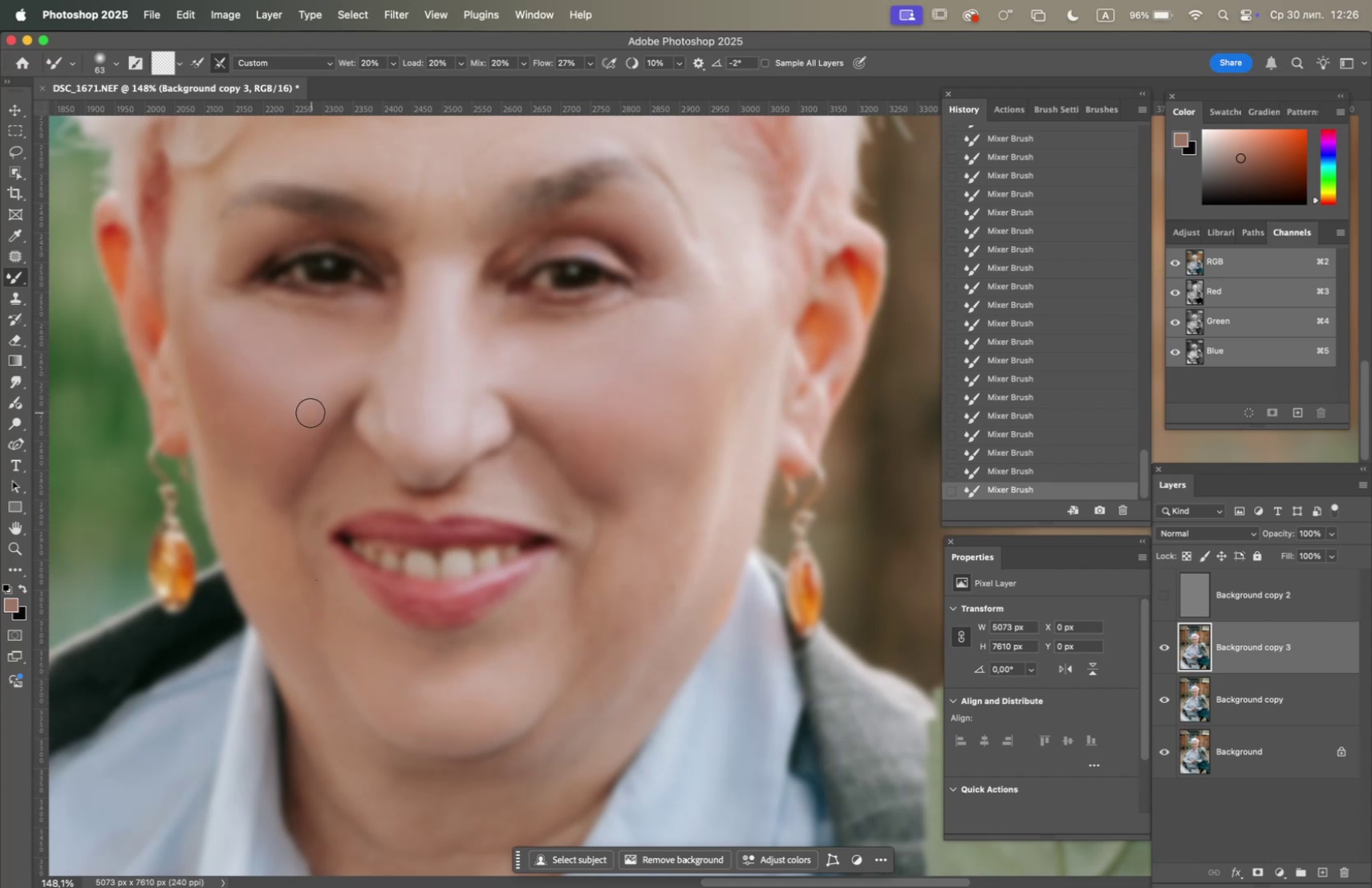 
left_click_drag(start_coordinate=[310, 419], to_coordinate=[311, 423])
 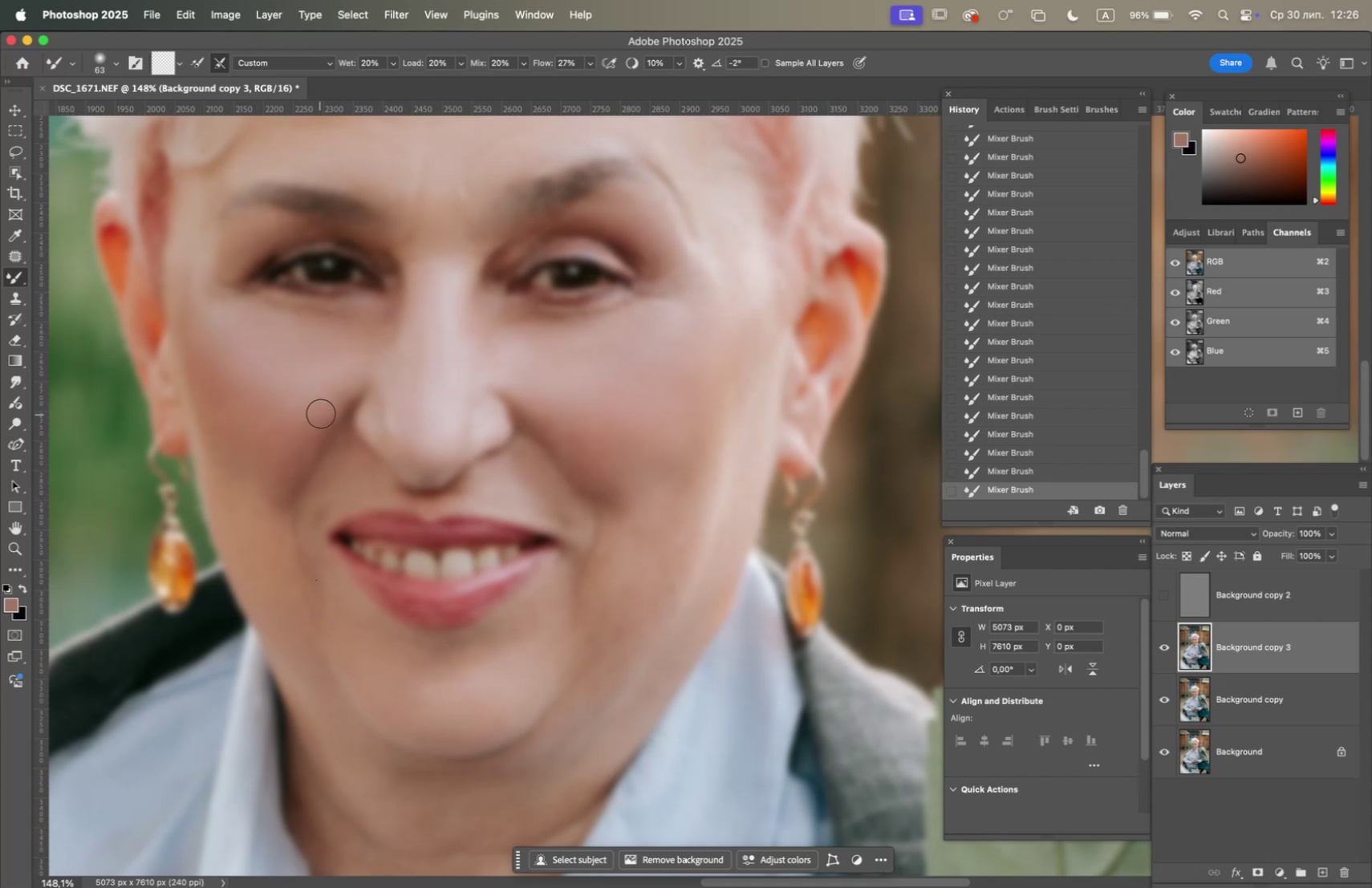 
left_click_drag(start_coordinate=[321, 415], to_coordinate=[300, 448])
 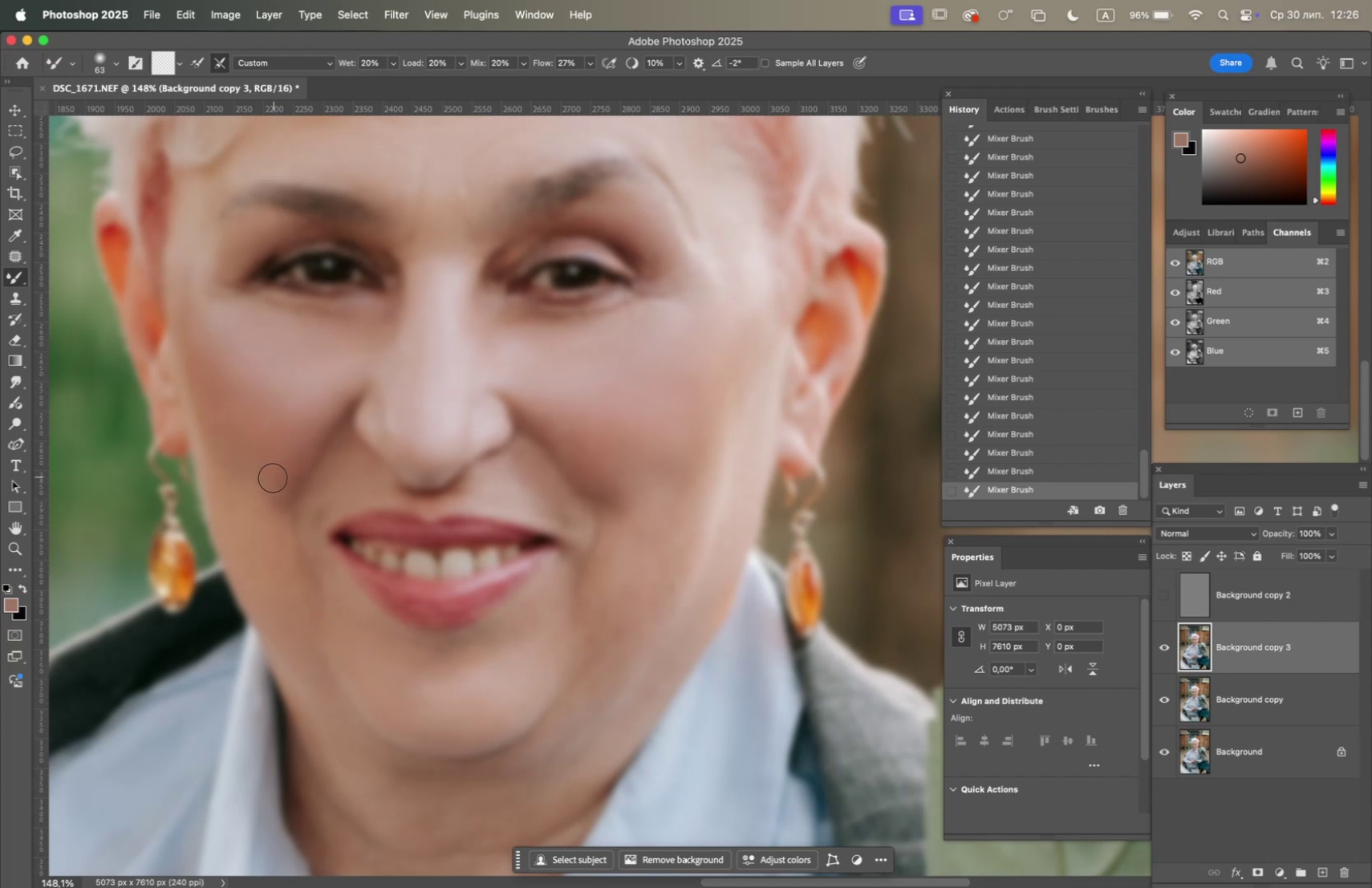 
left_click_drag(start_coordinate=[270, 493], to_coordinate=[254, 468])
 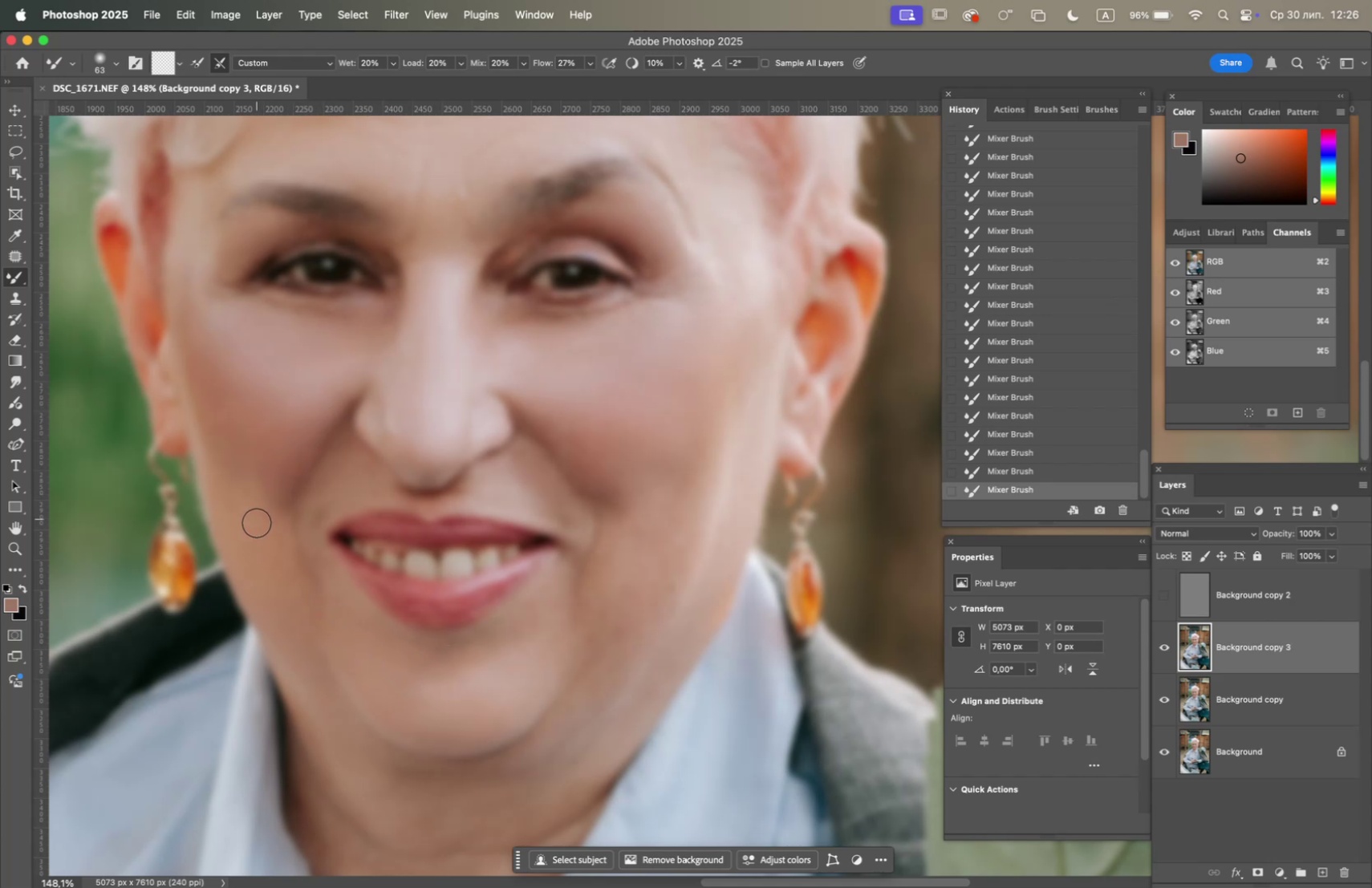 
left_click_drag(start_coordinate=[254, 468], to_coordinate=[237, 436])
 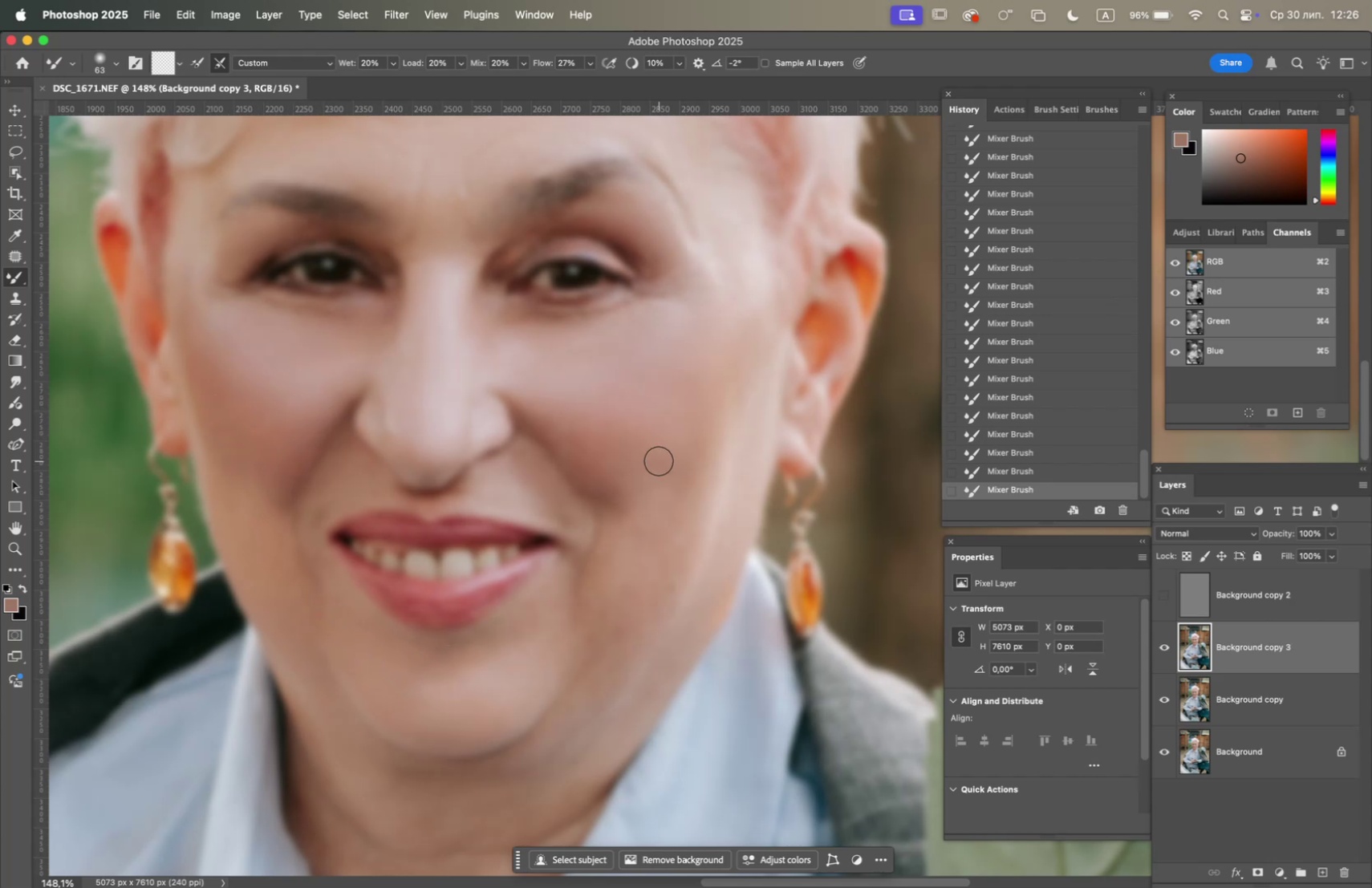 
right_click([655, 466])
 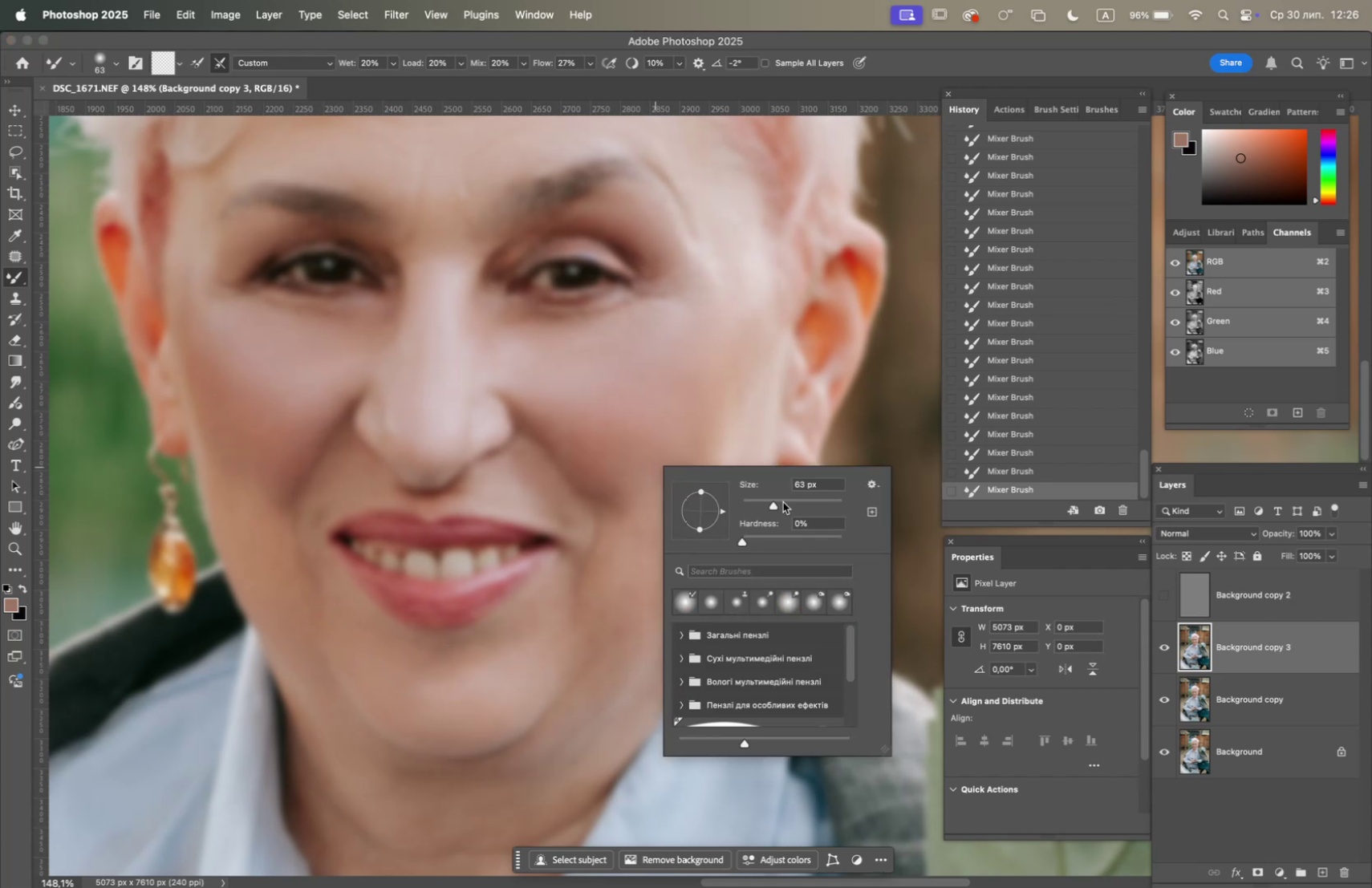 
left_click([787, 501])
 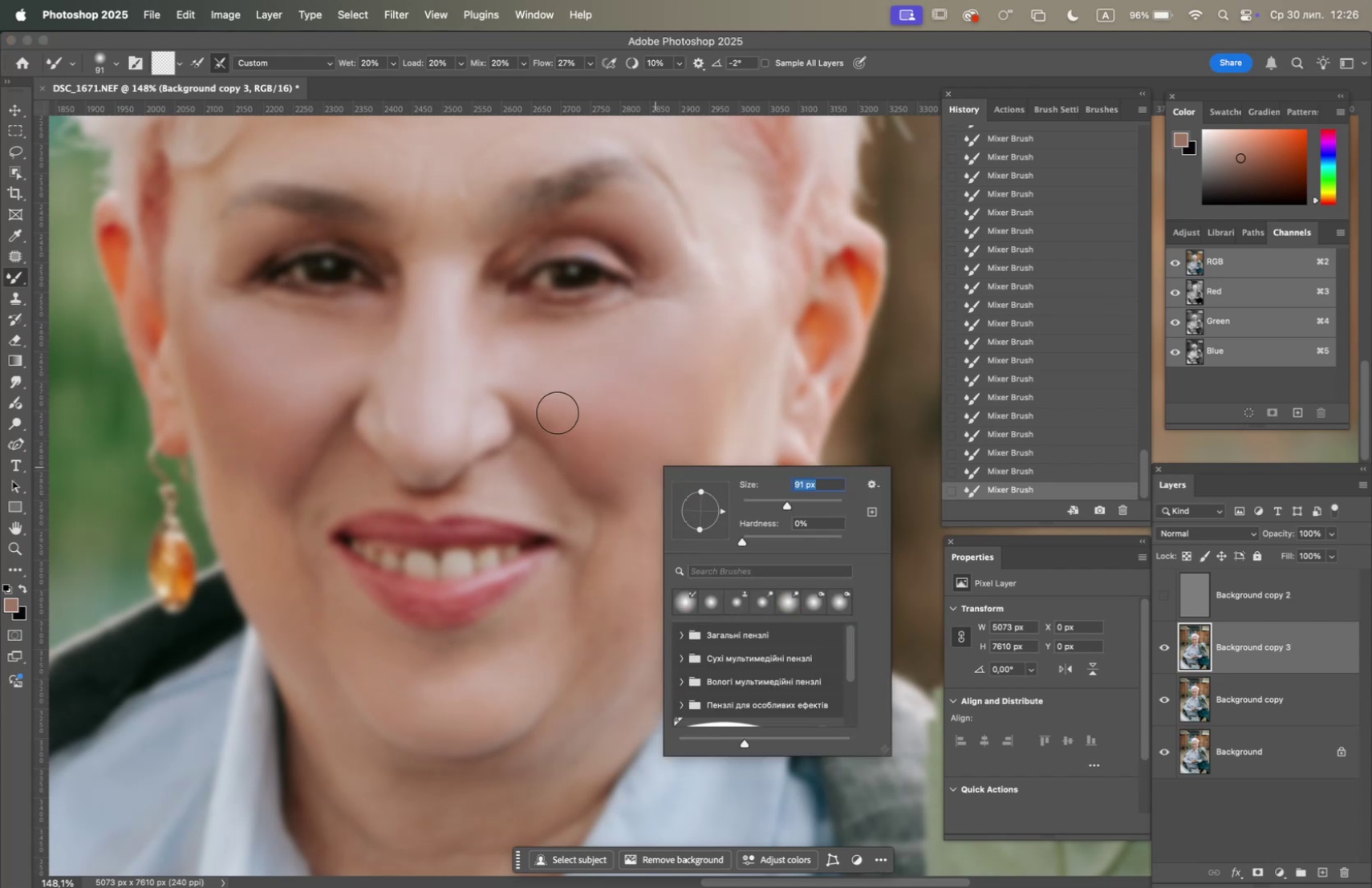 
left_click_drag(start_coordinate=[557, 409], to_coordinate=[592, 444])
 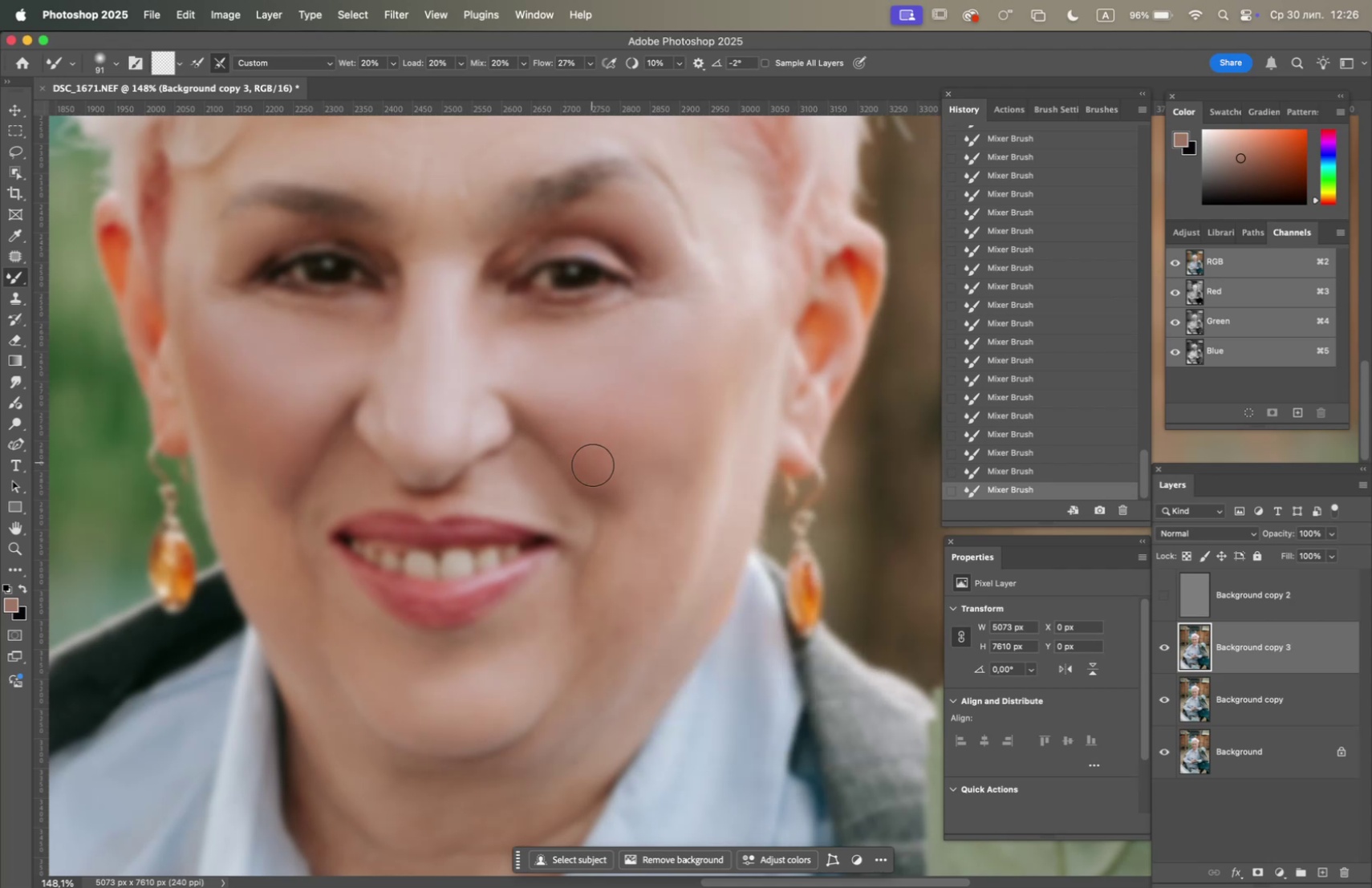 
left_click_drag(start_coordinate=[613, 480], to_coordinate=[658, 478])
 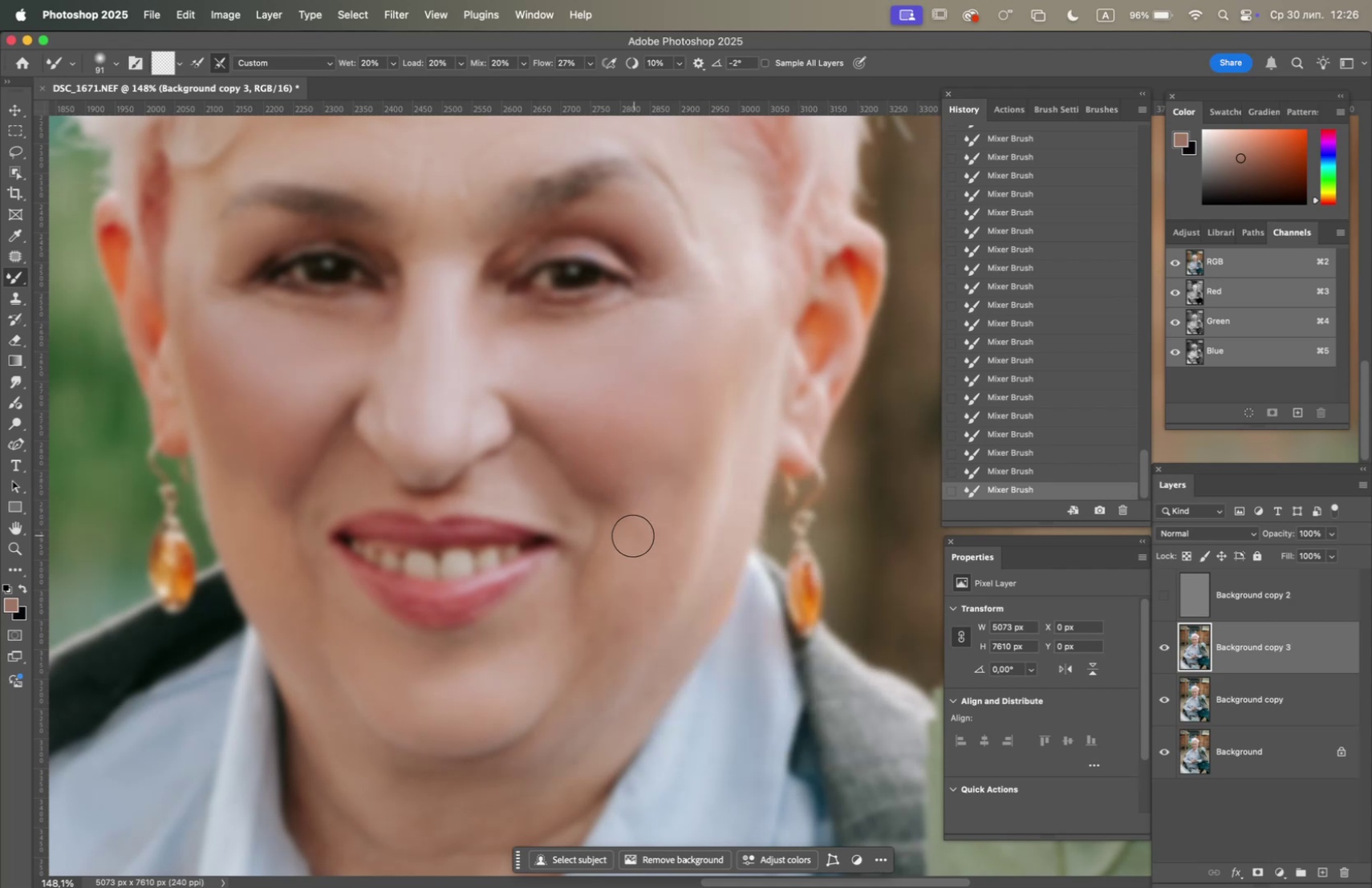 
left_click_drag(start_coordinate=[634, 535], to_coordinate=[622, 593])
 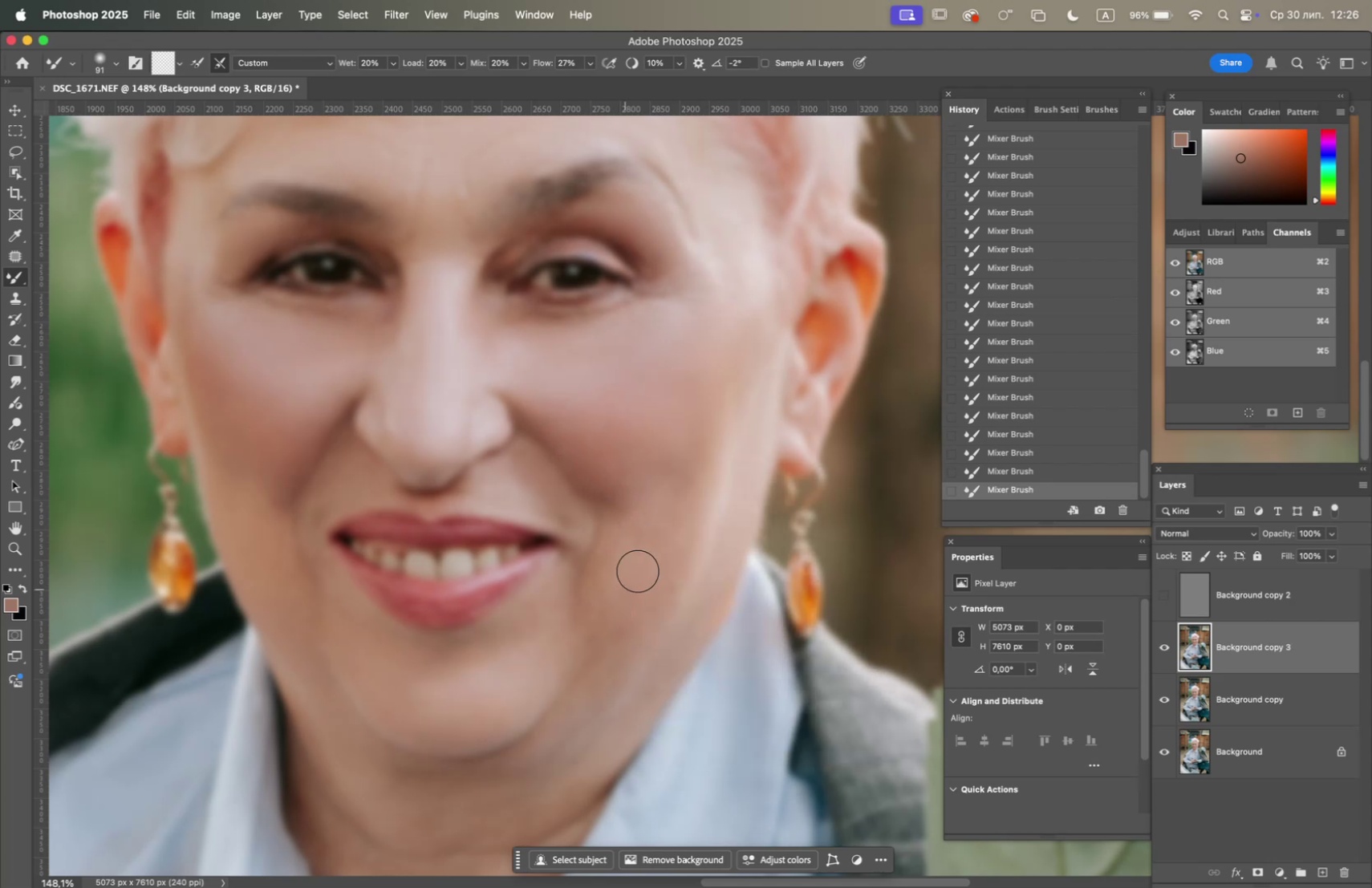 
left_click_drag(start_coordinate=[644, 561], to_coordinate=[633, 580])
 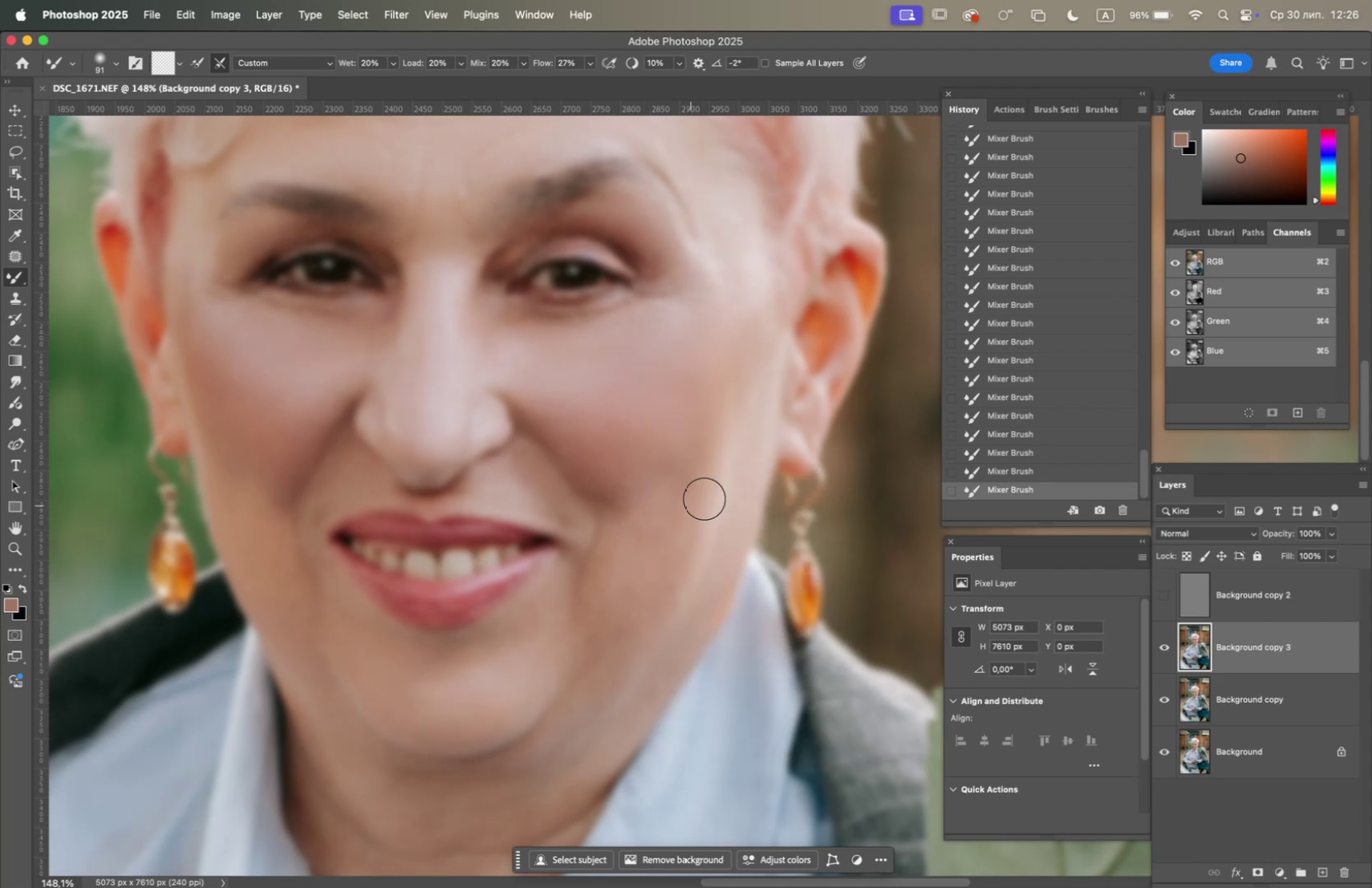 
left_click_drag(start_coordinate=[705, 505], to_coordinate=[661, 570])
 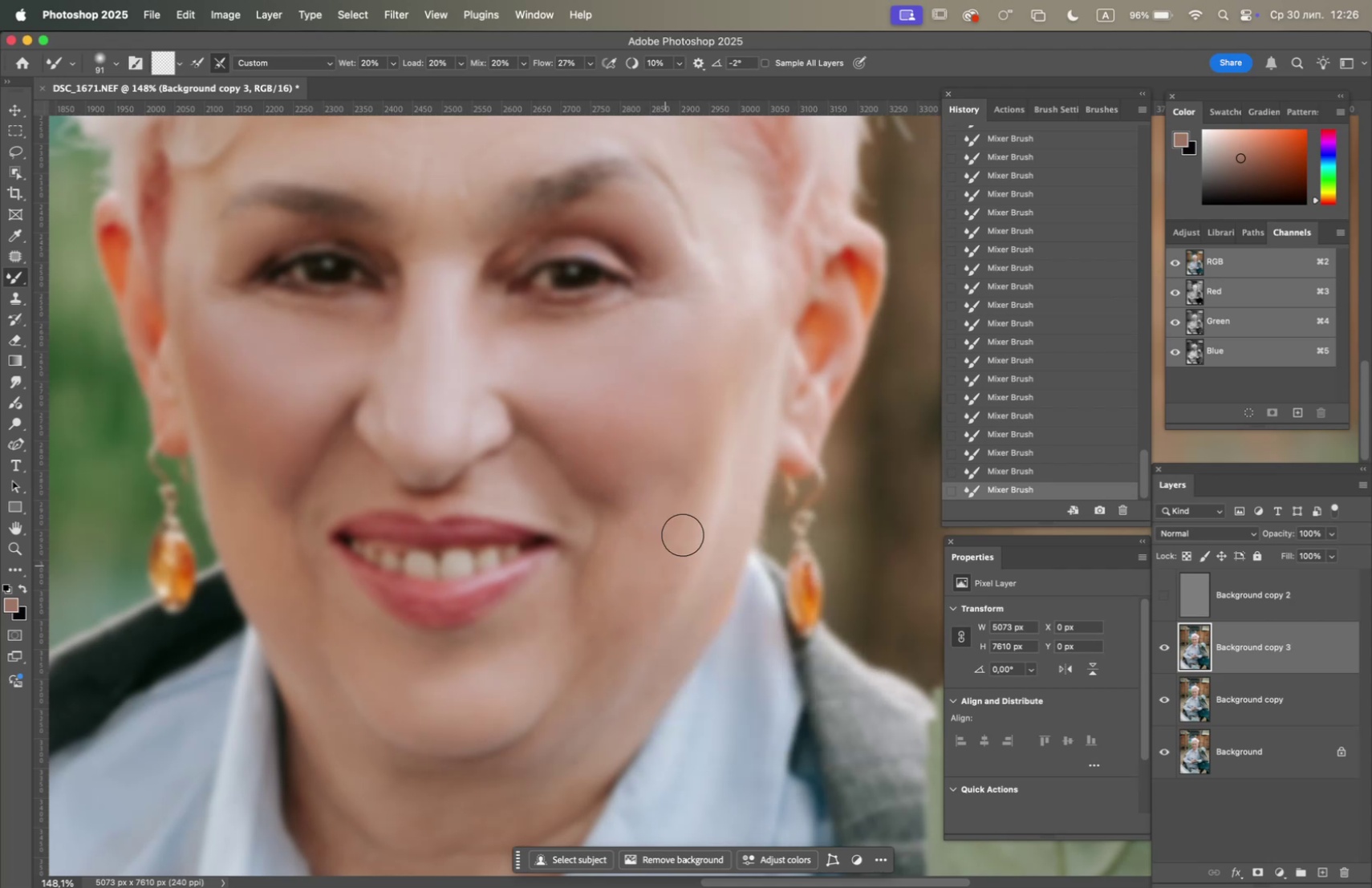 
left_click_drag(start_coordinate=[683, 534], to_coordinate=[647, 589])
 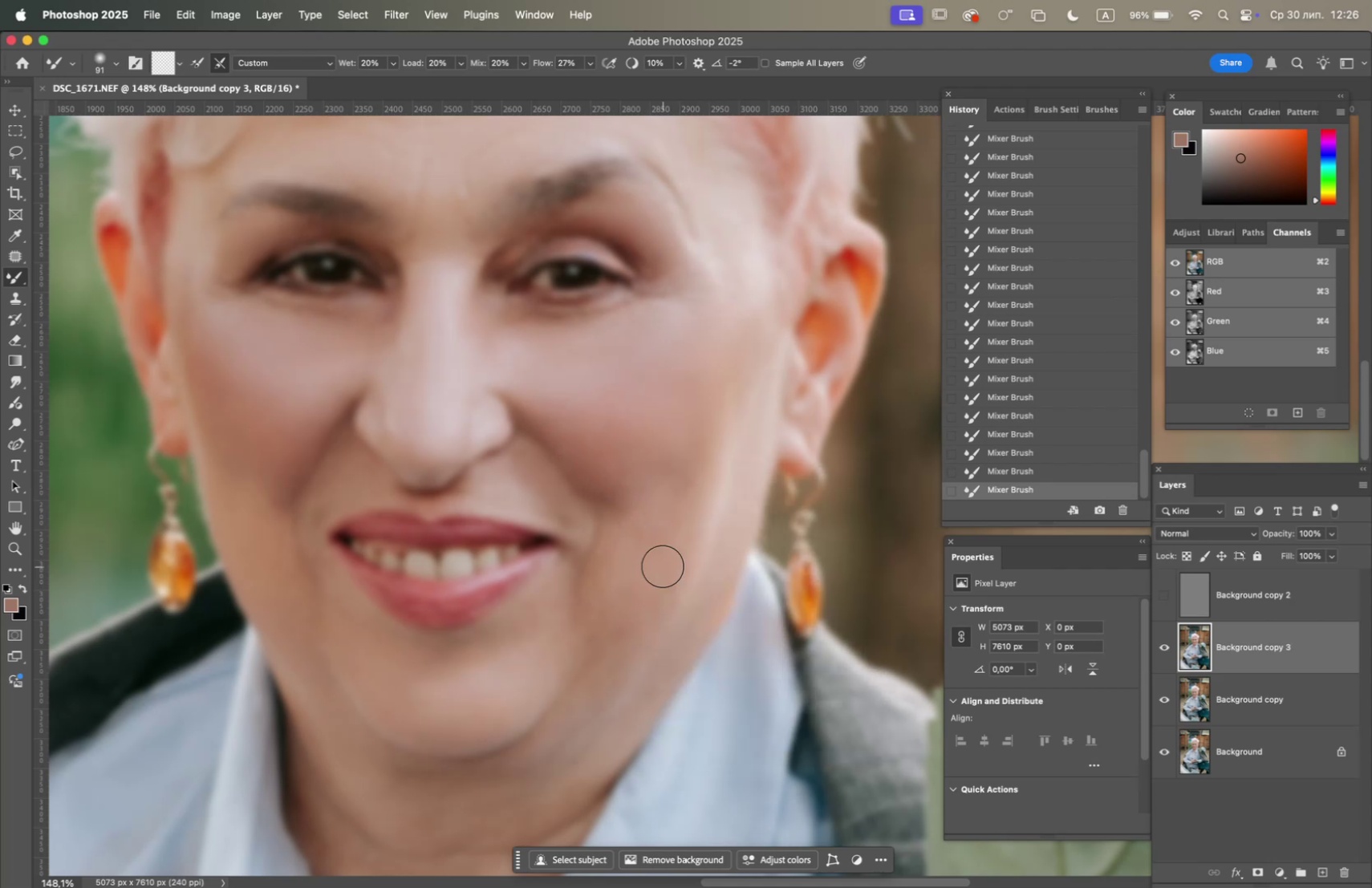 
left_click_drag(start_coordinate=[668, 558], to_coordinate=[630, 611])
 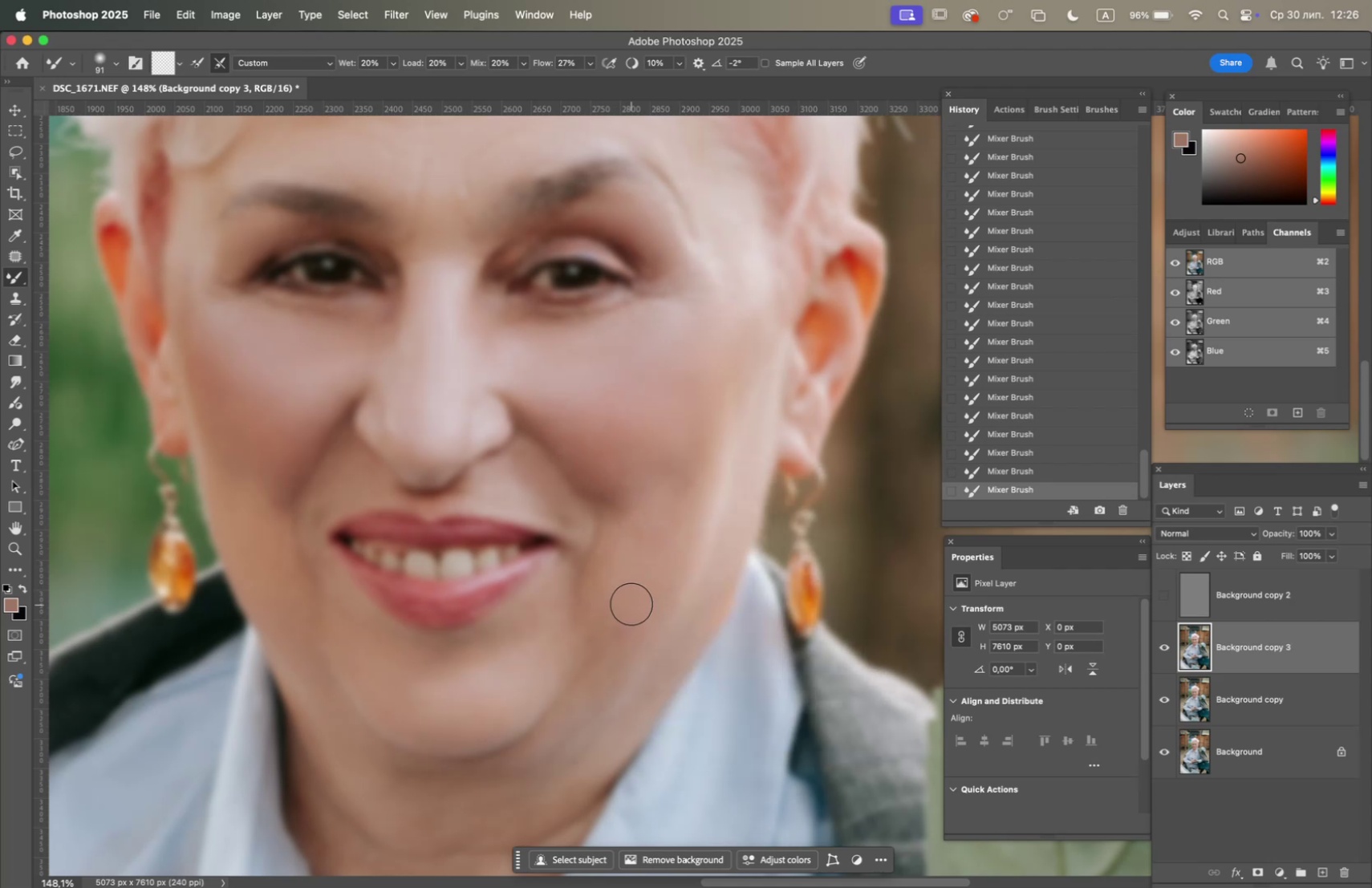 
left_click_drag(start_coordinate=[629, 603], to_coordinate=[594, 635])
 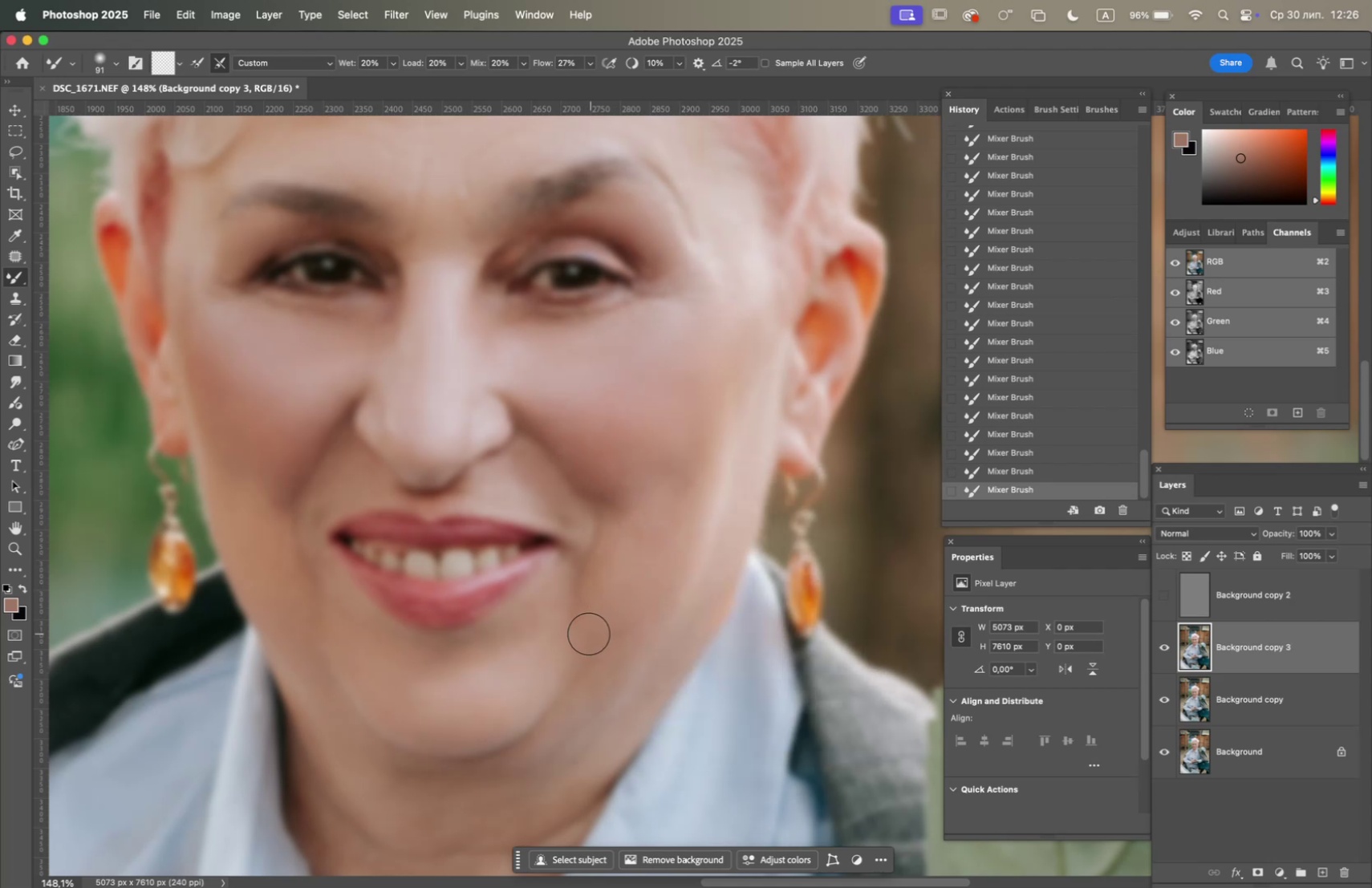 
left_click_drag(start_coordinate=[565, 636], to_coordinate=[594, 602])
 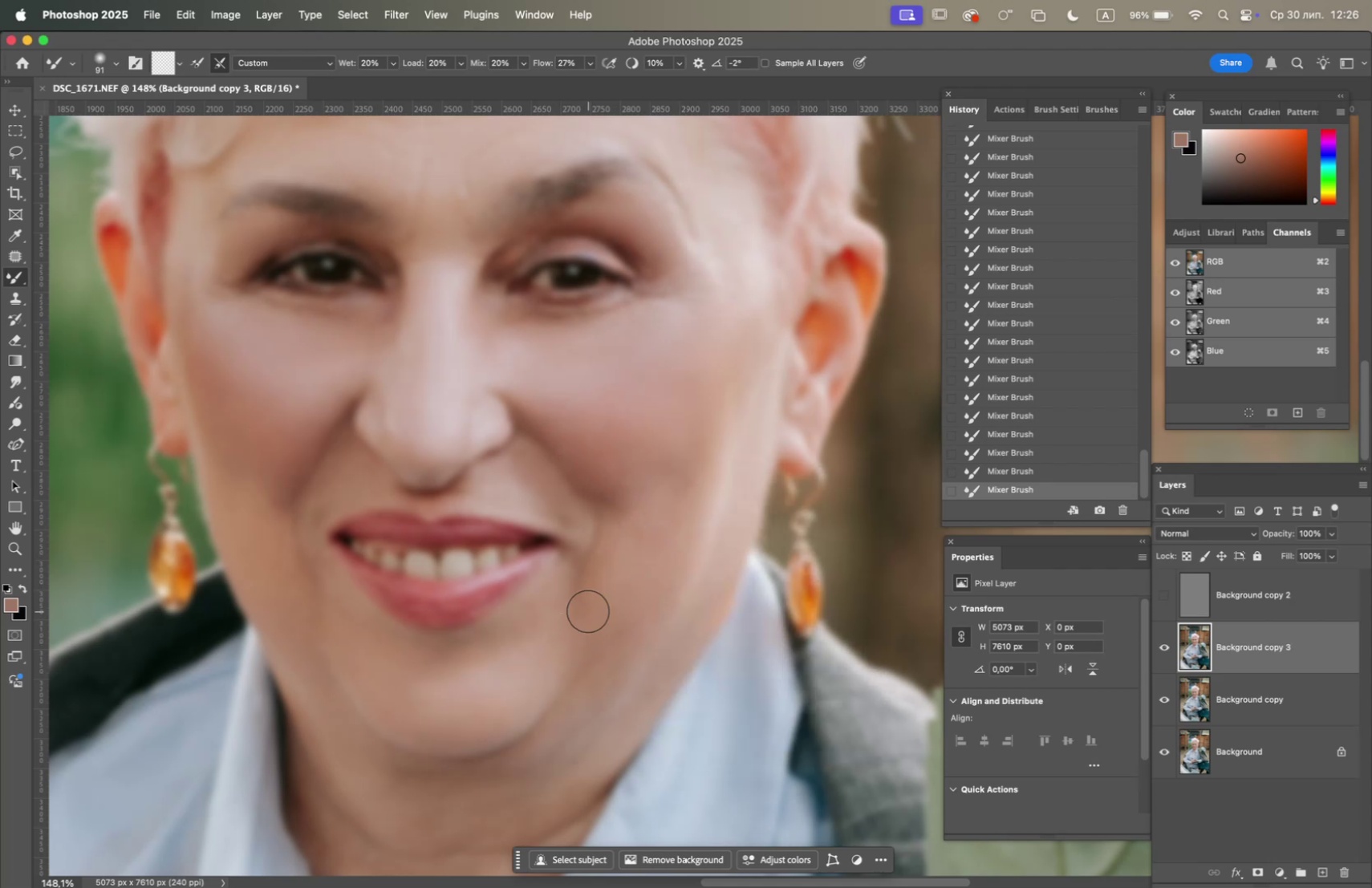 
left_click_drag(start_coordinate=[598, 598], to_coordinate=[559, 646])
 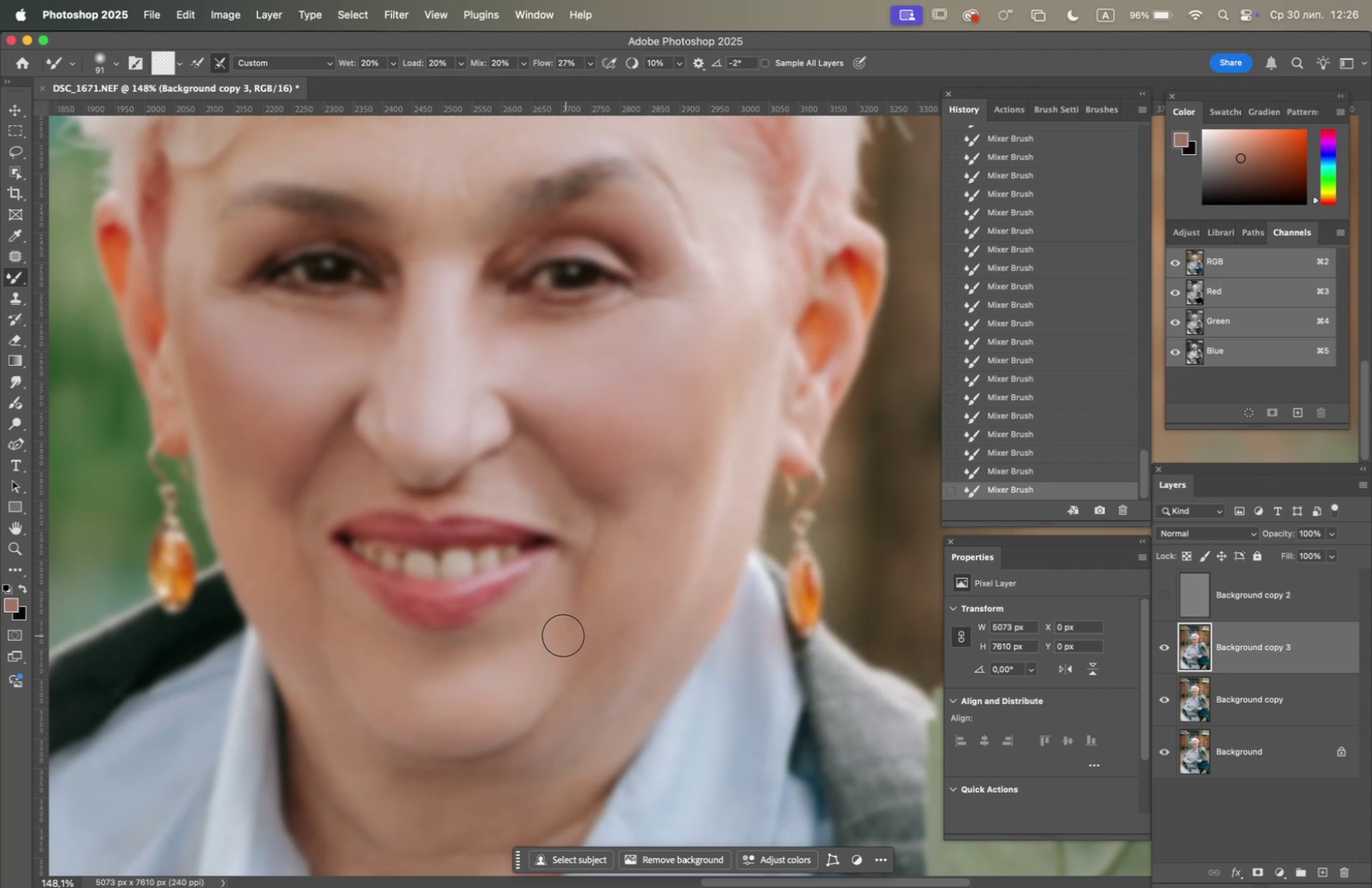 
left_click_drag(start_coordinate=[544, 646], to_coordinate=[562, 612])
 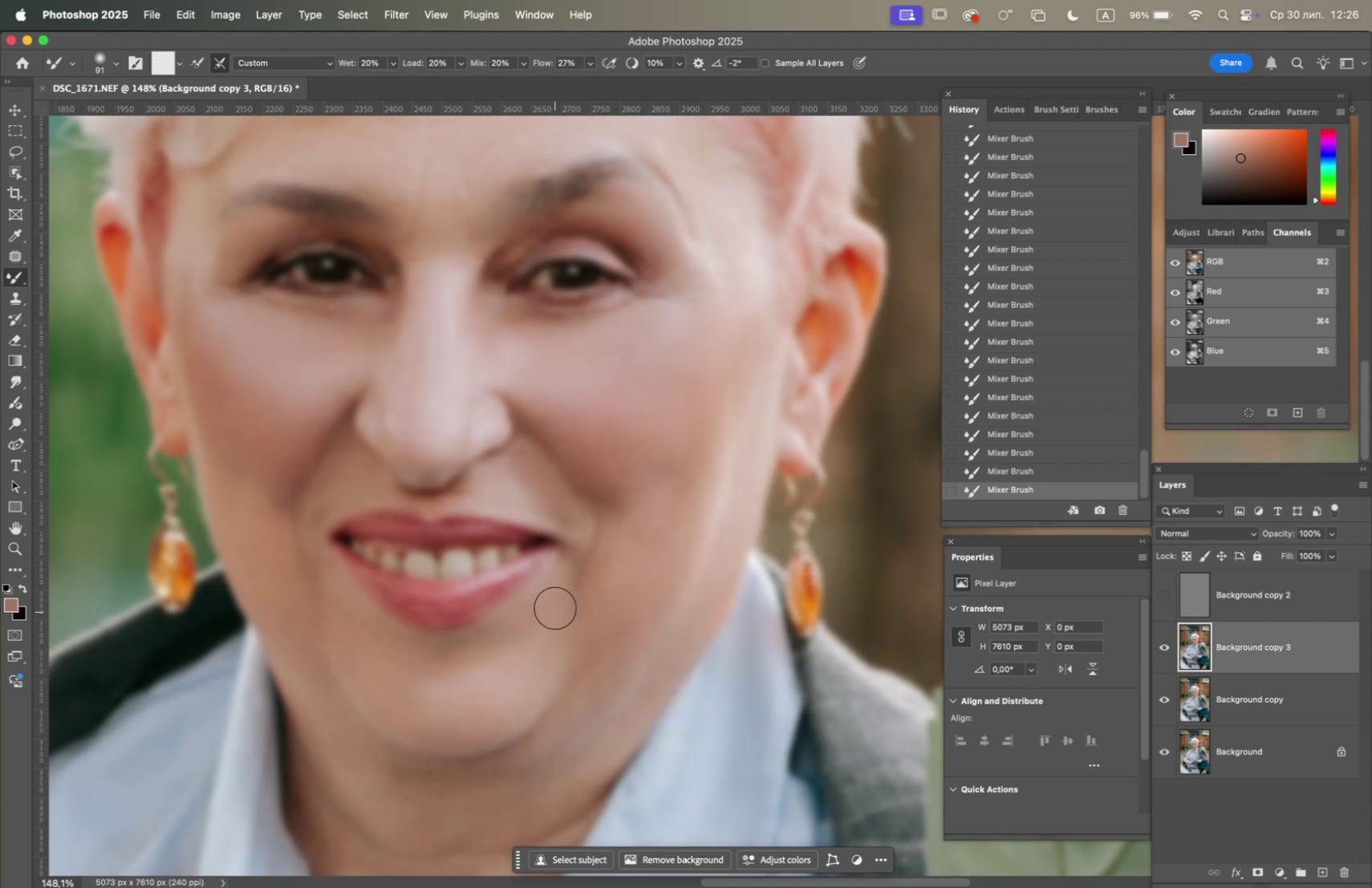 
left_click_drag(start_coordinate=[556, 604], to_coordinate=[541, 621])
 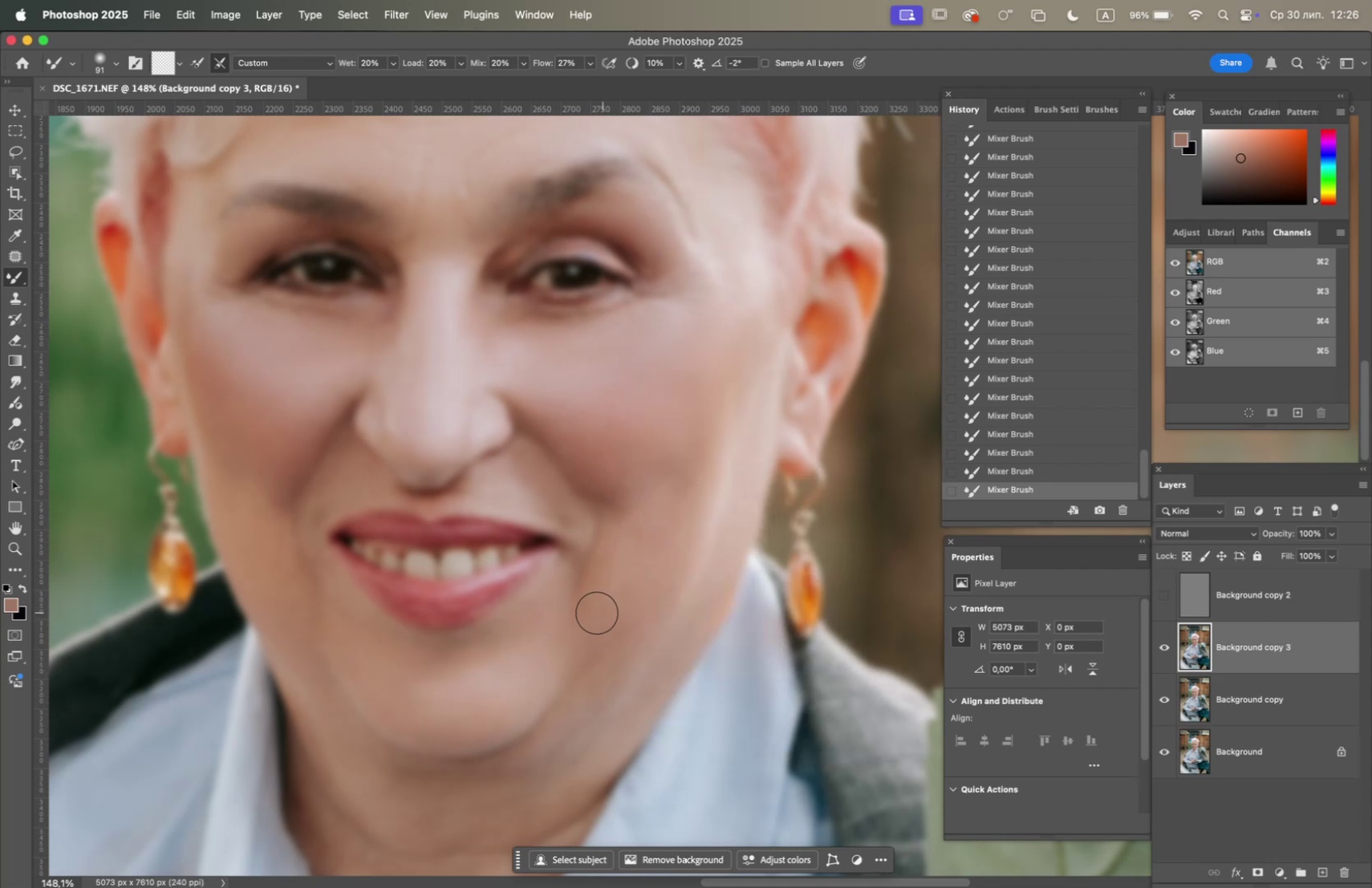 
left_click_drag(start_coordinate=[595, 603], to_coordinate=[616, 545])
 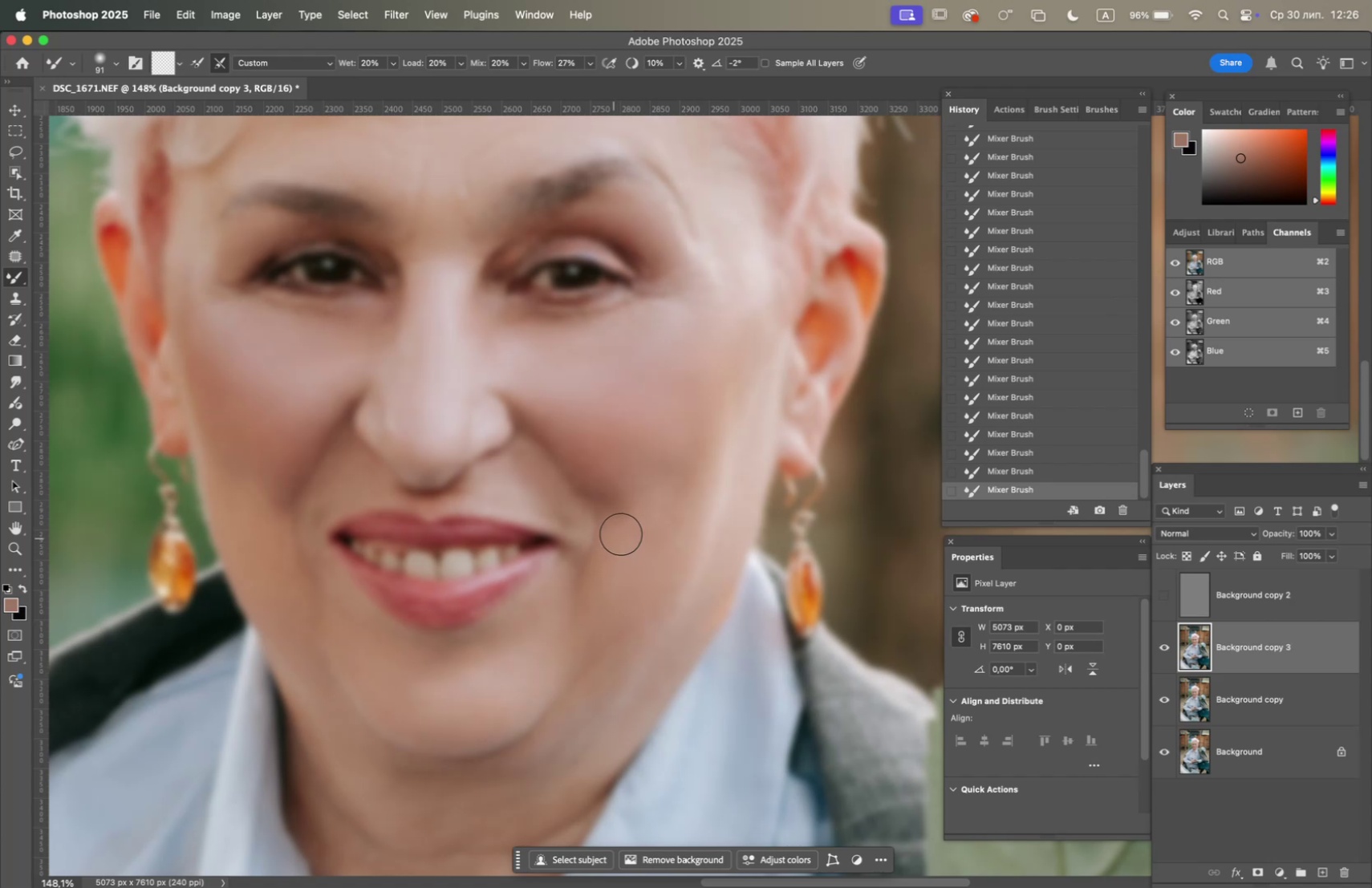 
left_click_drag(start_coordinate=[671, 513], to_coordinate=[671, 508])
 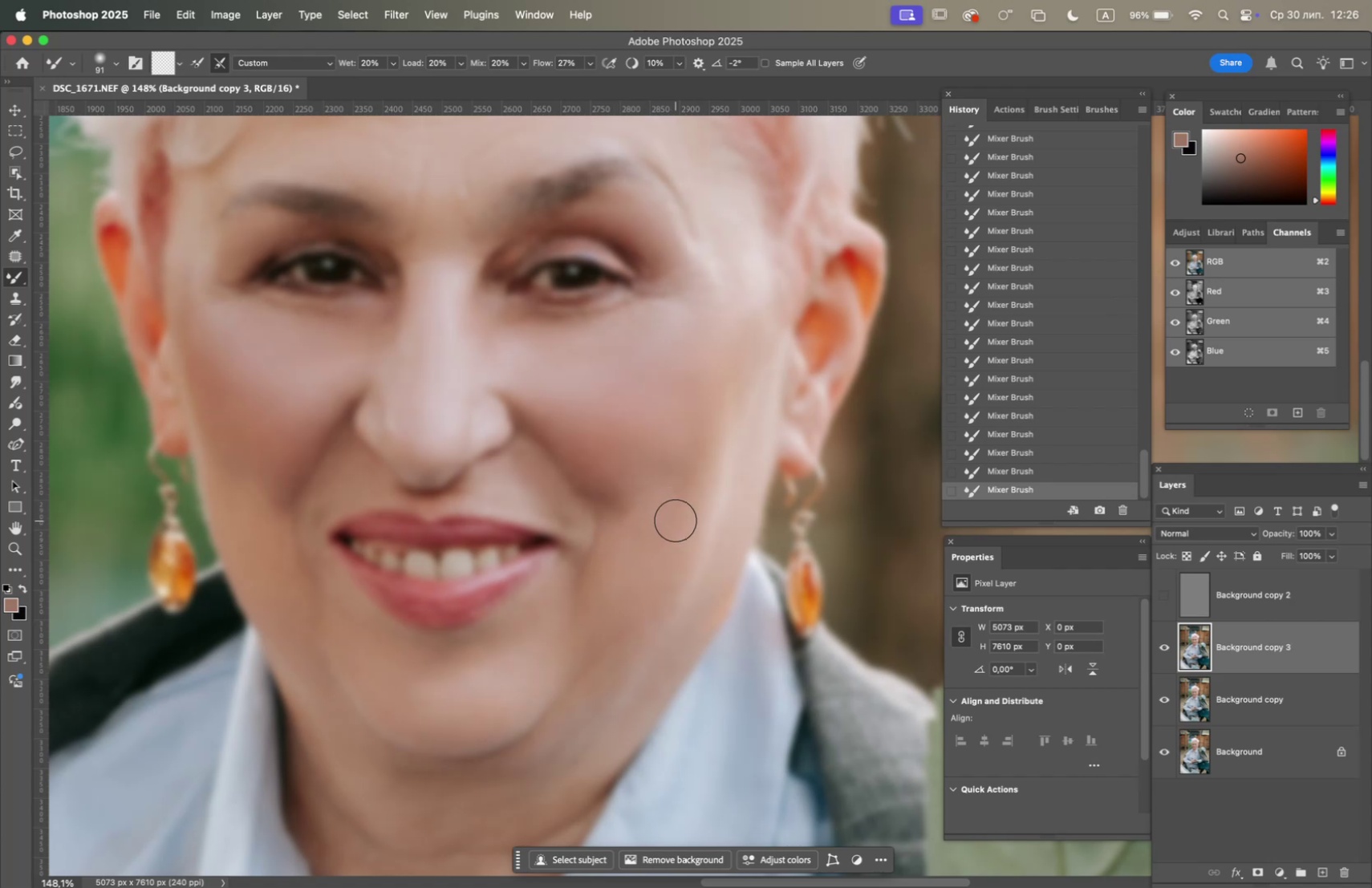 
left_click_drag(start_coordinate=[672, 540], to_coordinate=[643, 591])
 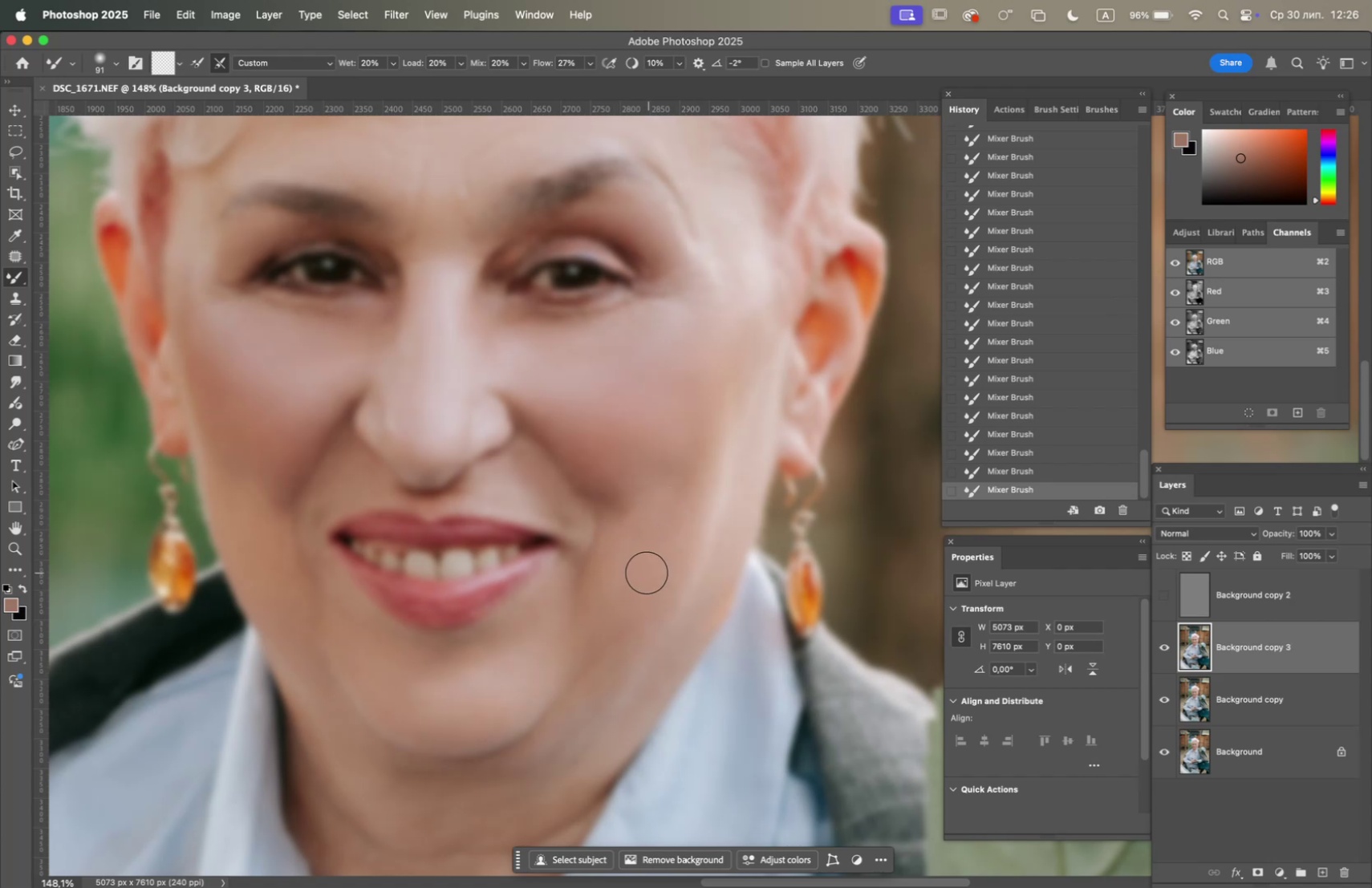 
left_click_drag(start_coordinate=[651, 562], to_coordinate=[665, 505])
 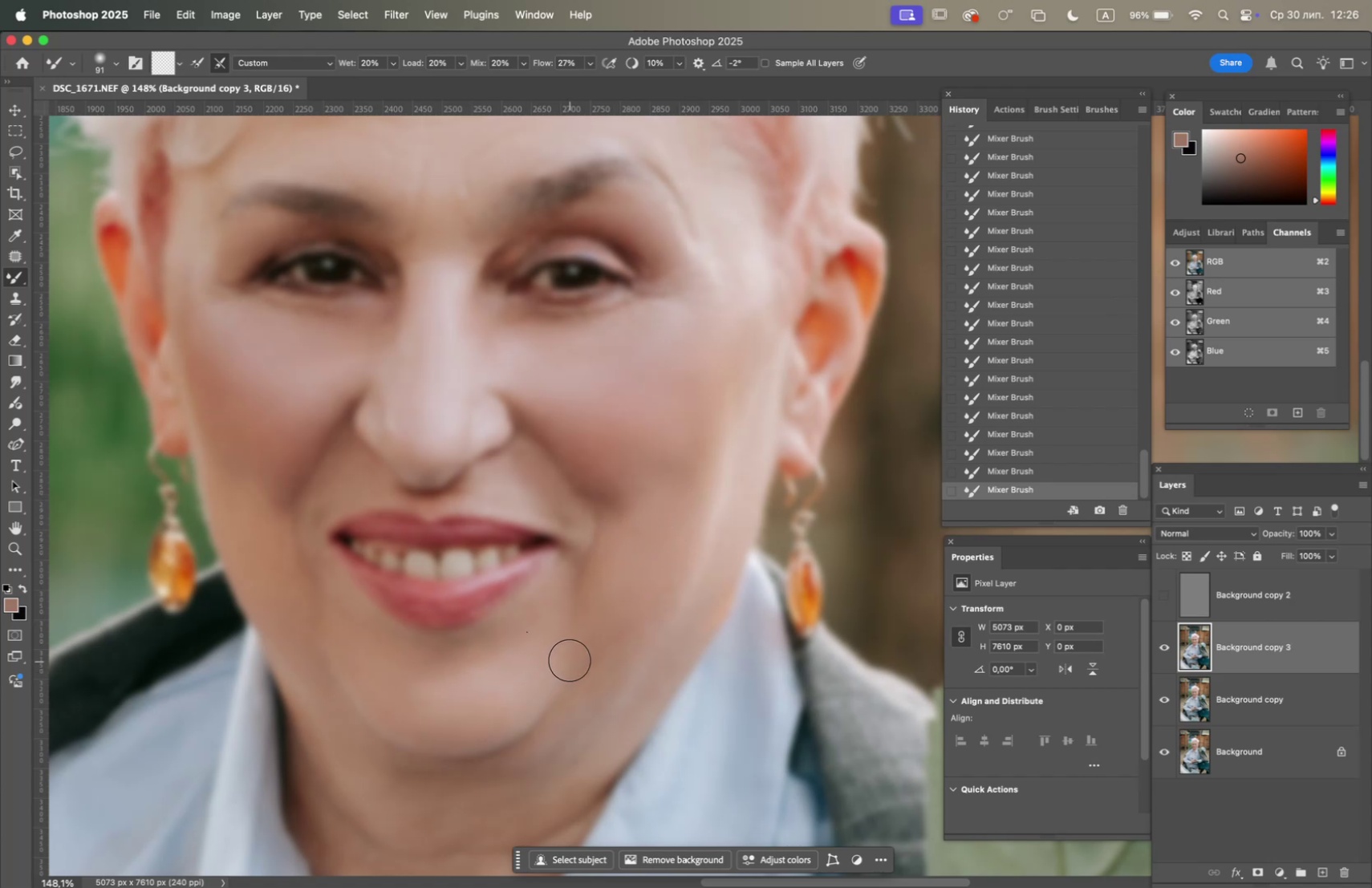 
hold_key(key=Space, duration=0.83)
 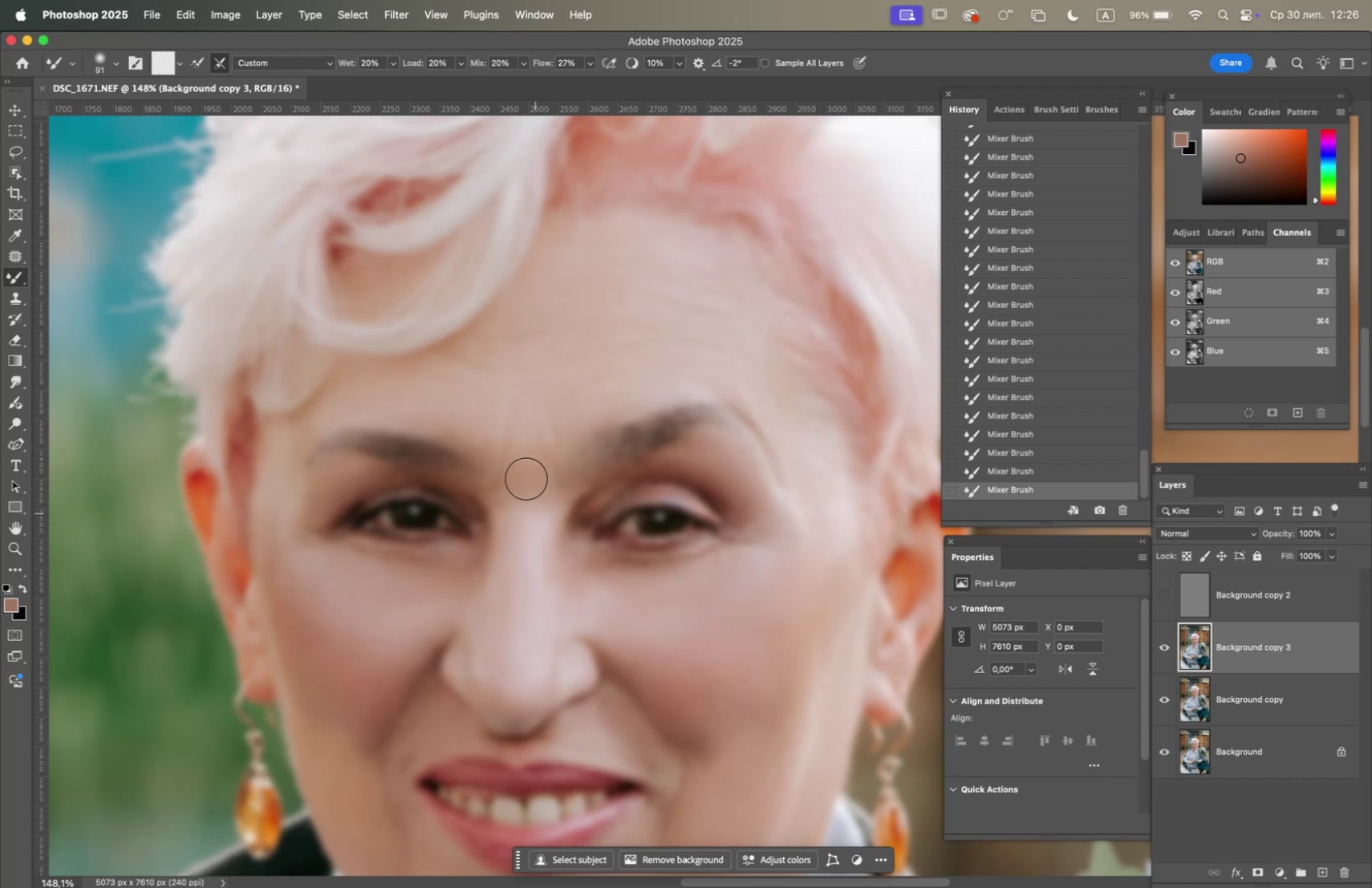 
left_click_drag(start_coordinate=[562, 587], to_coordinate=[620, 791])
 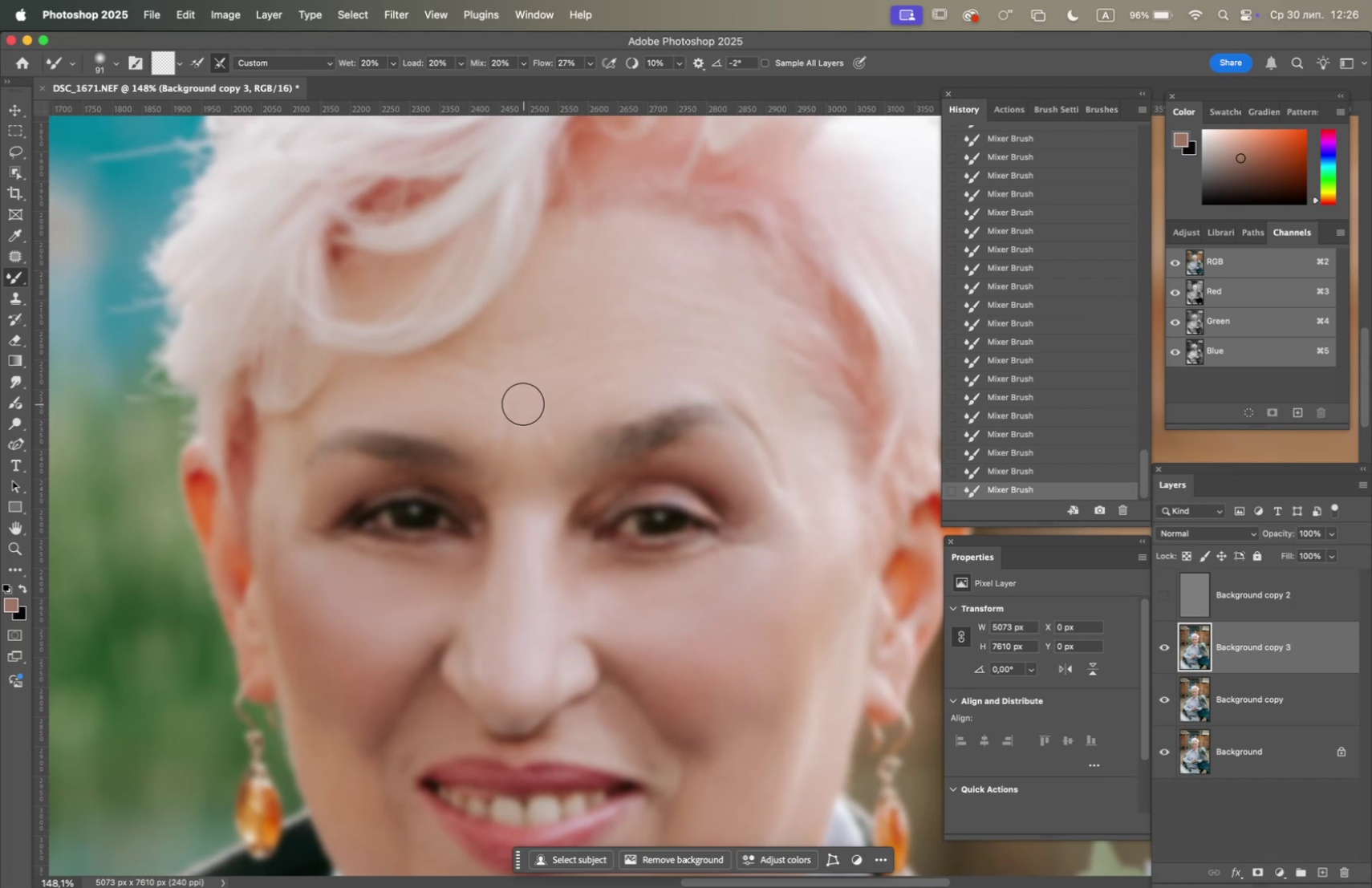 
left_click_drag(start_coordinate=[522, 407], to_coordinate=[508, 438])
 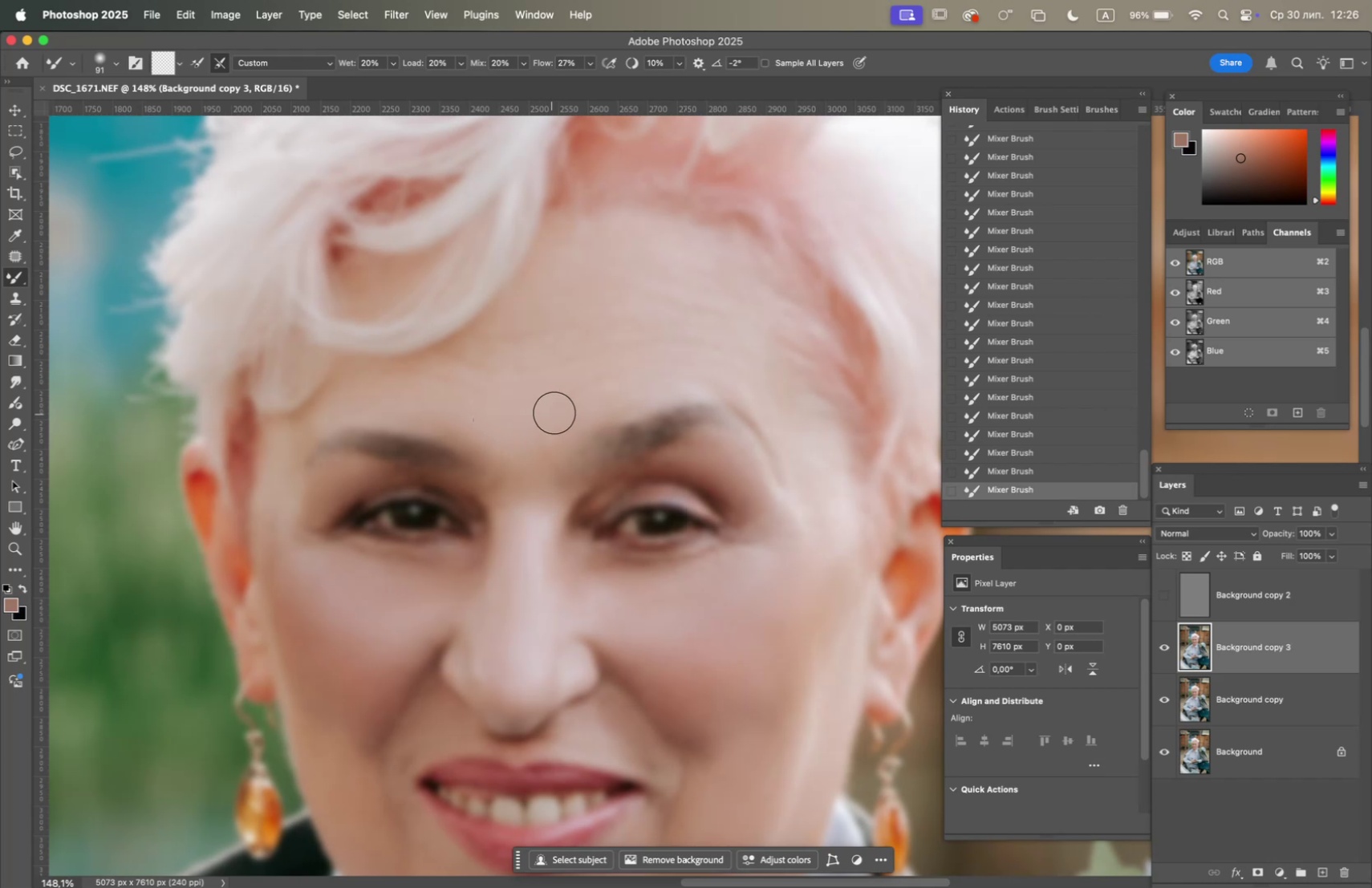 
left_click_drag(start_coordinate=[554, 412], to_coordinate=[548, 439])
 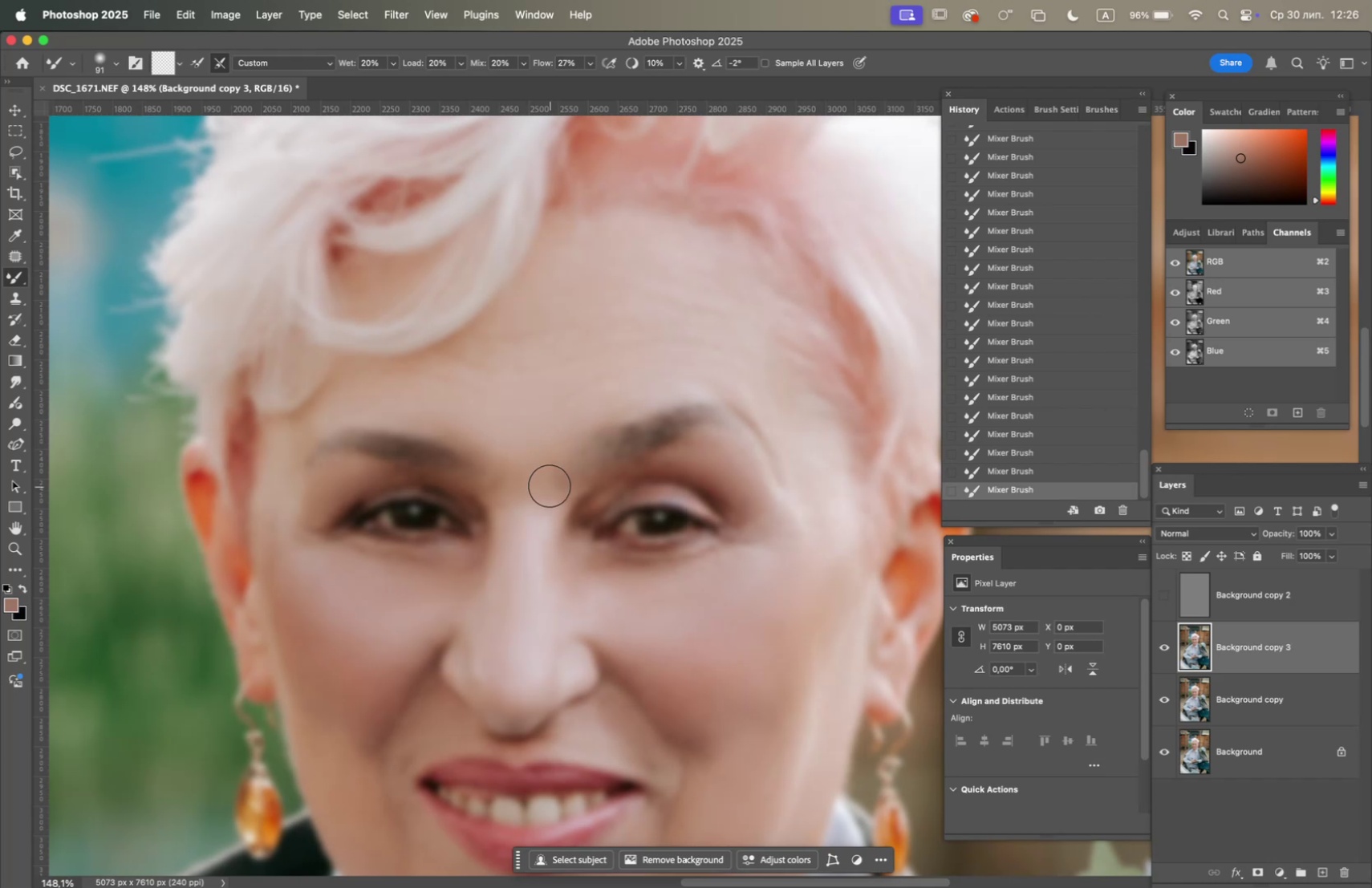 
right_click([550, 485])
 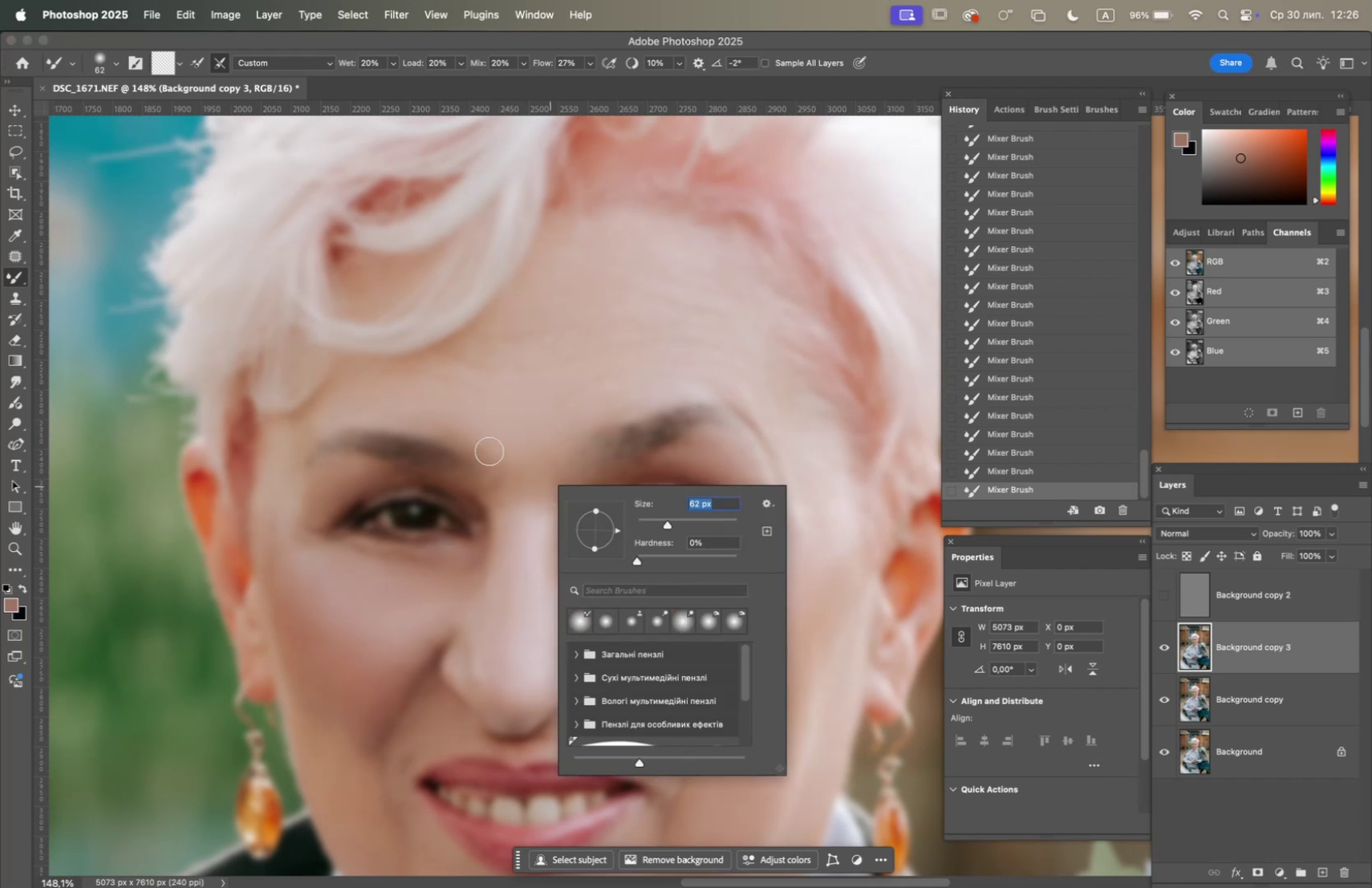 
left_click_drag(start_coordinate=[504, 452], to_coordinate=[497, 478])
 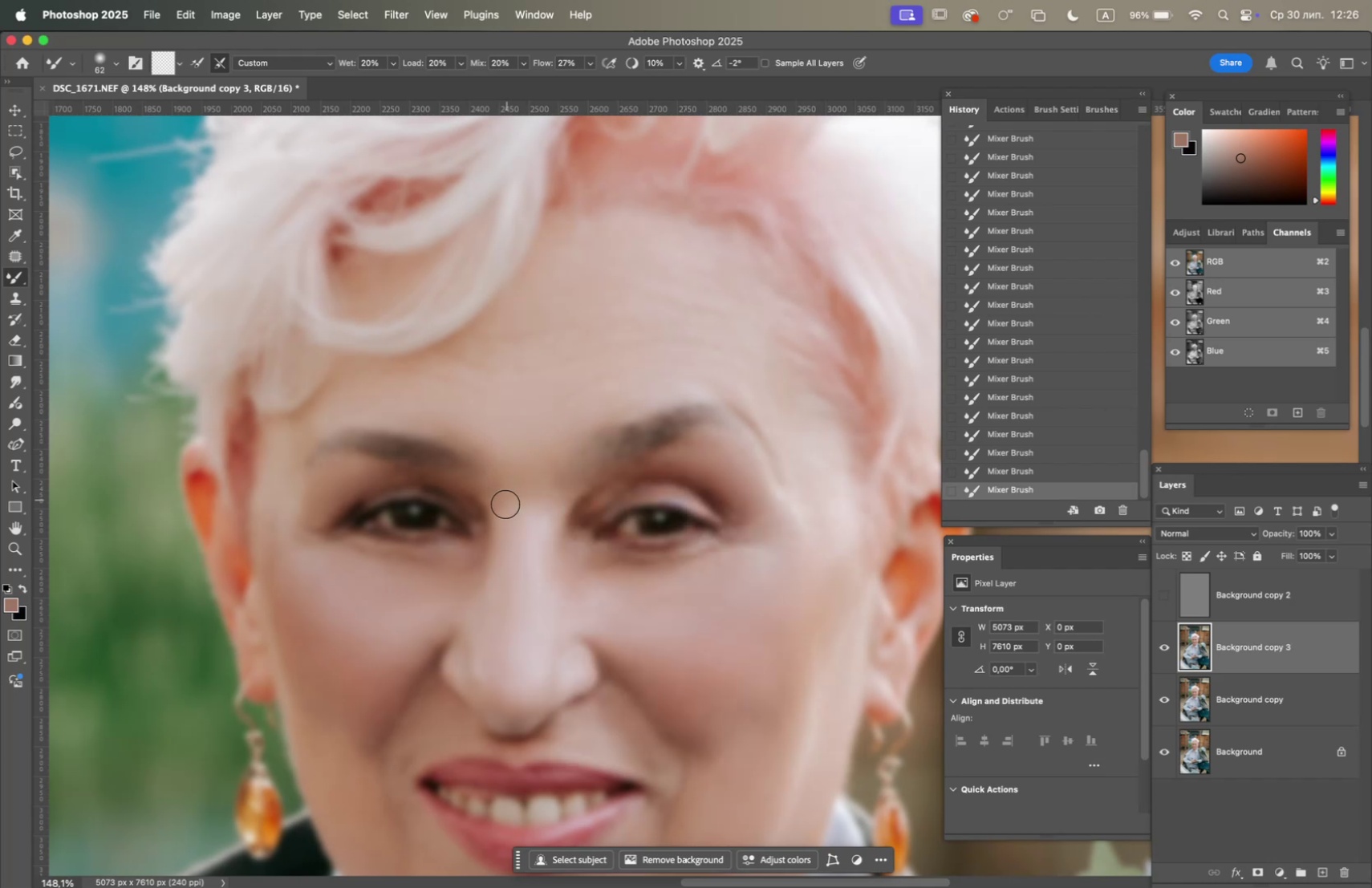 
left_click_drag(start_coordinate=[506, 517], to_coordinate=[495, 483])
 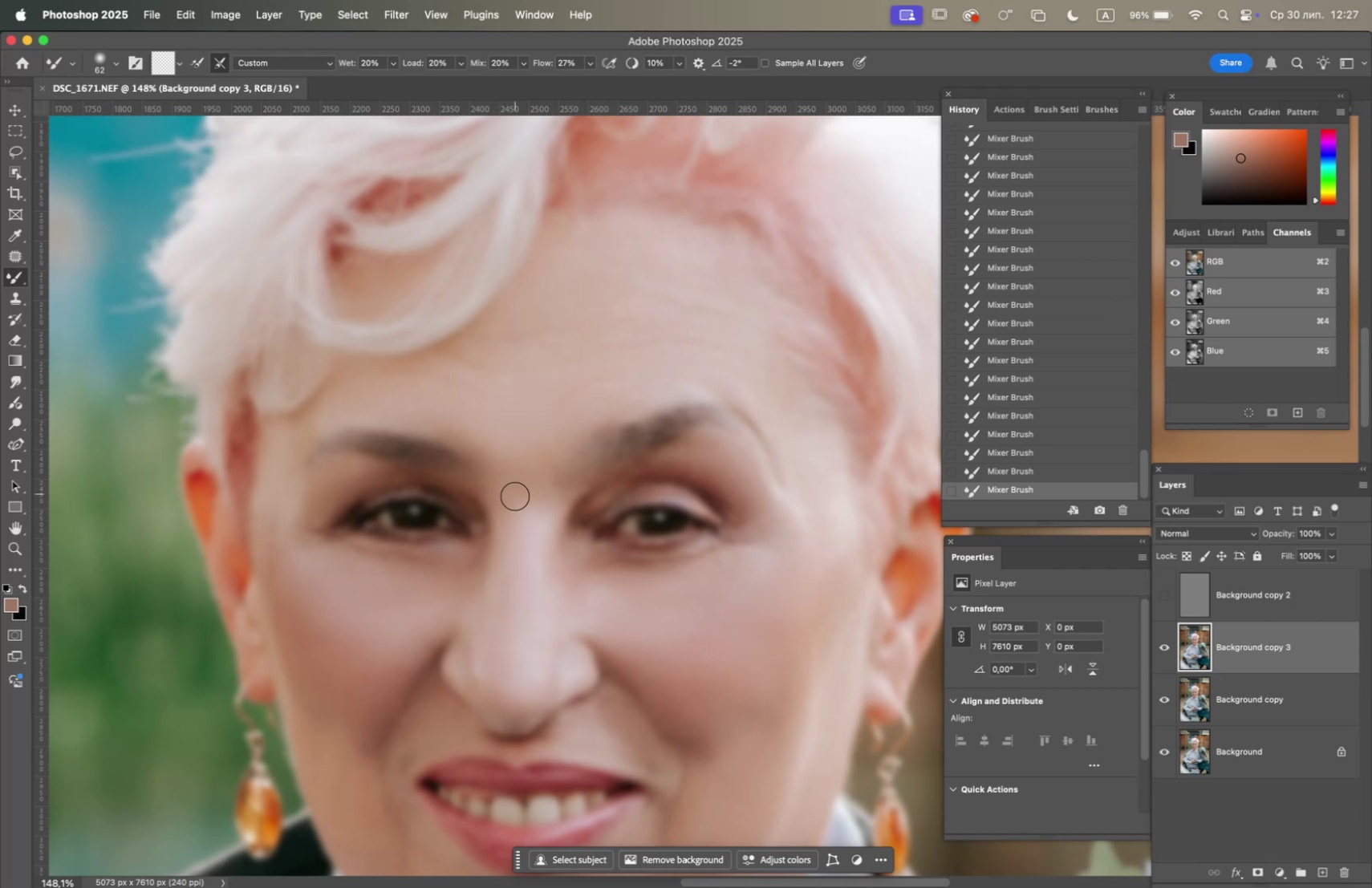 
left_click_drag(start_coordinate=[513, 503], to_coordinate=[521, 497])
 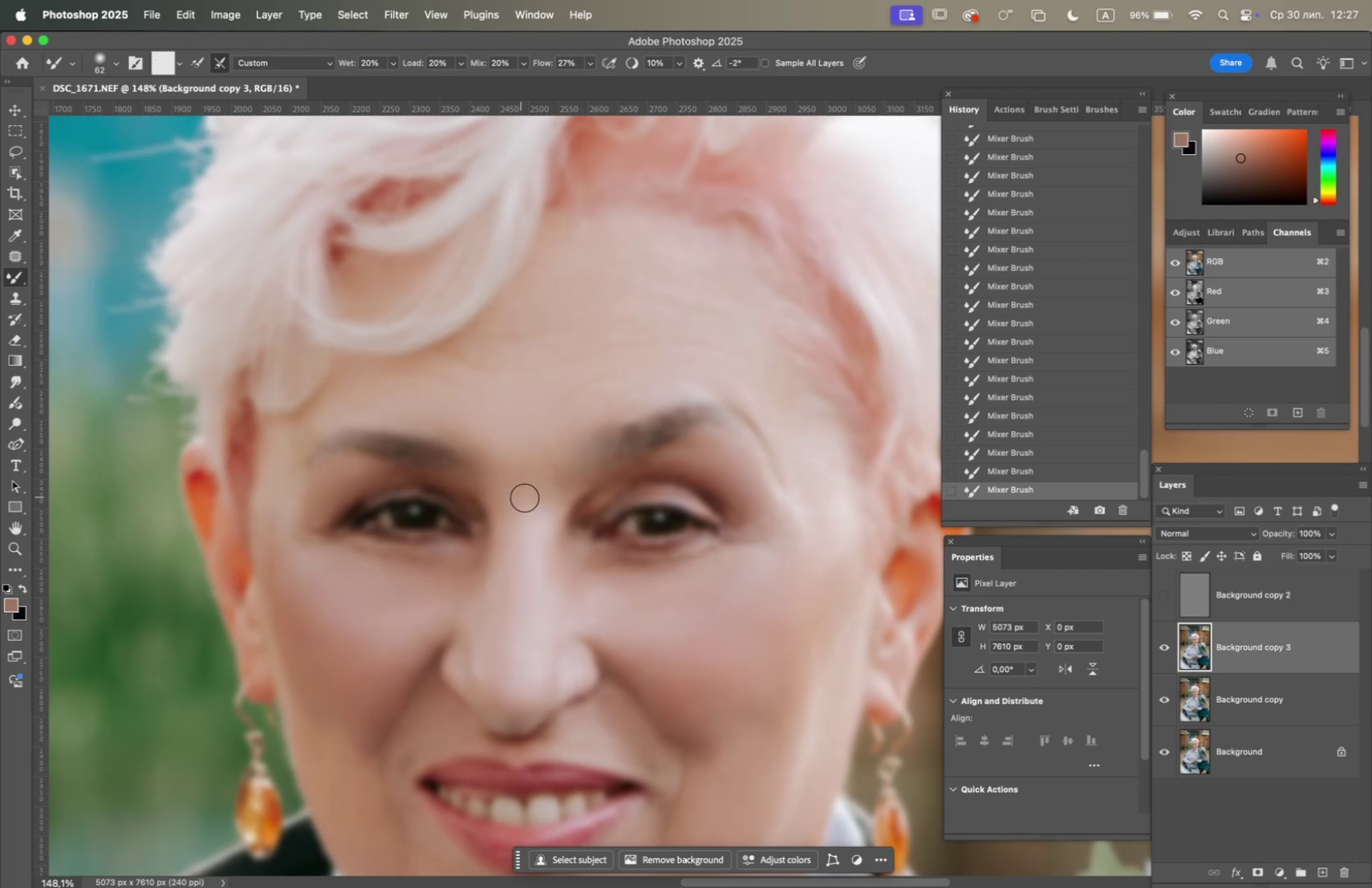 
left_click_drag(start_coordinate=[525, 507], to_coordinate=[544, 498])
 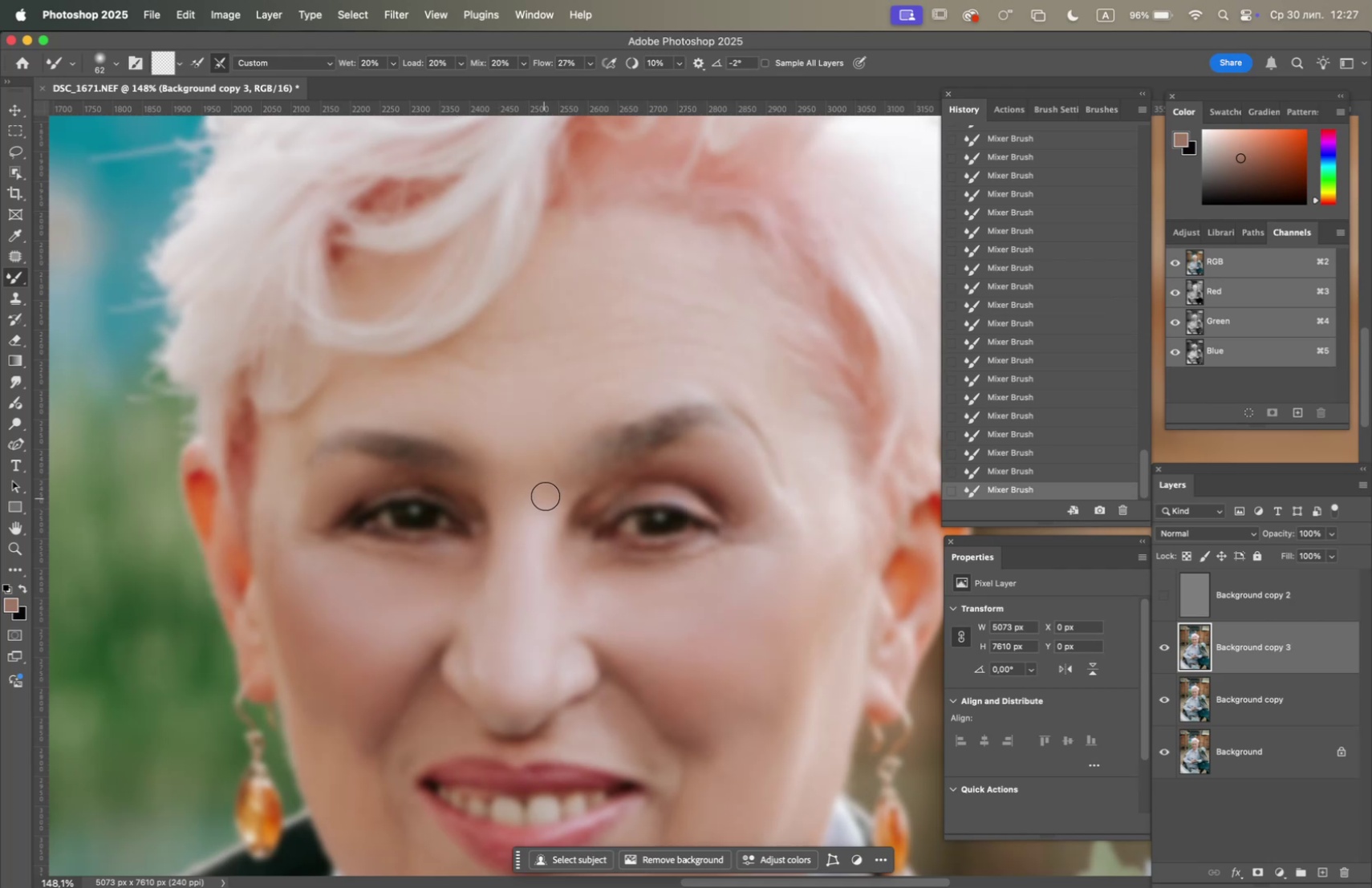 
left_click_drag(start_coordinate=[549, 485], to_coordinate=[553, 465])
 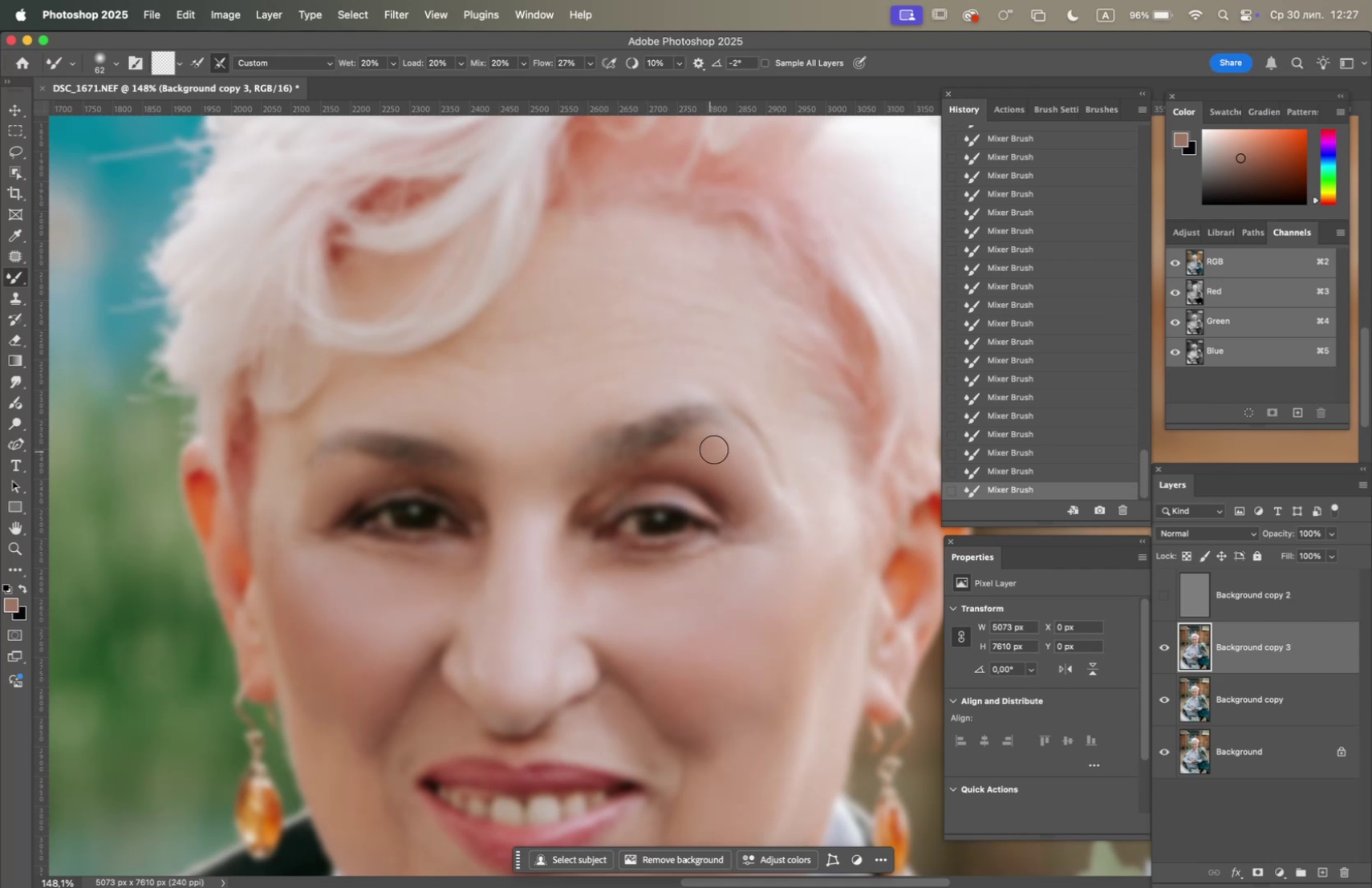 
left_click_drag(start_coordinate=[731, 451], to_coordinate=[710, 451])
 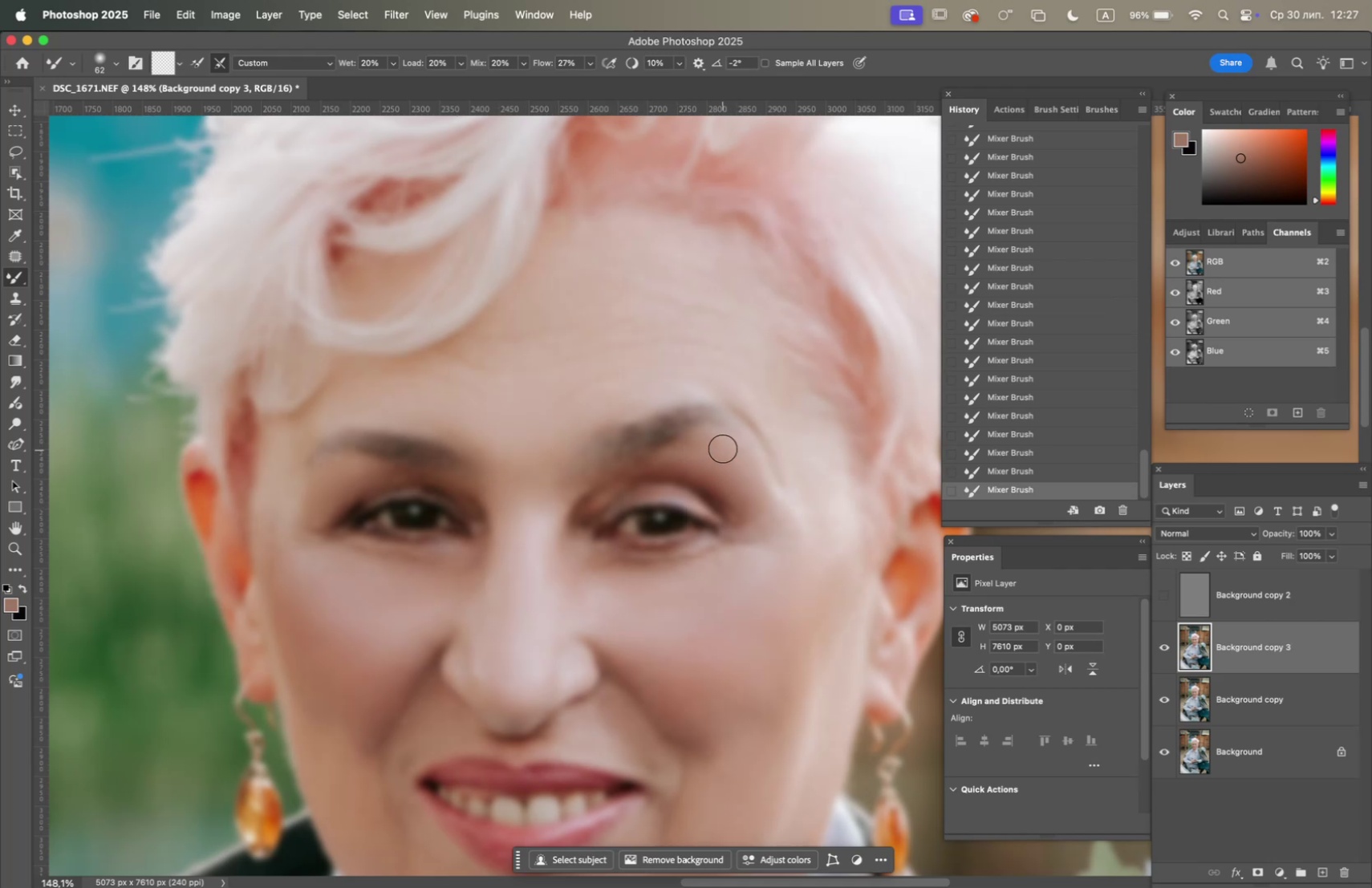 
left_click_drag(start_coordinate=[719, 445], to_coordinate=[684, 448])
 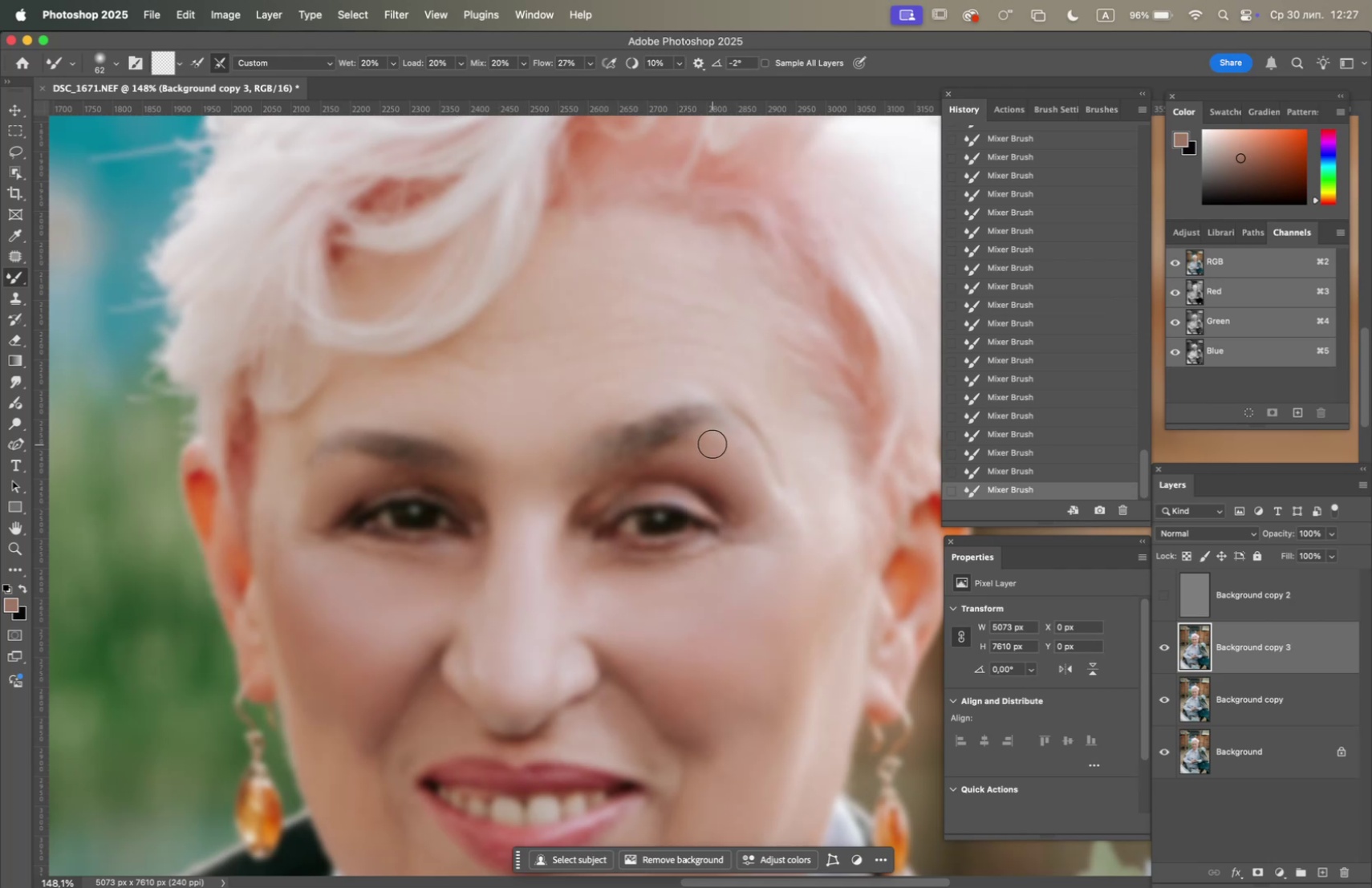 
left_click_drag(start_coordinate=[699, 440], to_coordinate=[684, 441])
 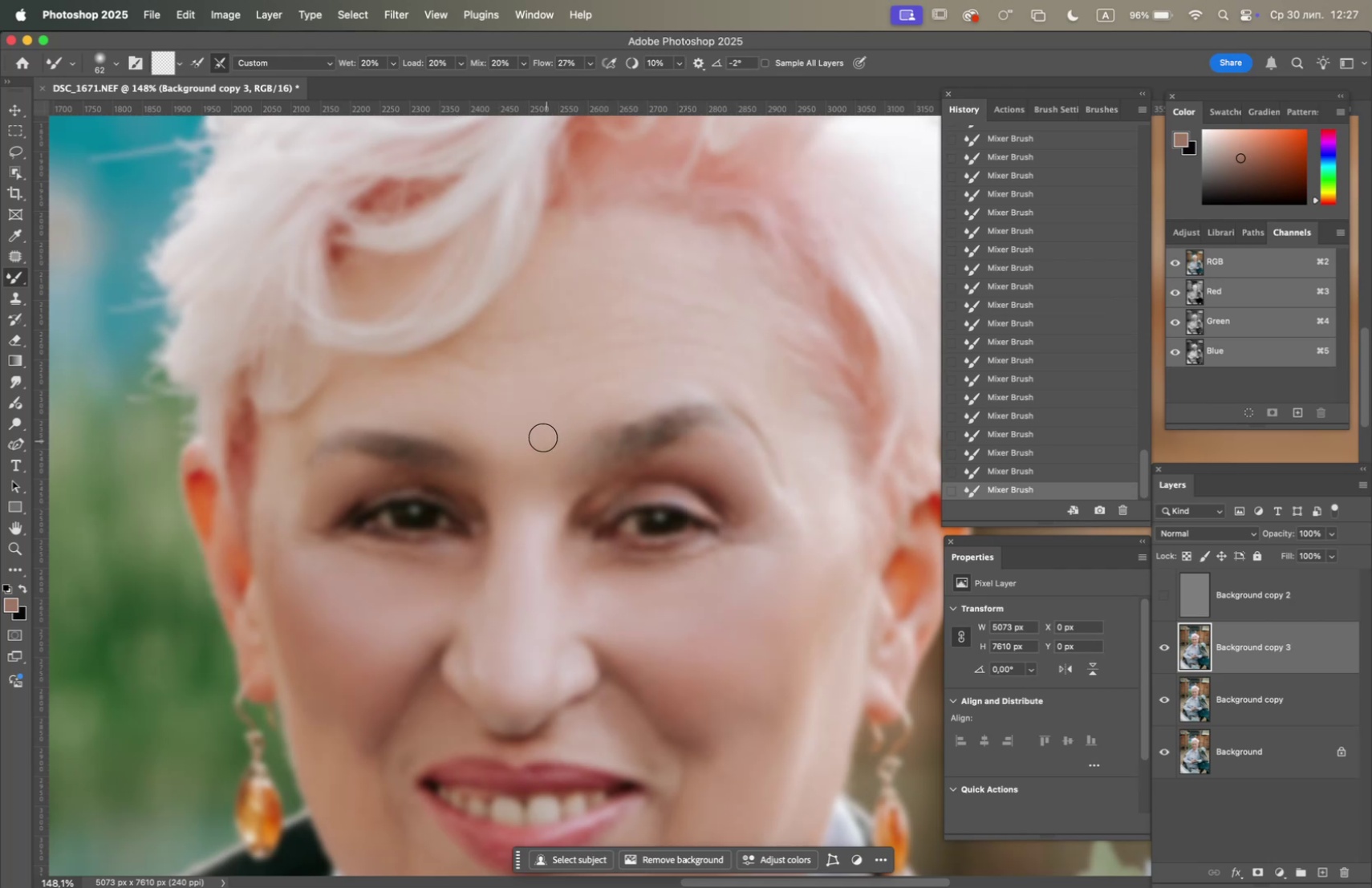 
left_click_drag(start_coordinate=[542, 427], to_coordinate=[501, 445])
 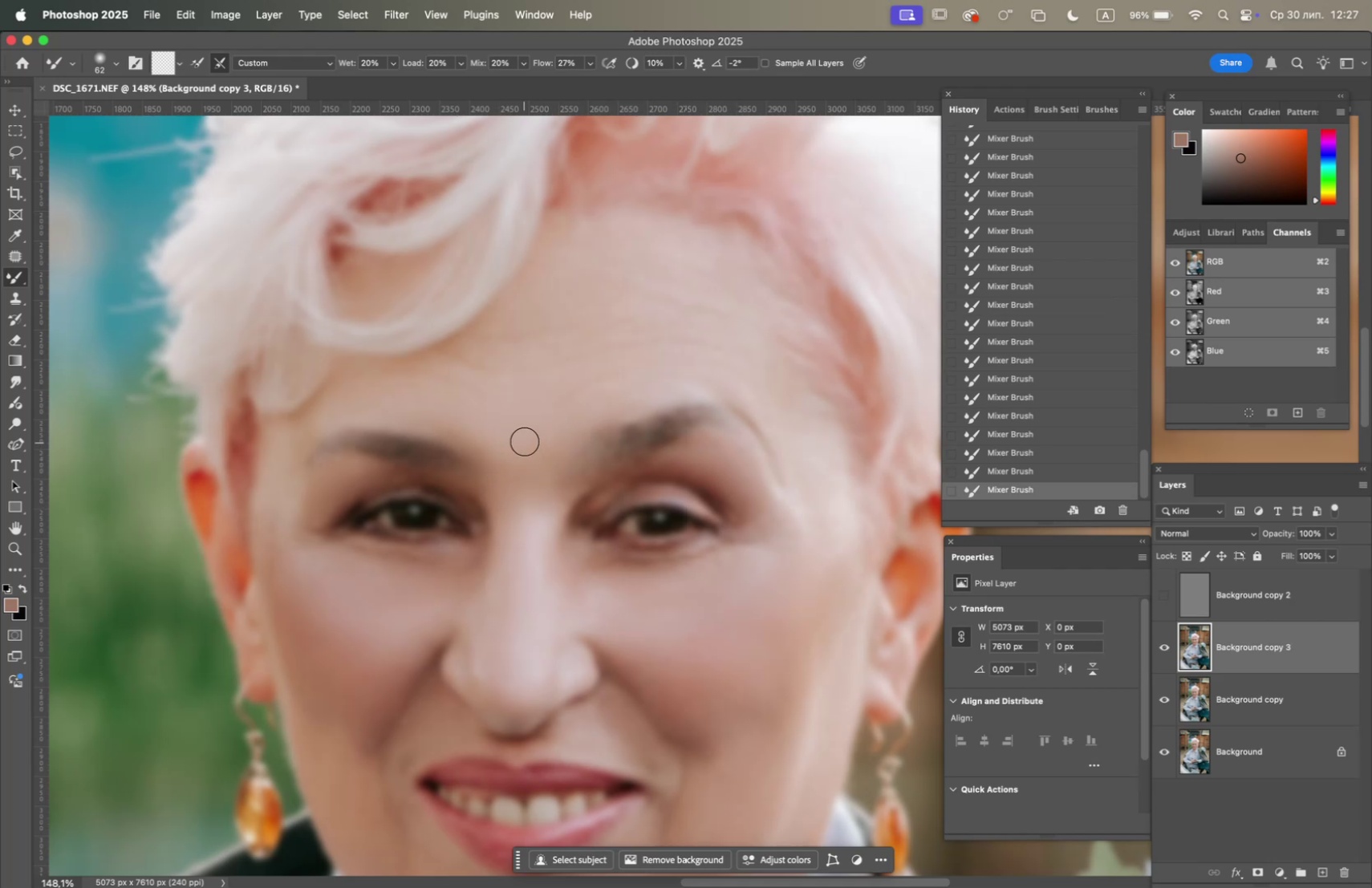 
left_click_drag(start_coordinate=[541, 456], to_coordinate=[558, 443])
 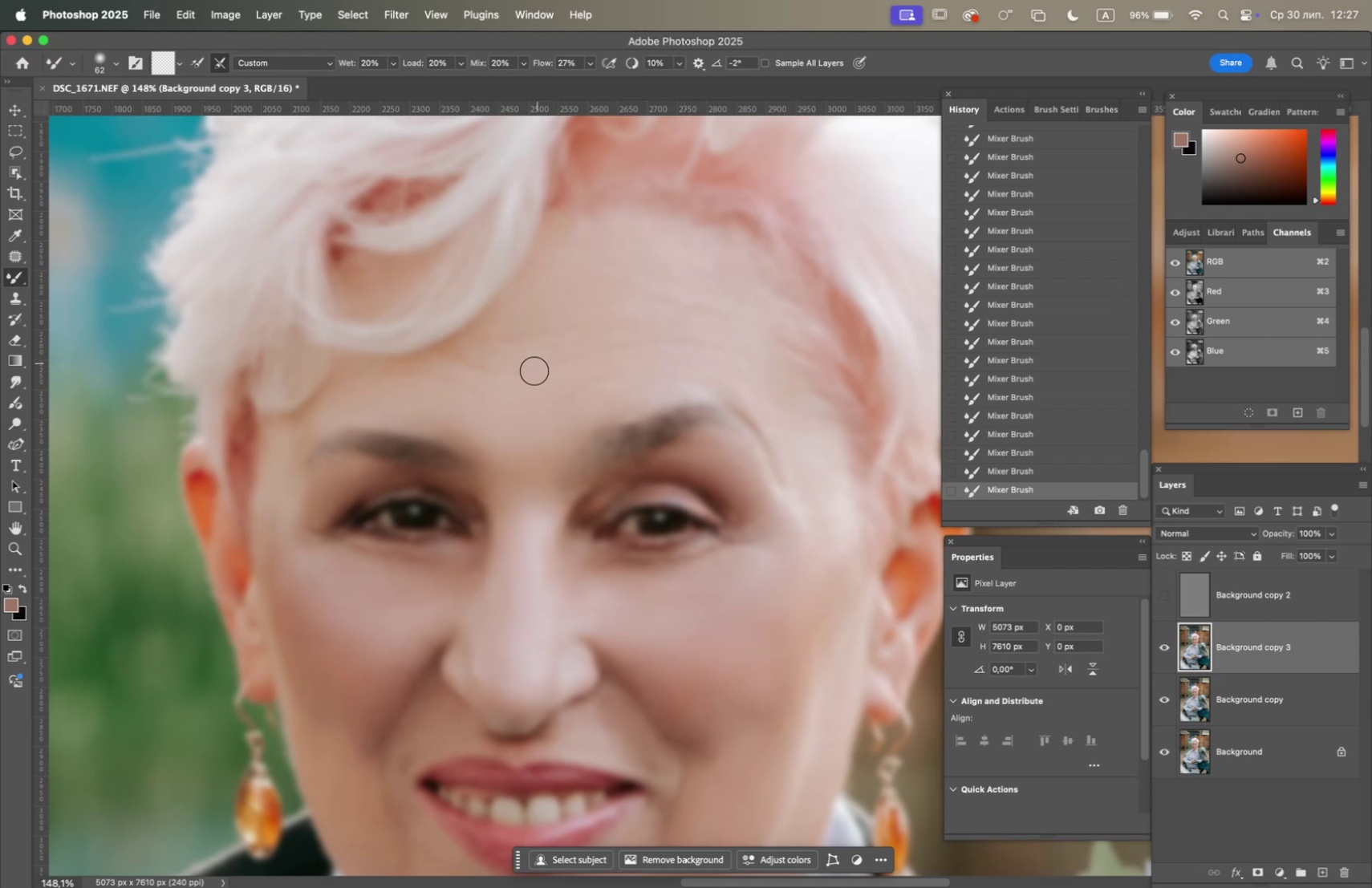 
left_click_drag(start_coordinate=[537, 391], to_coordinate=[622, 373])
 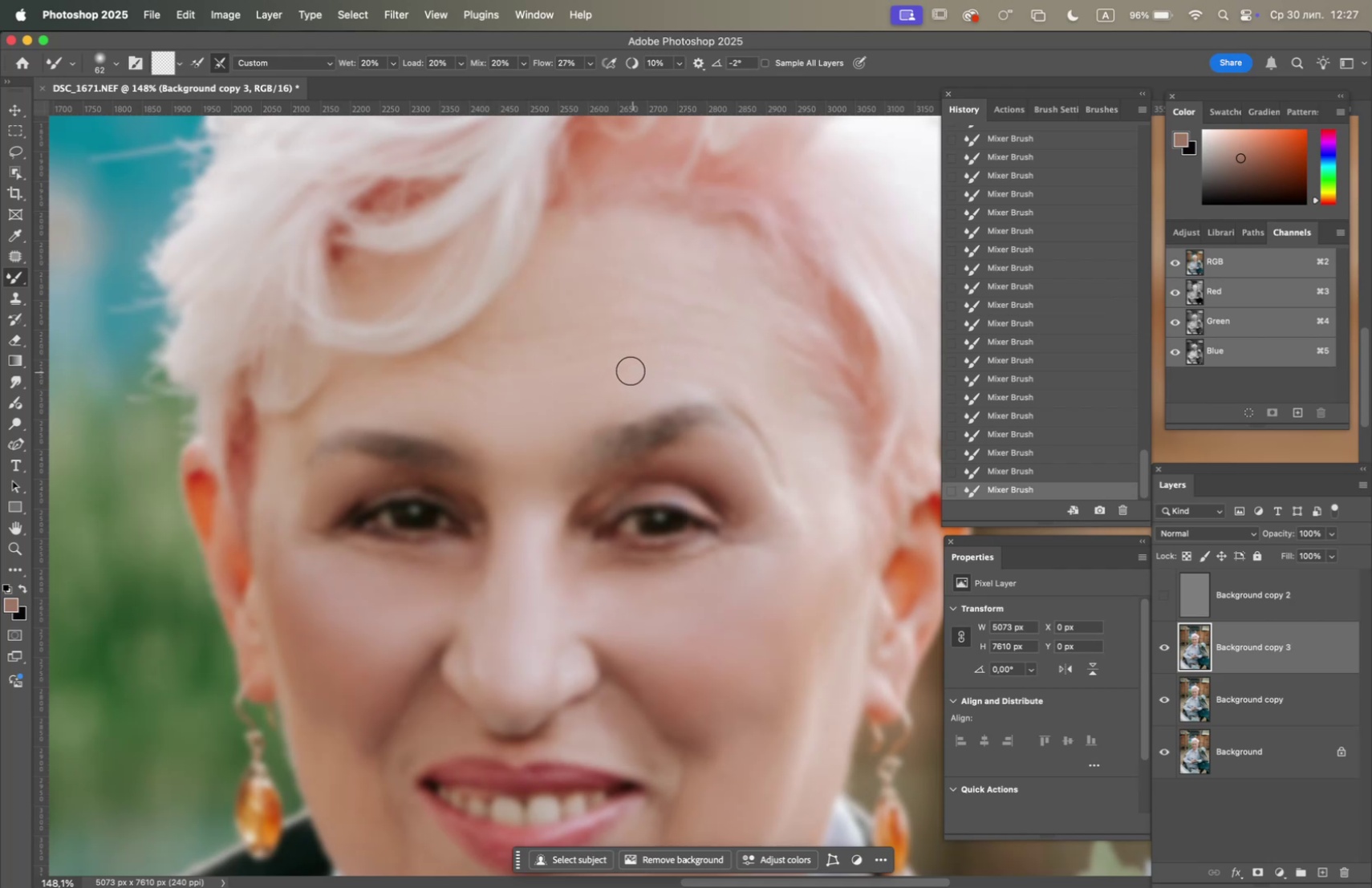 
left_click_drag(start_coordinate=[624, 371], to_coordinate=[618, 371])
 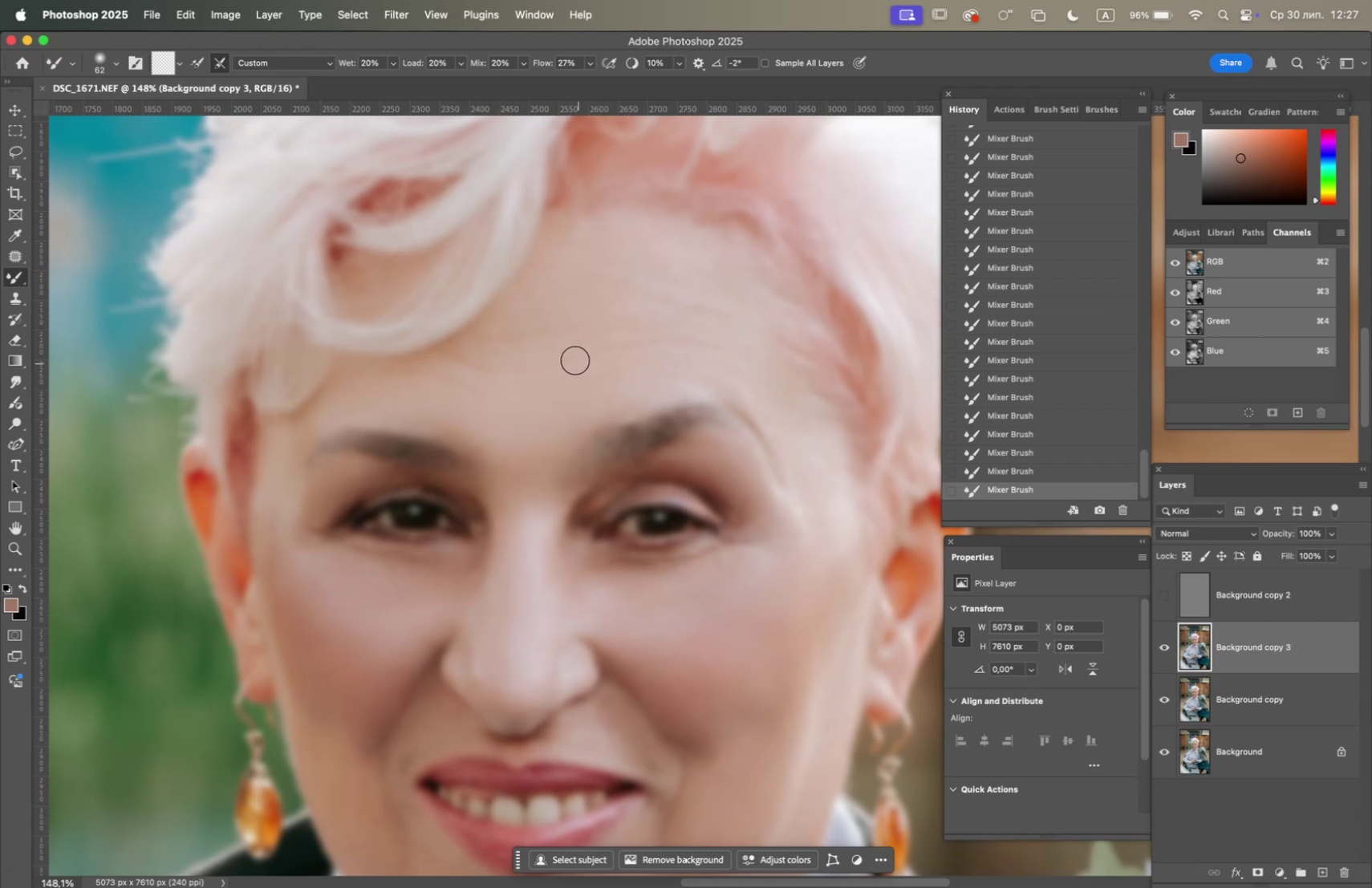 
left_click_drag(start_coordinate=[559, 350], to_coordinate=[585, 357])
 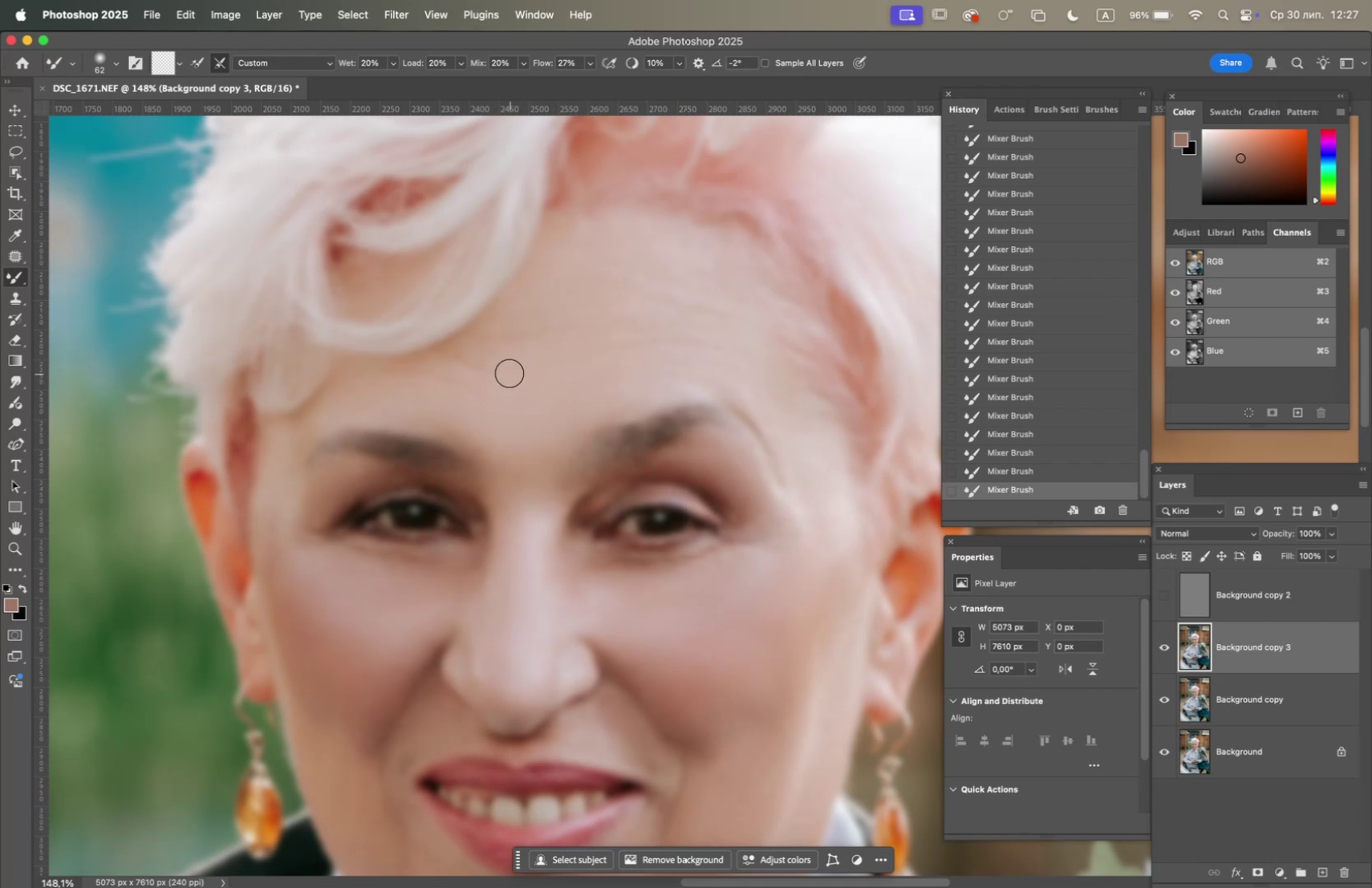 
left_click_drag(start_coordinate=[505, 369], to_coordinate=[448, 355])
 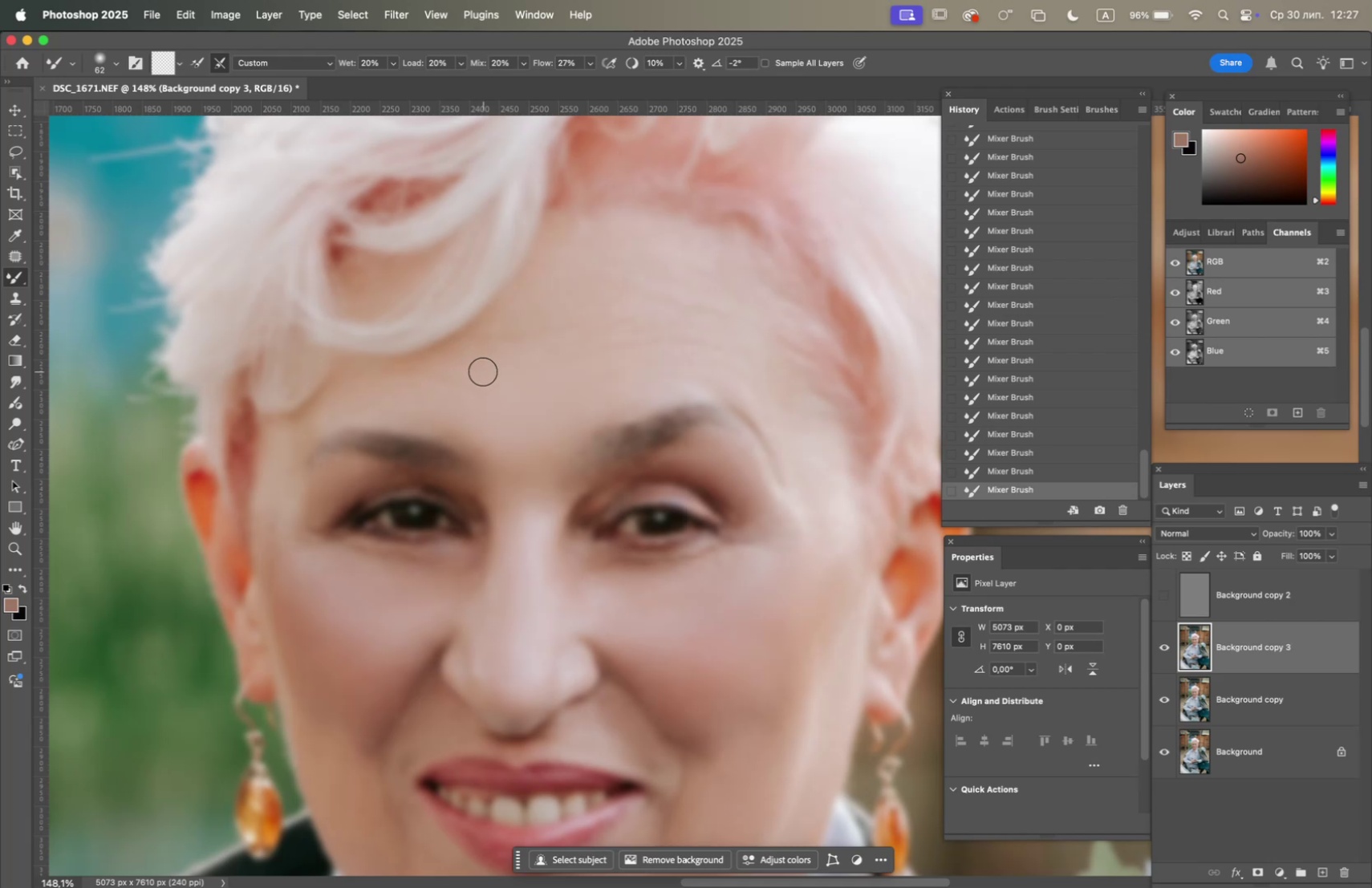 
left_click_drag(start_coordinate=[483, 372], to_coordinate=[444, 358])
 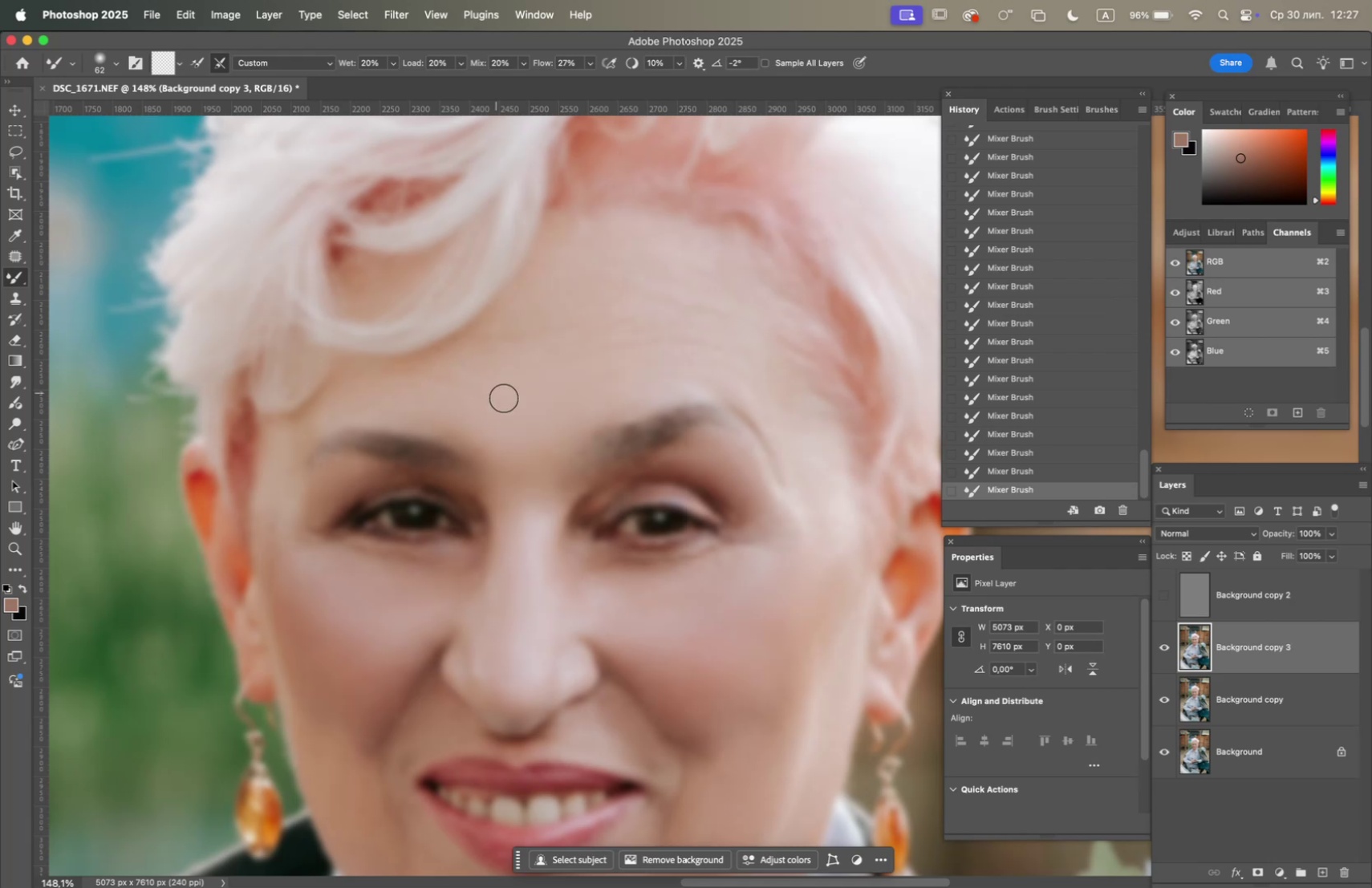 
left_click_drag(start_coordinate=[521, 409], to_coordinate=[401, 376])
 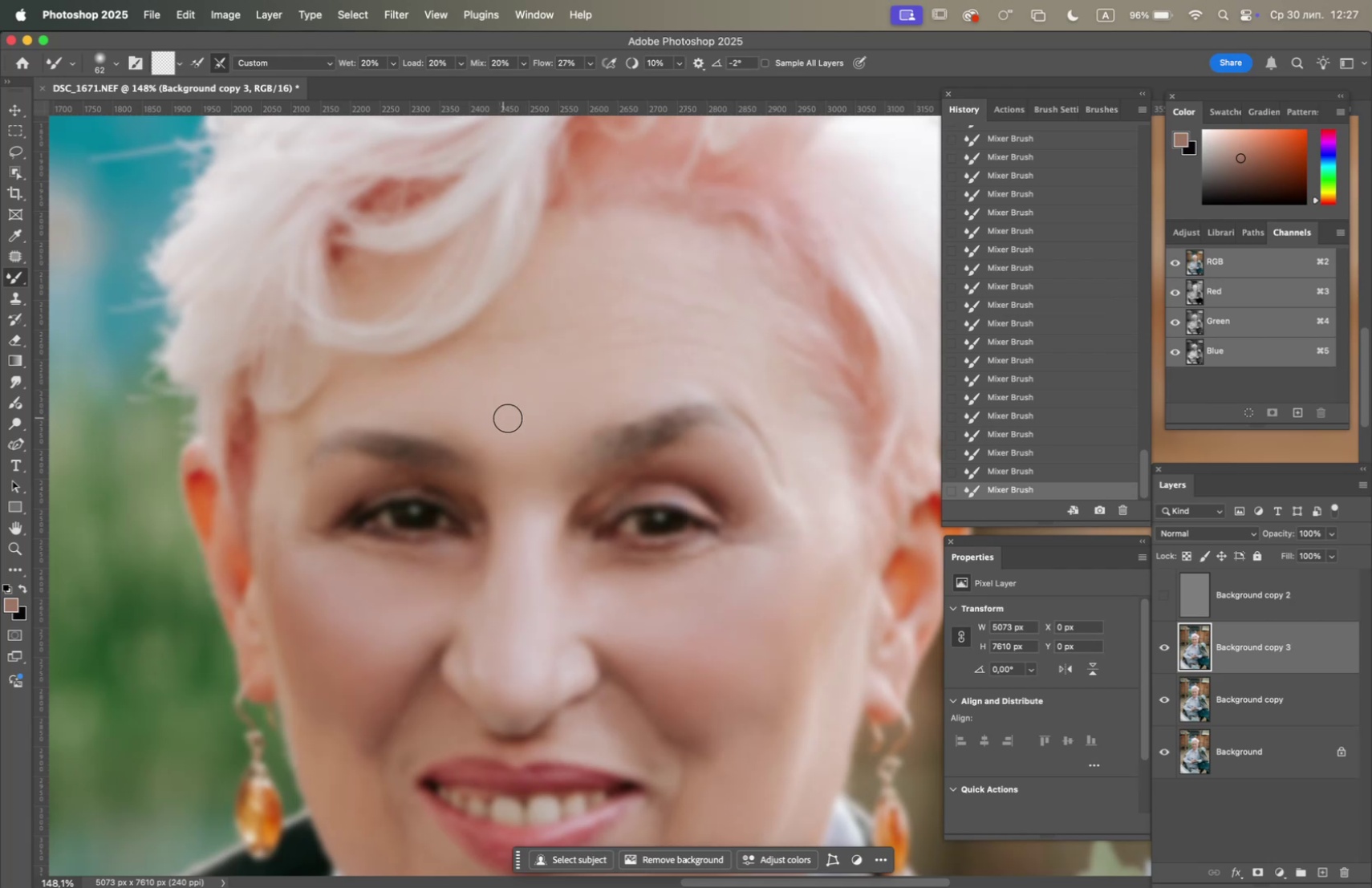 
left_click_drag(start_coordinate=[507, 412], to_coordinate=[442, 386])
 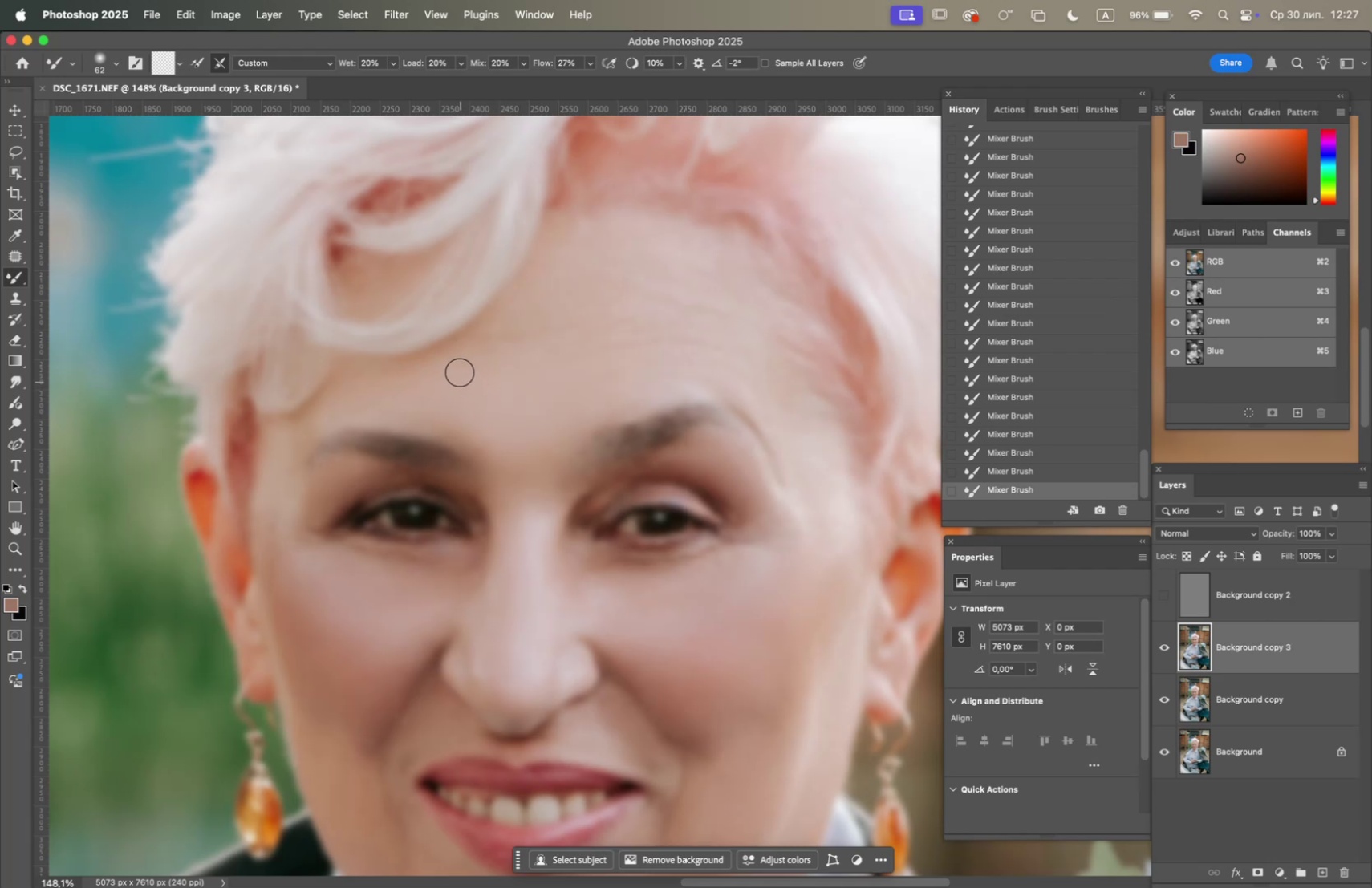 
left_click_drag(start_coordinate=[462, 362], to_coordinate=[497, 342])
 